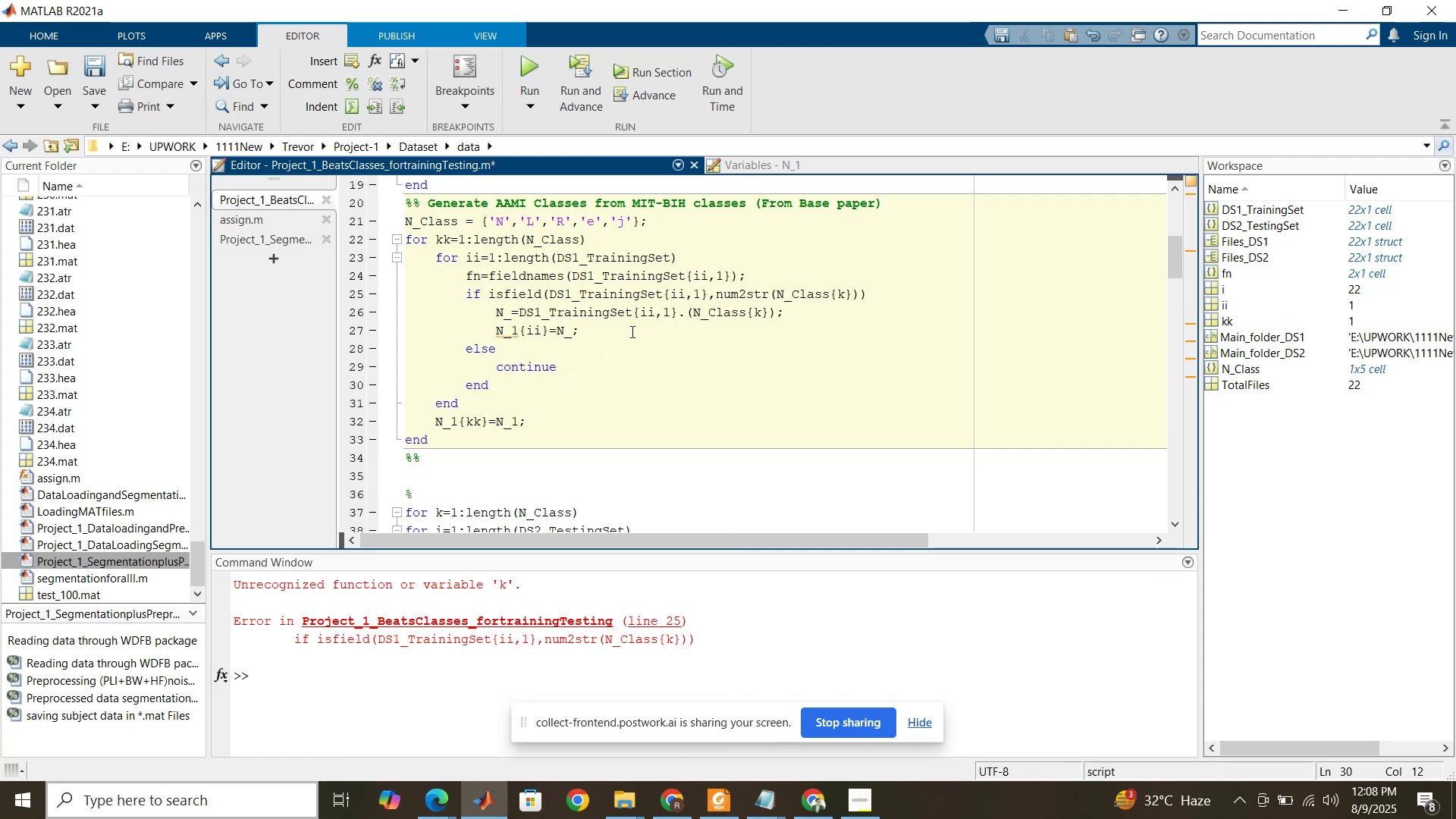 
wait(5.34)
 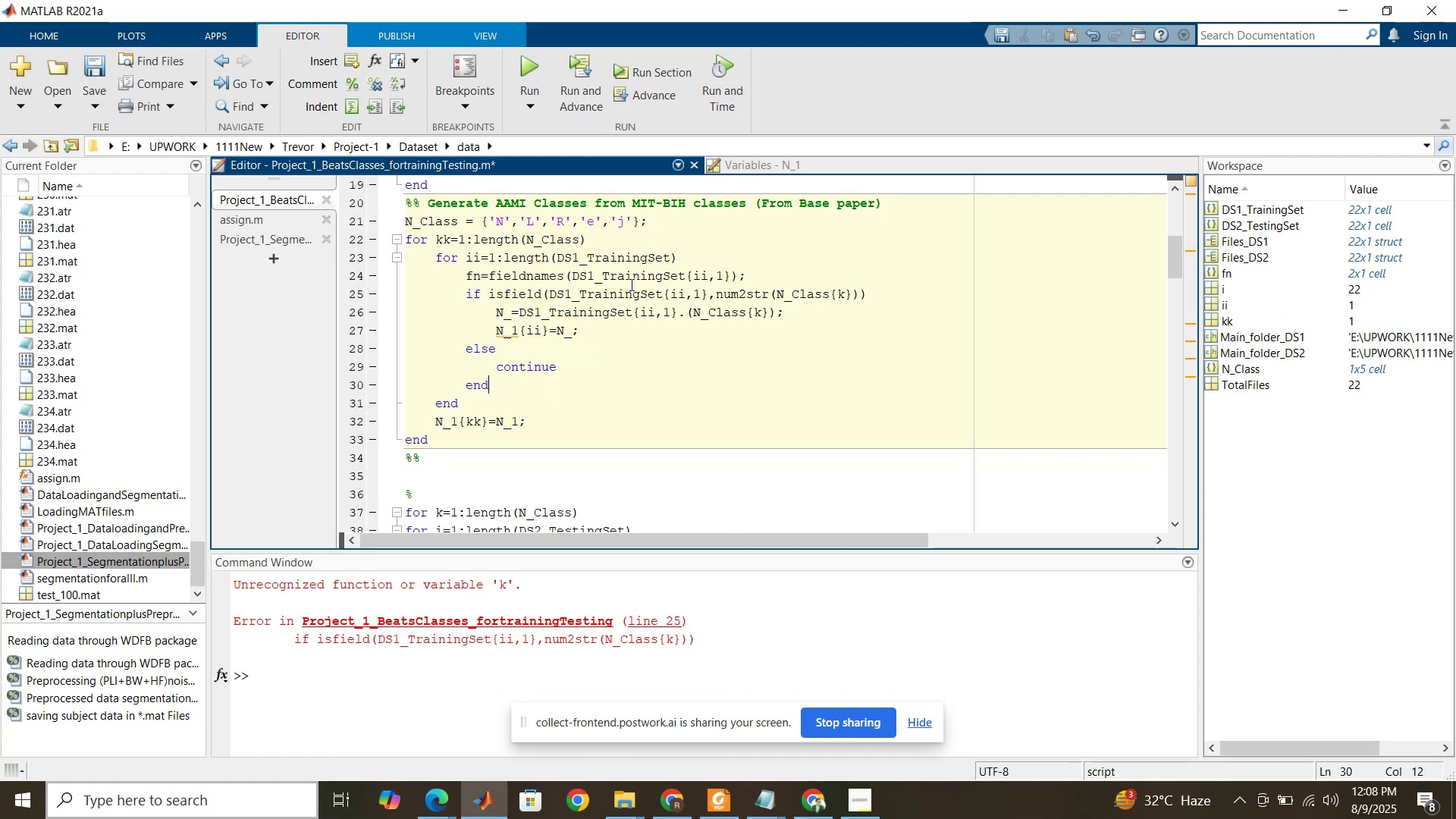 
left_click([763, 307])
 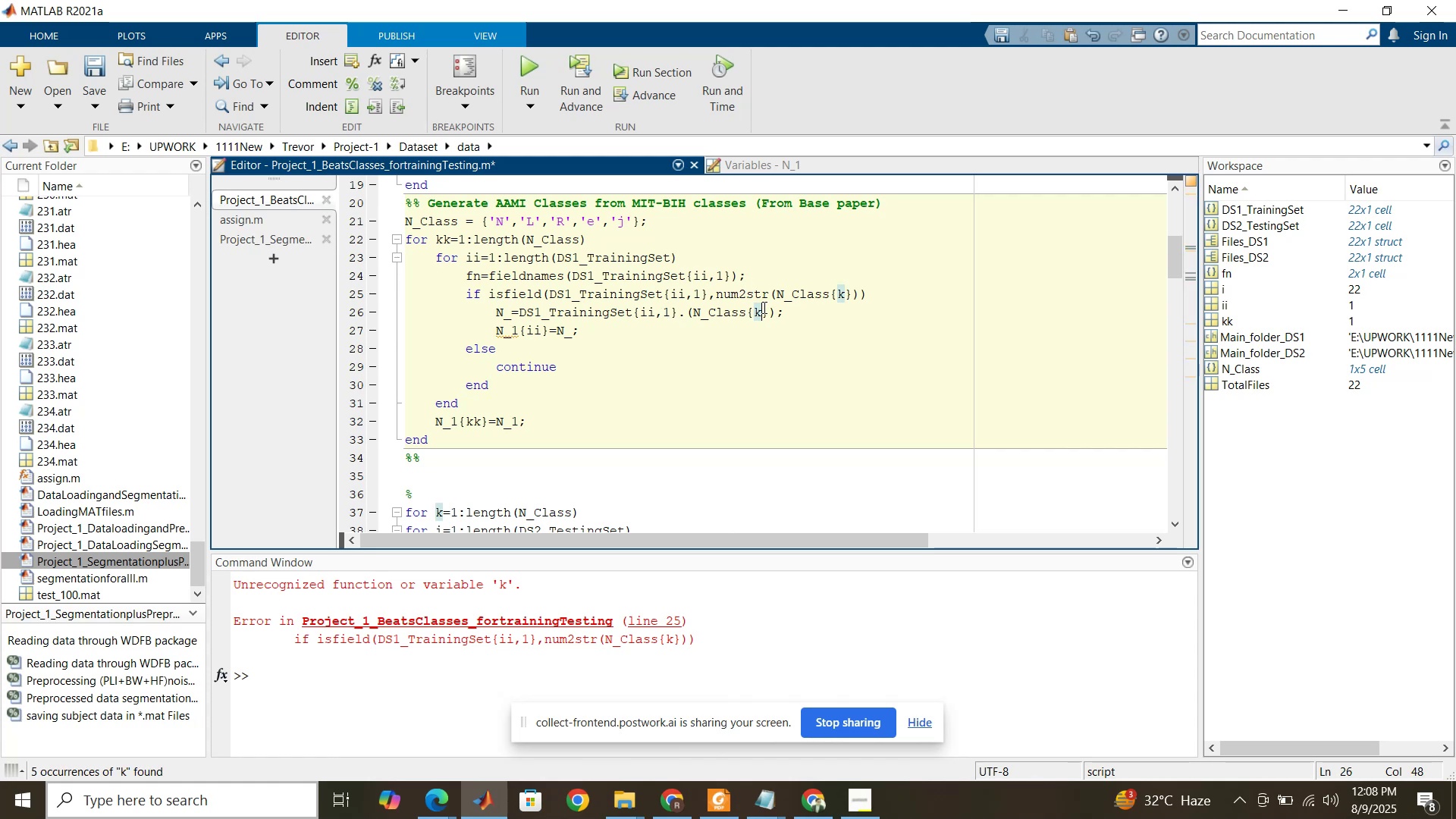 
key(K)
 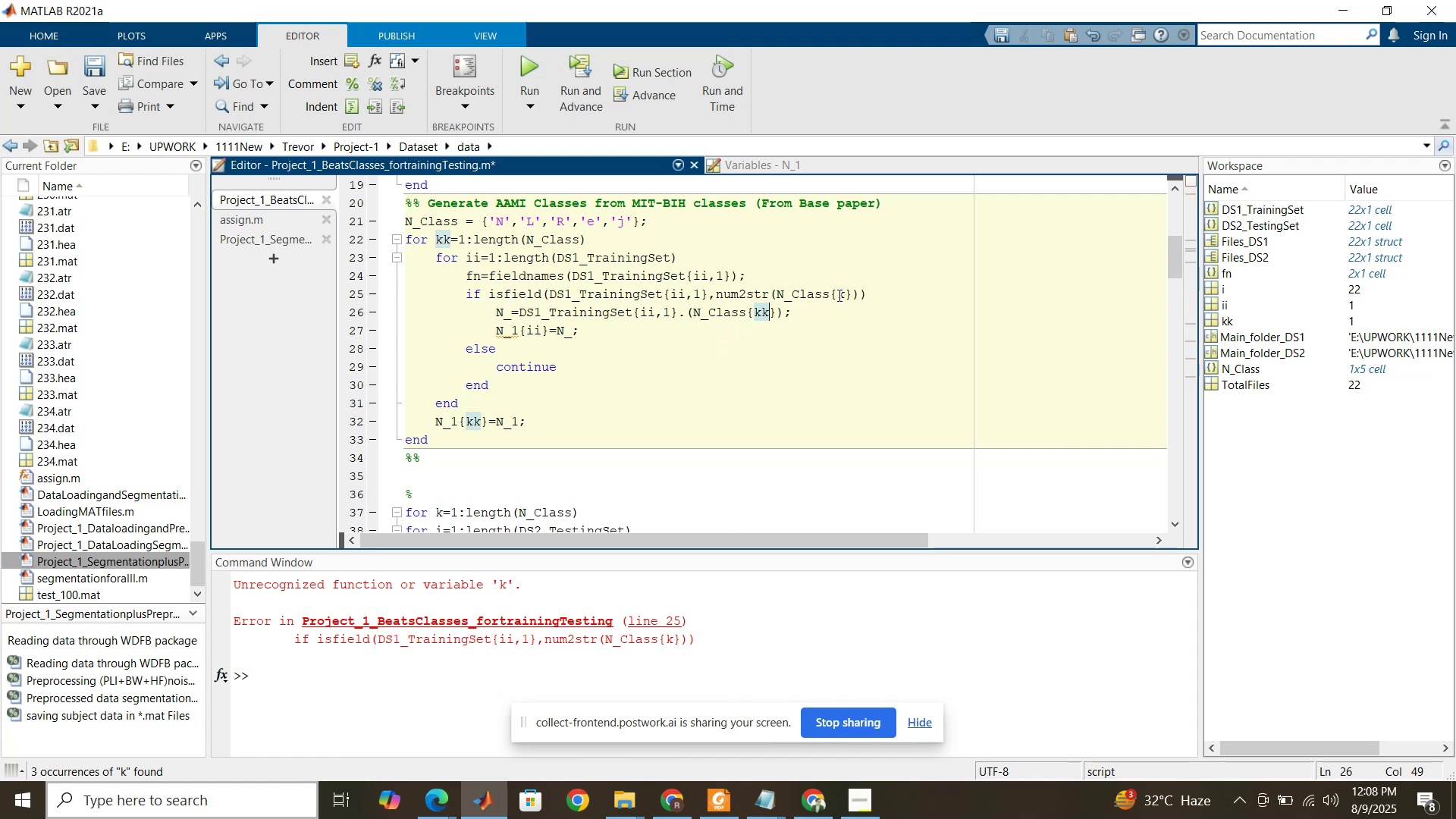 
left_click([842, 293])
 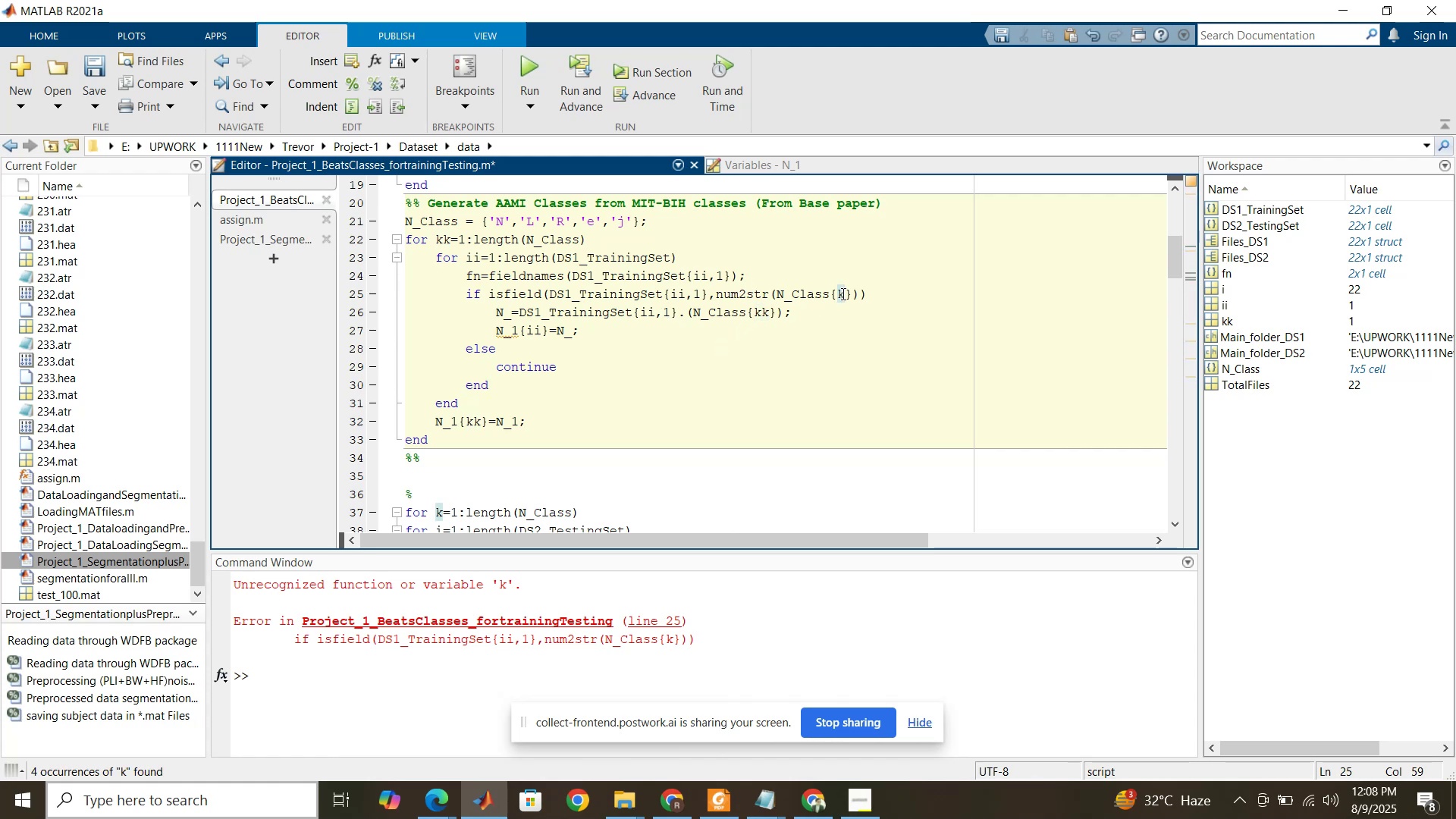 
key(K)
 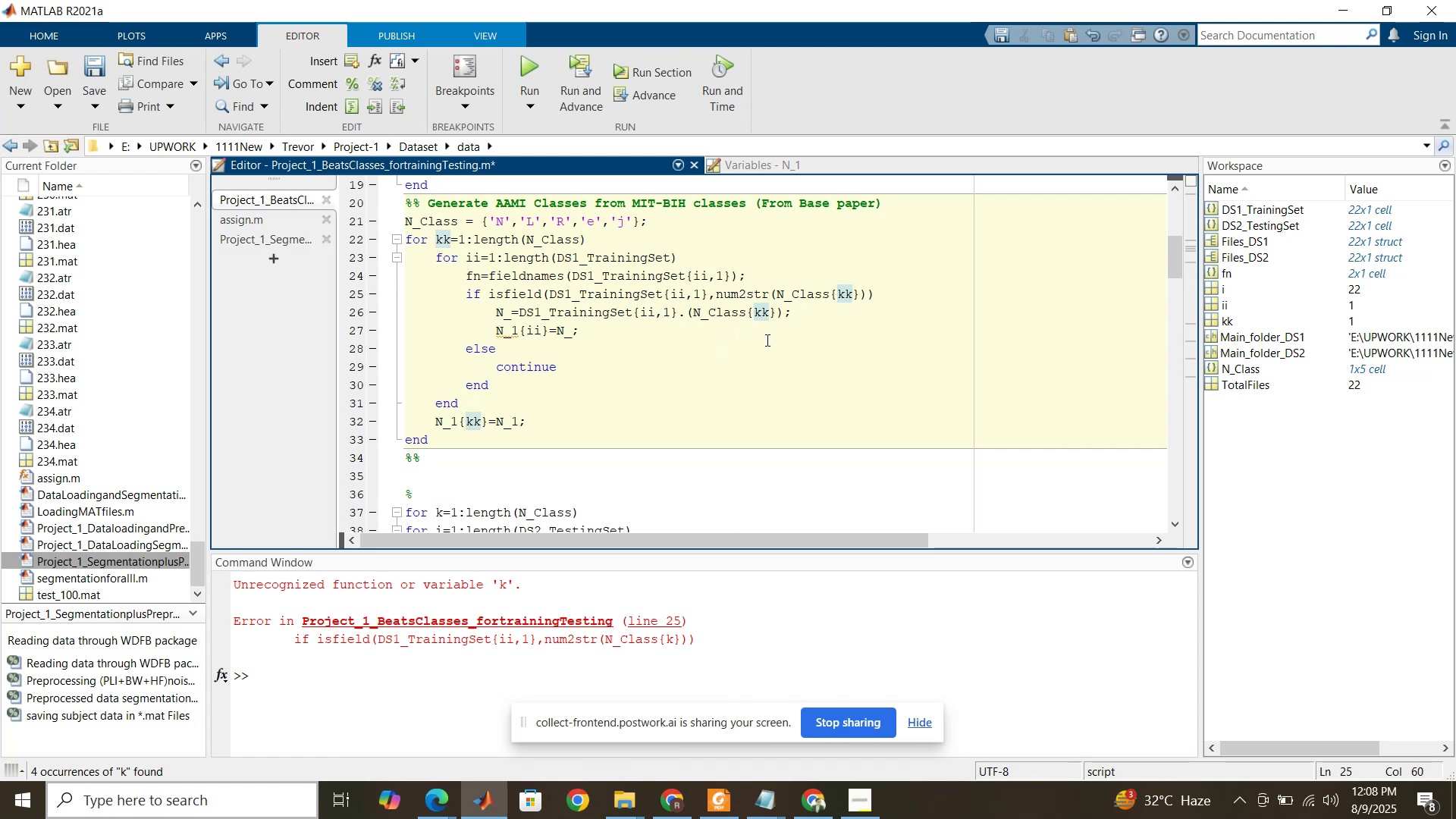 
left_click([766, 340])
 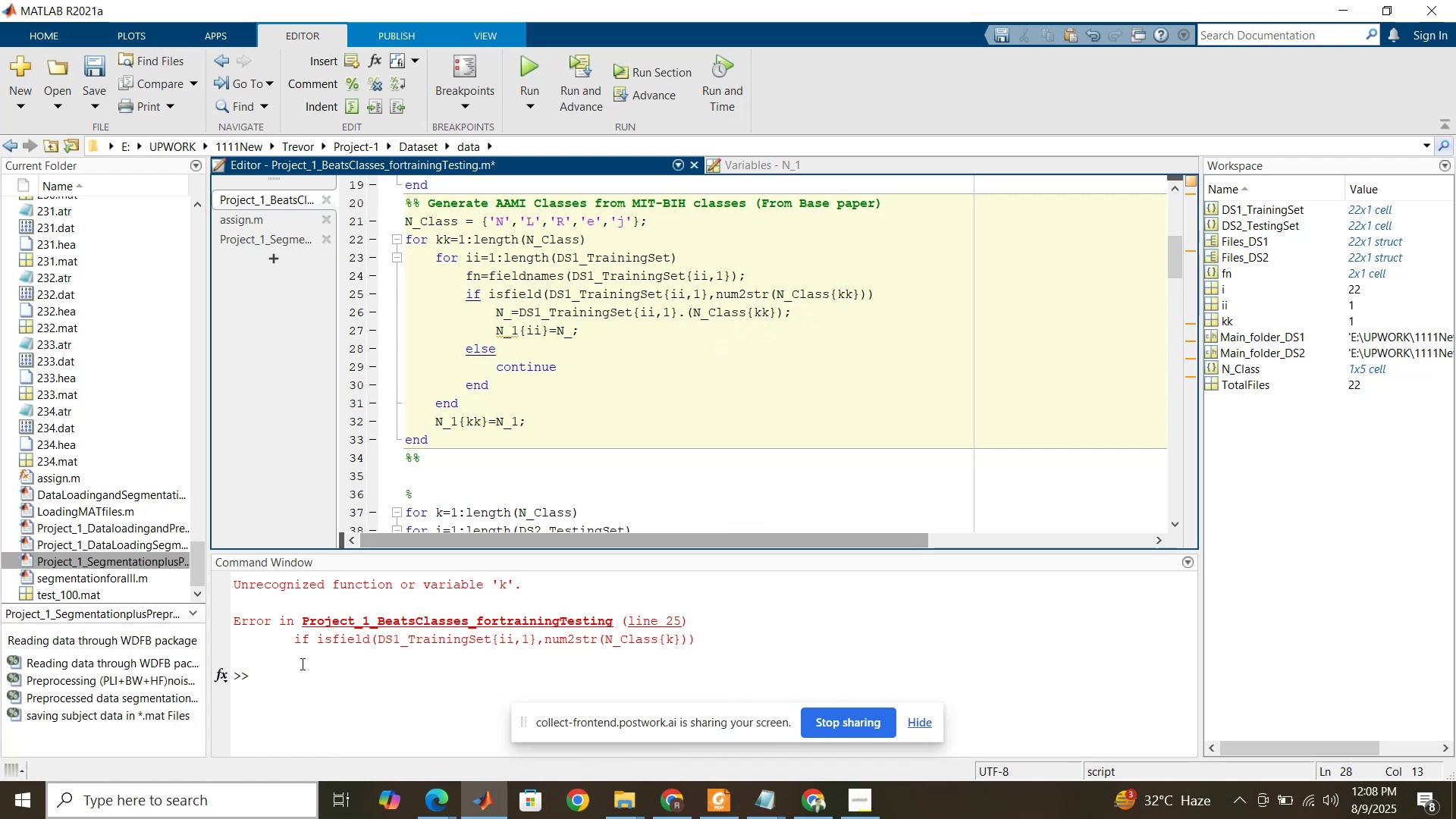 
left_click([300, 664])
 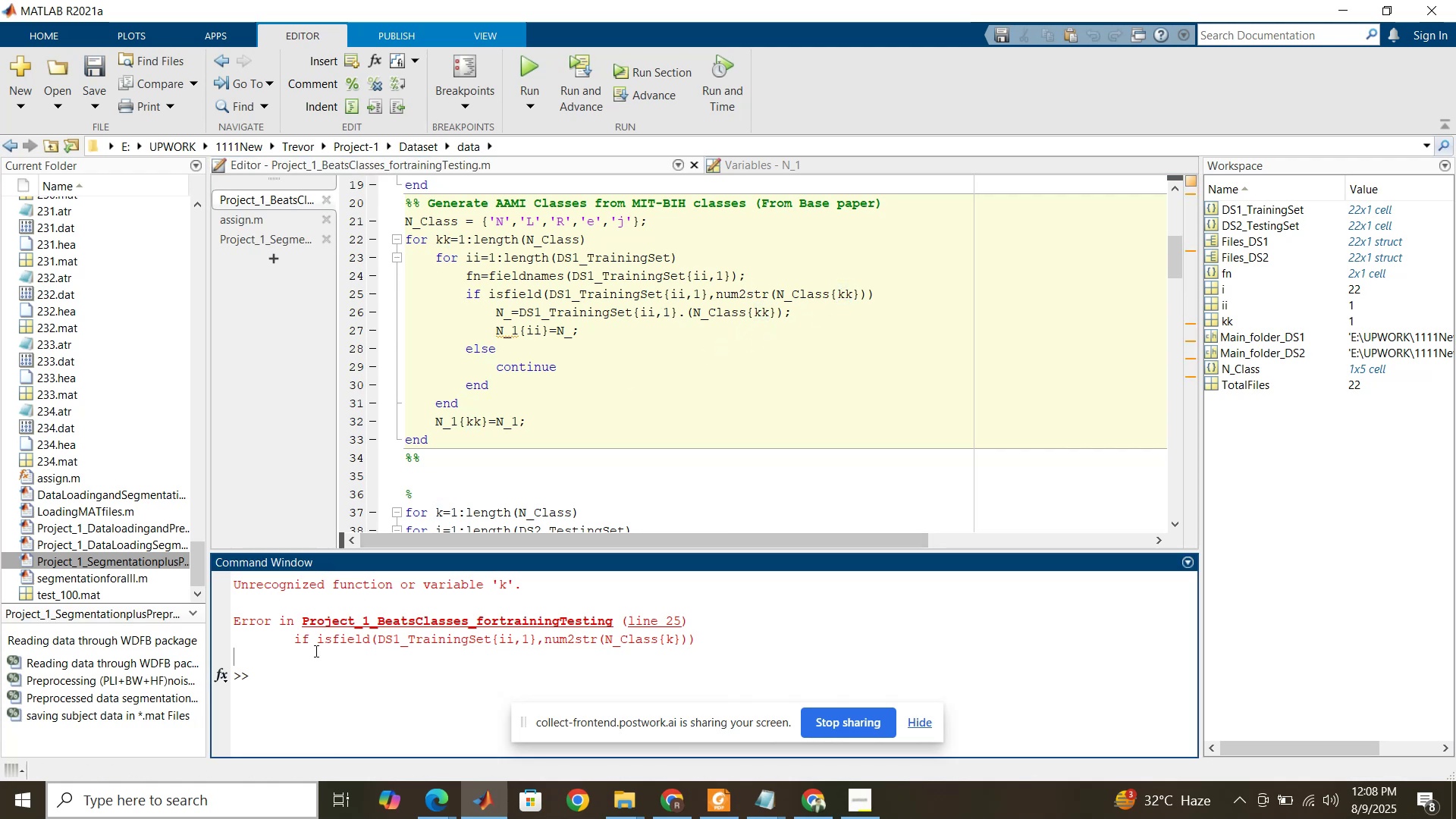 
type(clc)
 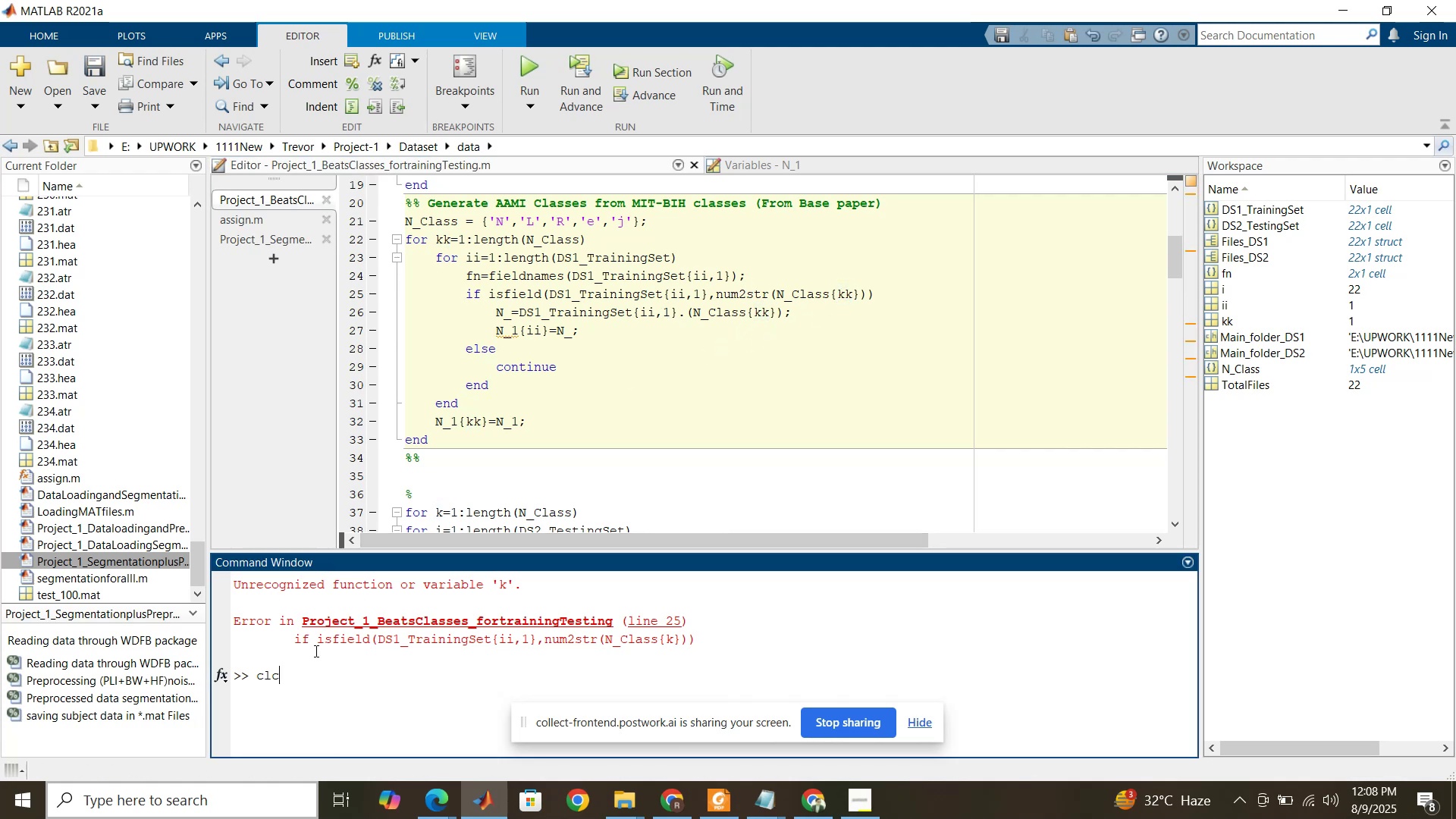 
key(Enter)
 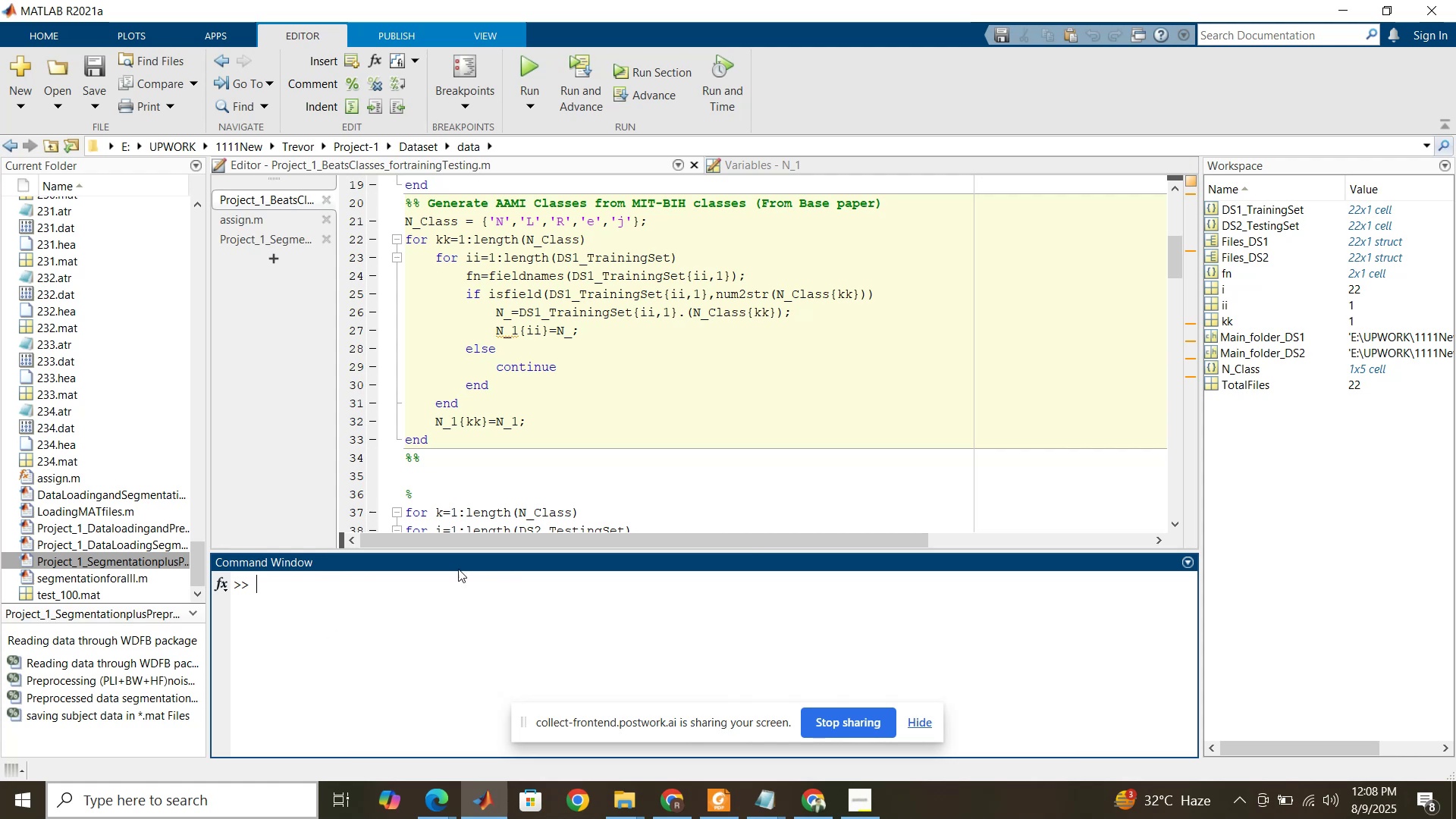 
left_click([598, 375])
 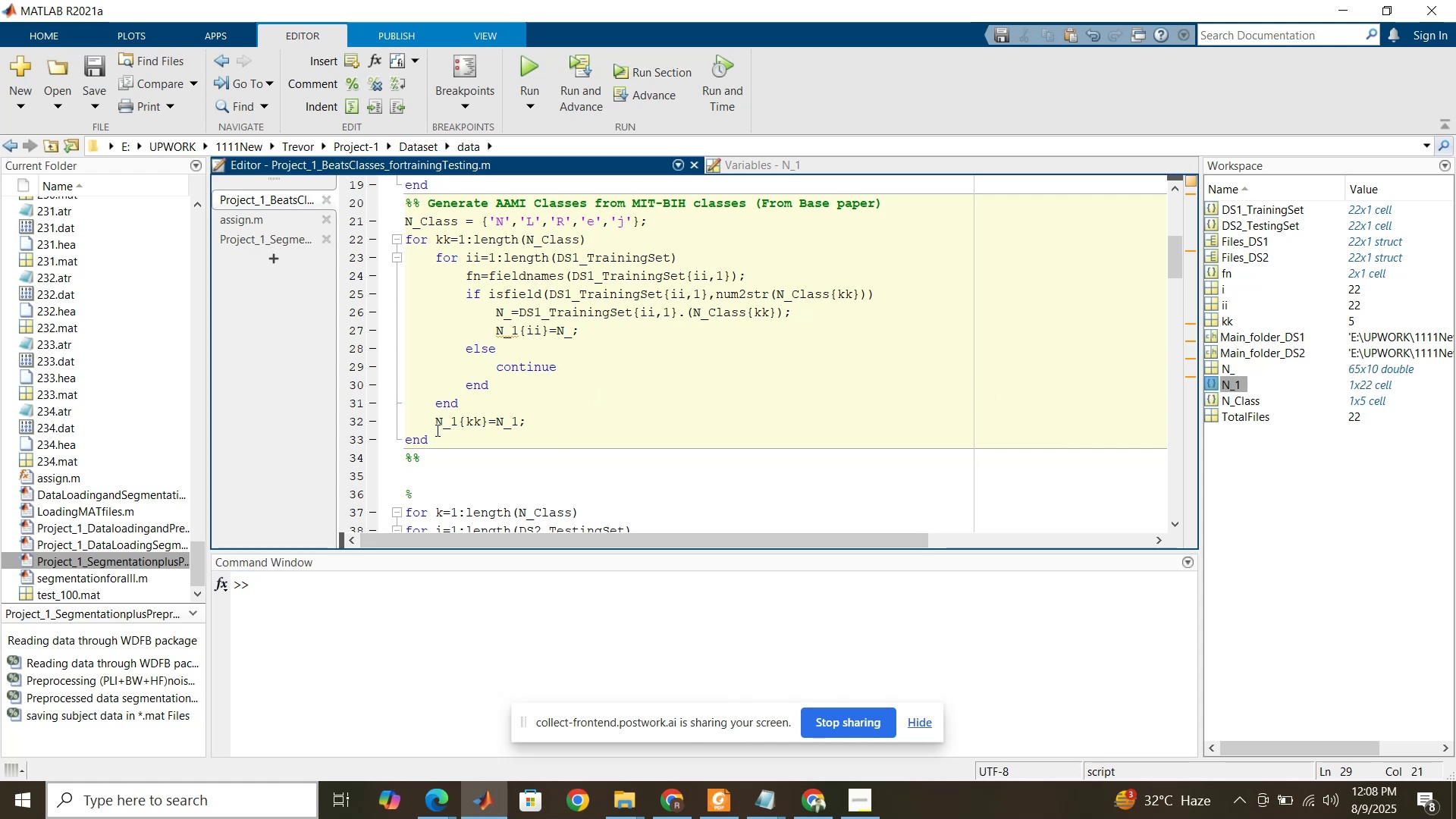 
wait(9.09)
 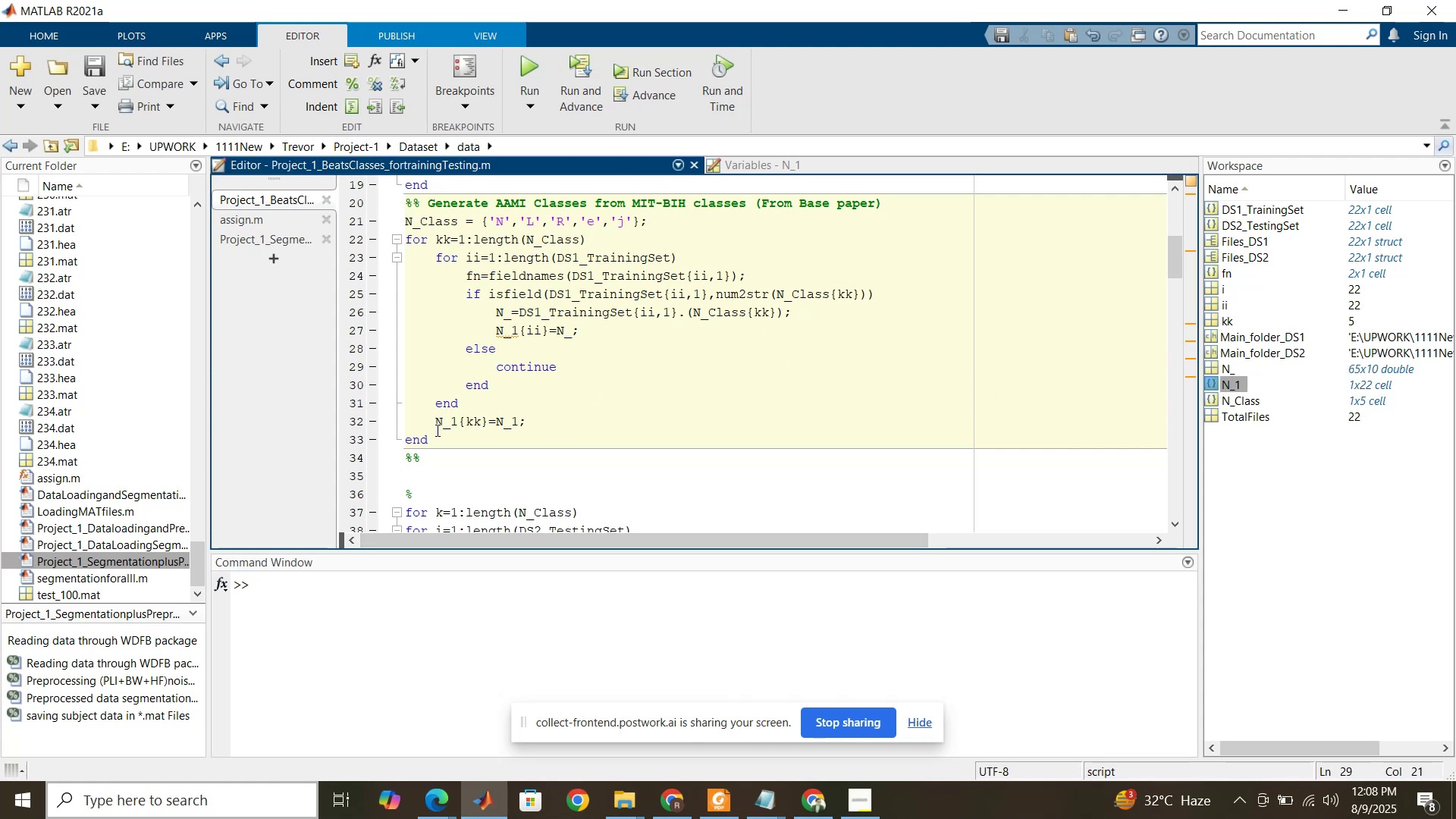 
double_click([1211, 384])
 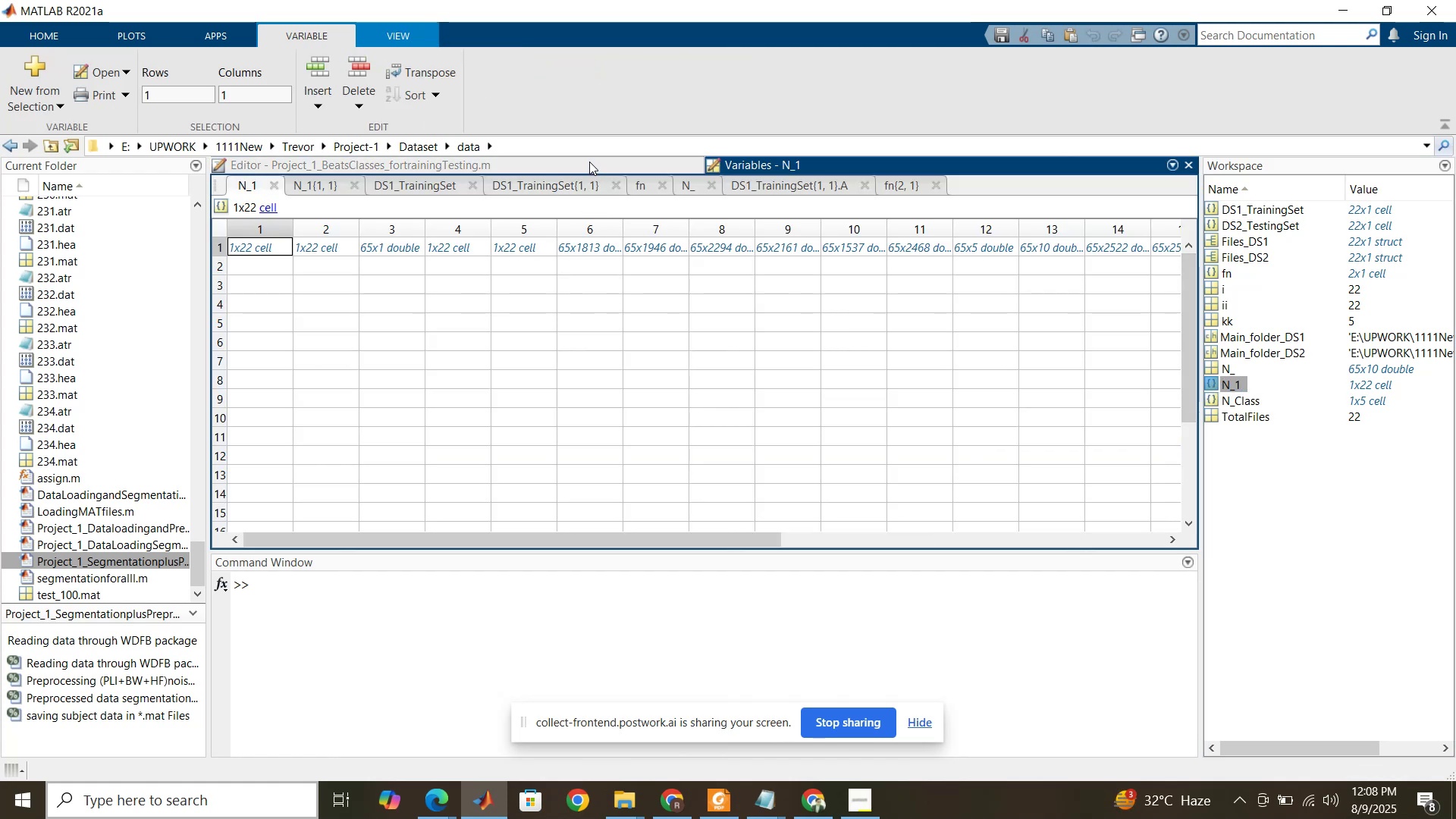 
wait(7.29)
 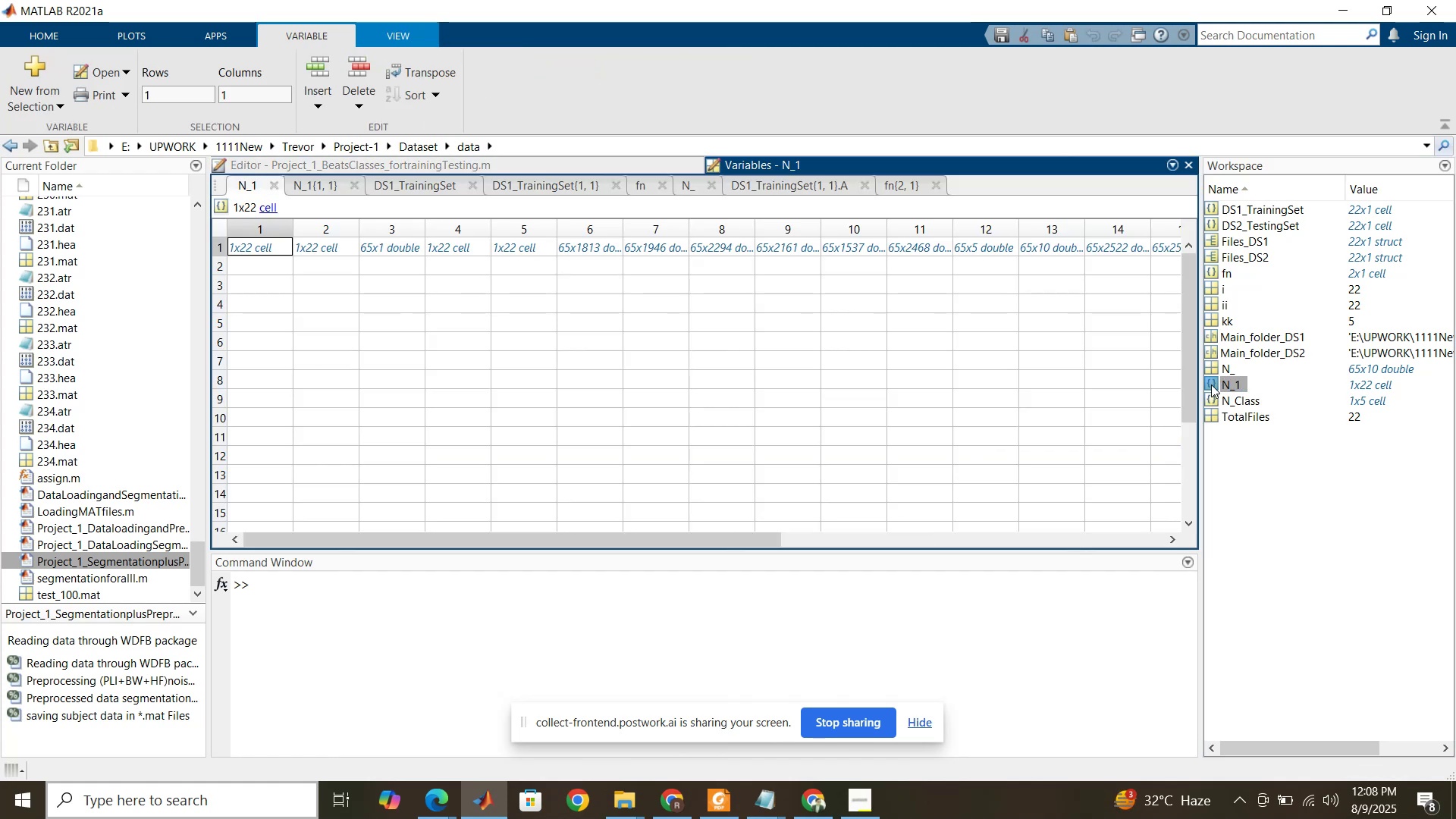 
left_click([589, 162])
 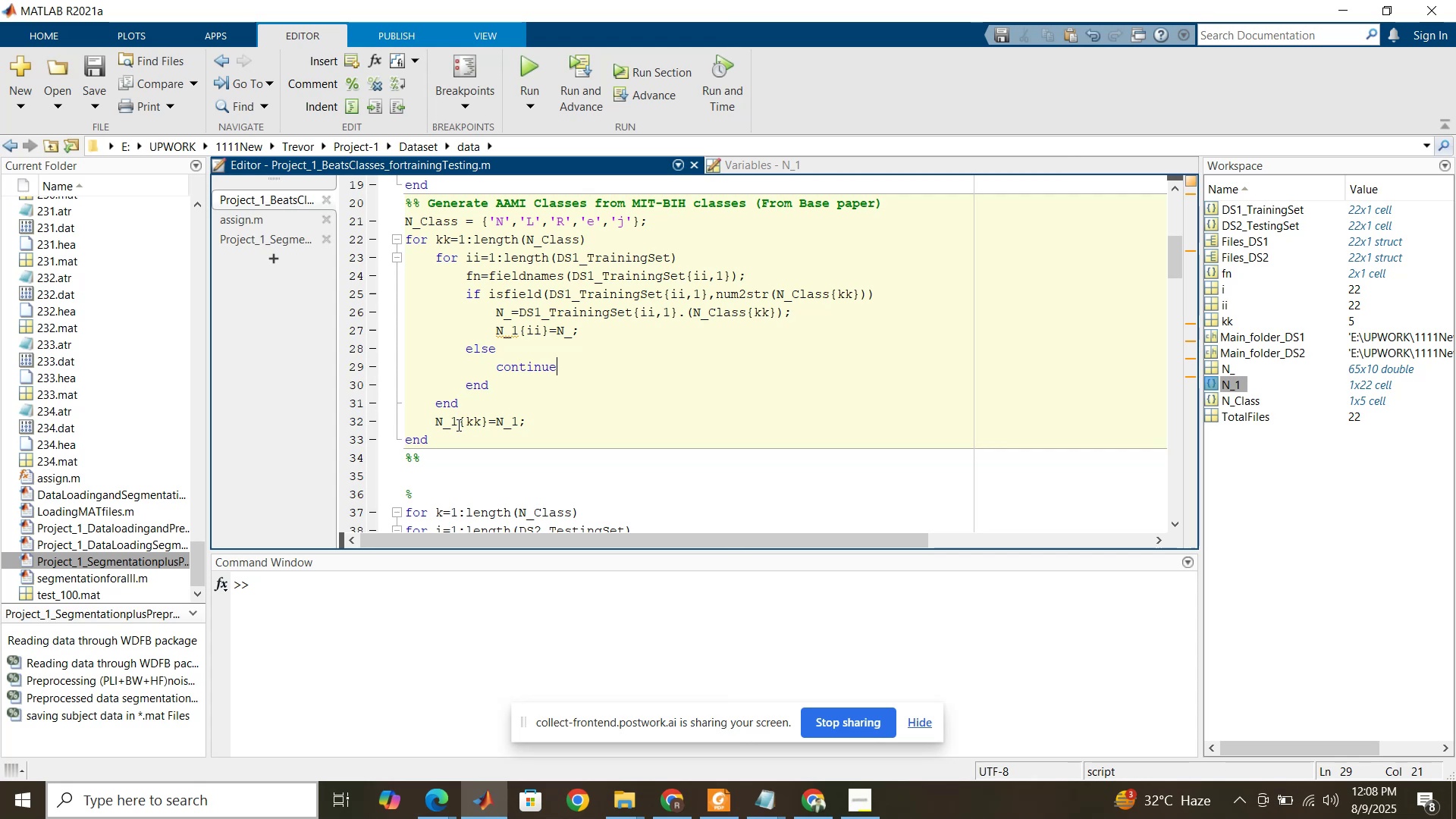 
wait(6.13)
 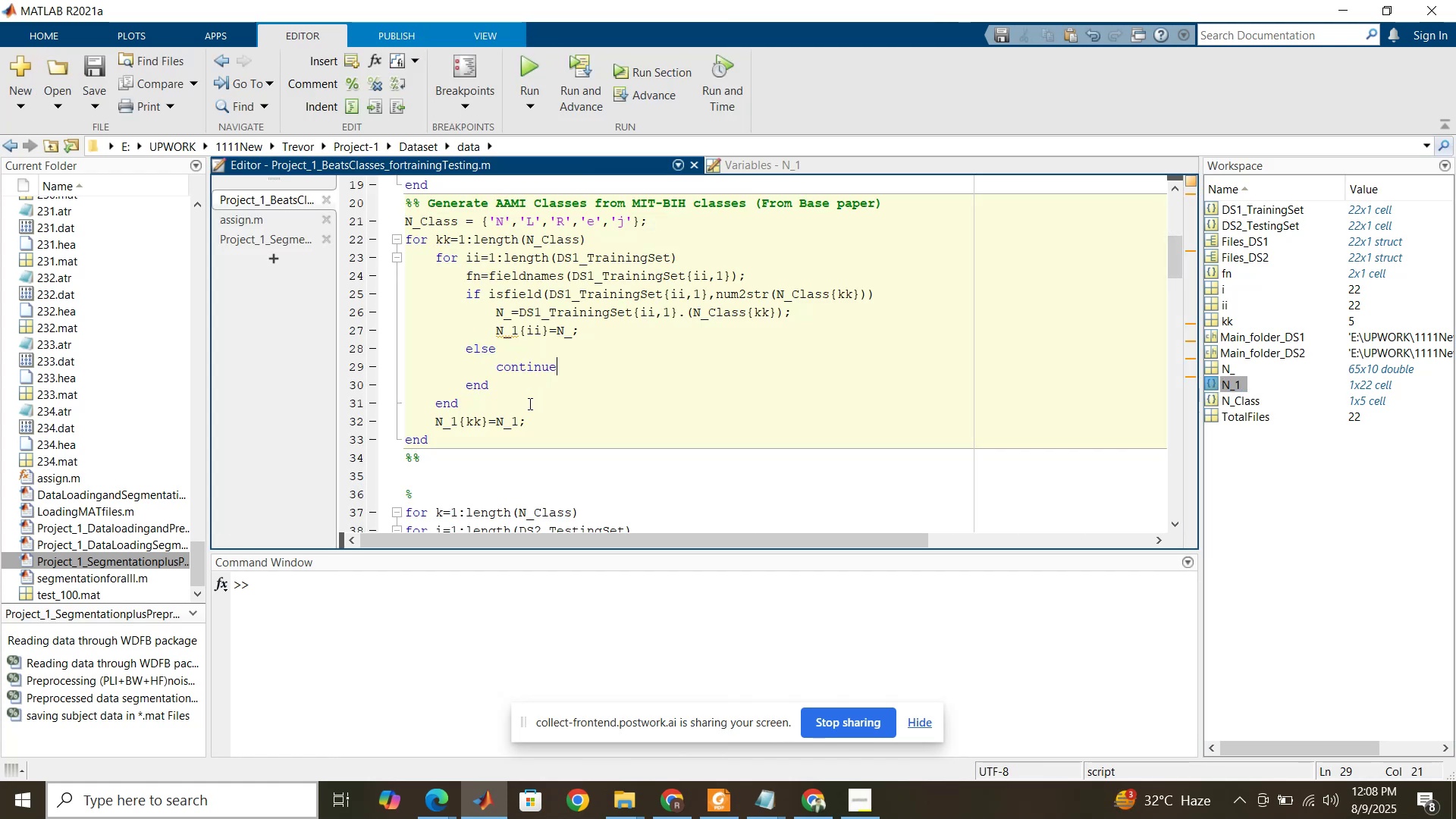 
key(2)
 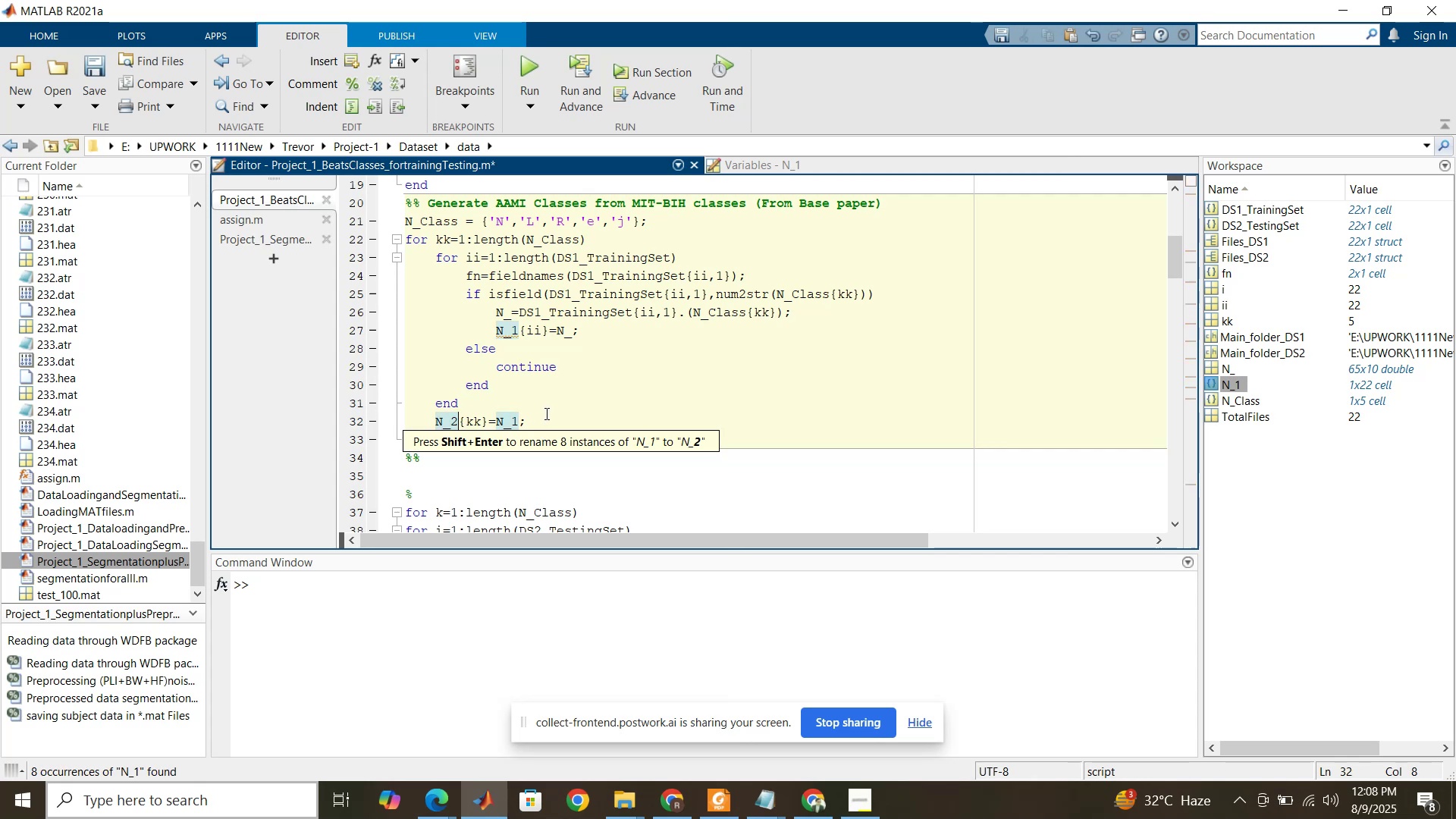 
left_click([545, 413])
 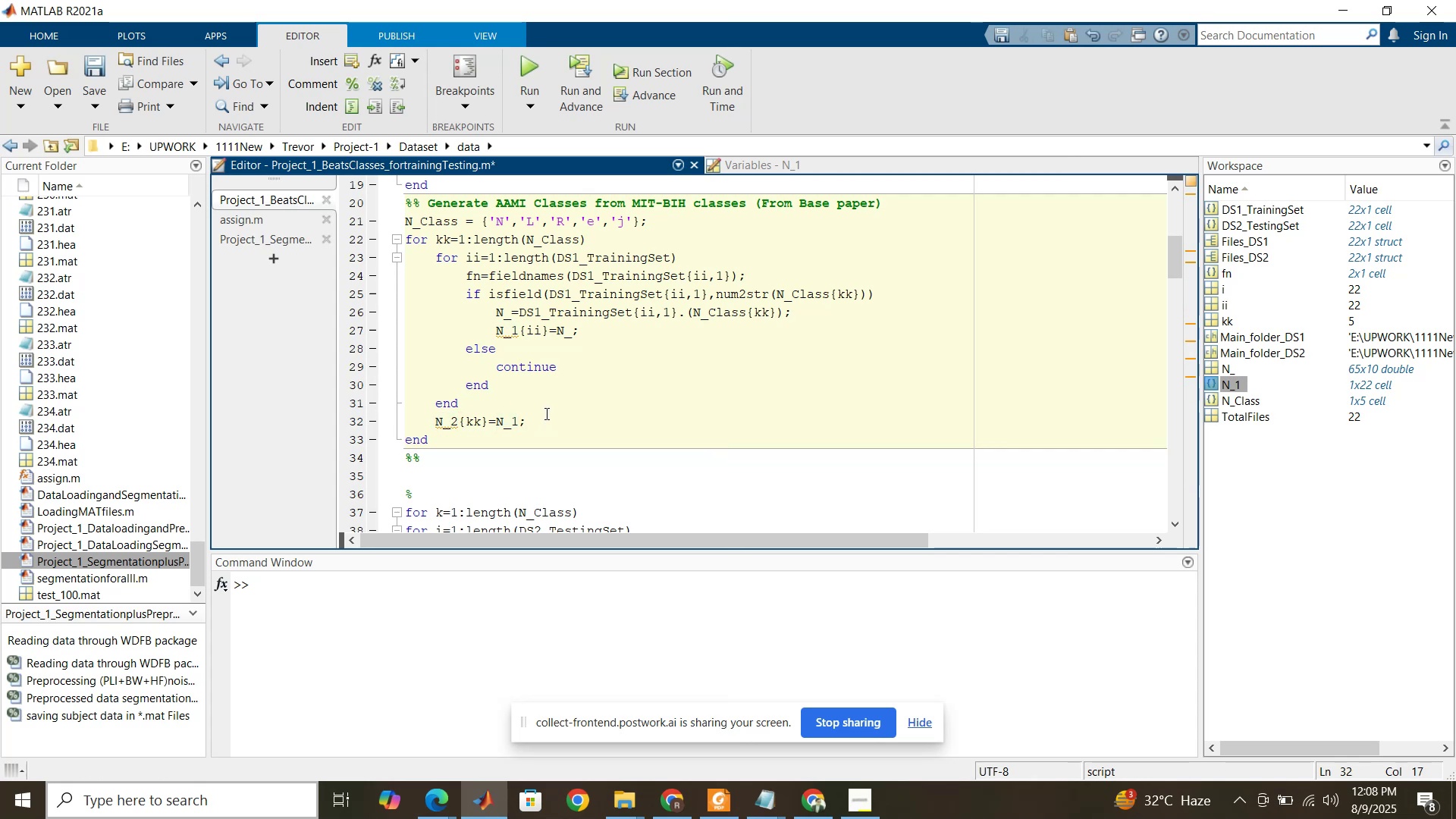 
scroll: coordinate [545, 413], scroll_direction: up, amount: 12.0
 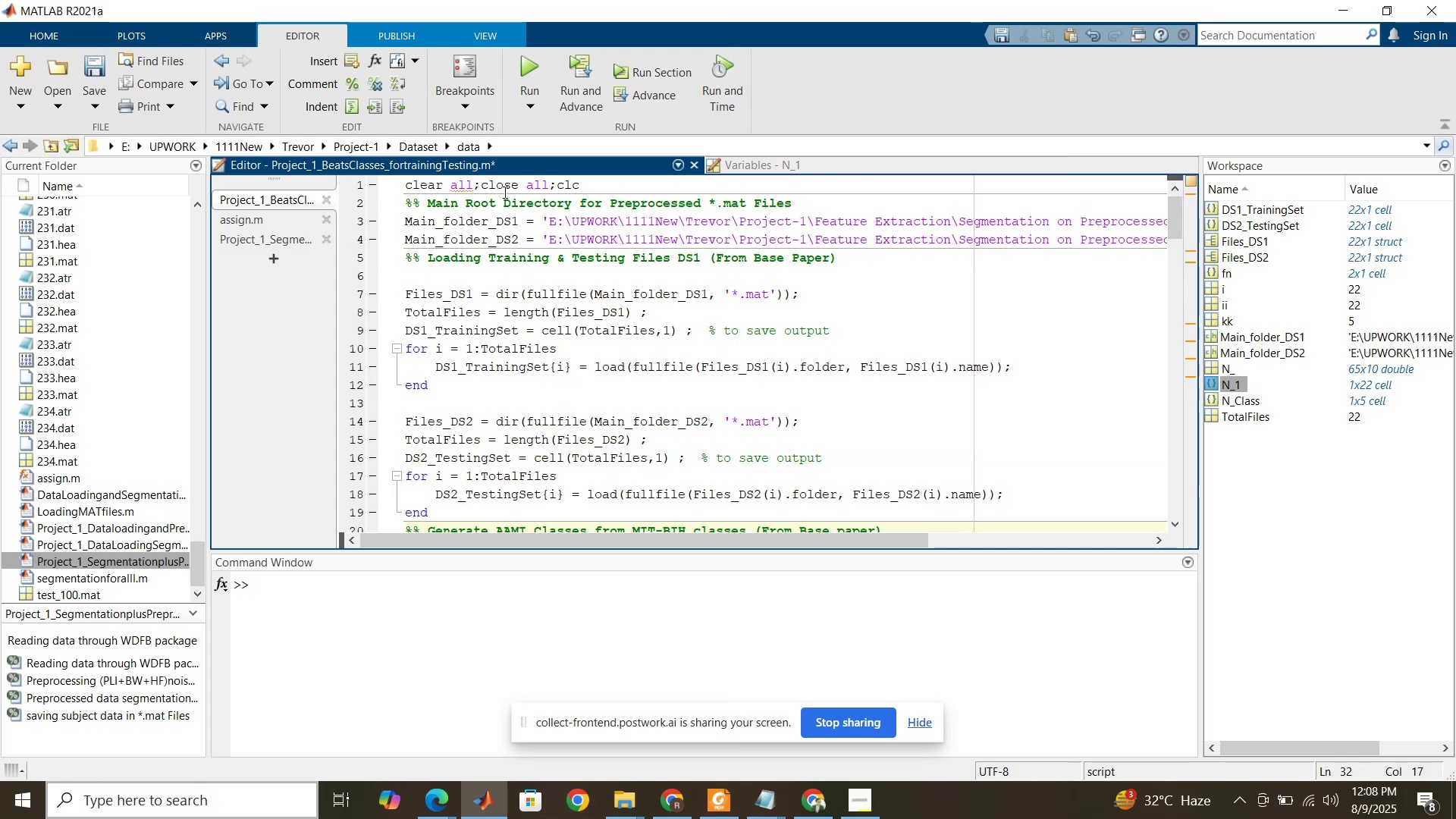 
left_click([501, 179])
 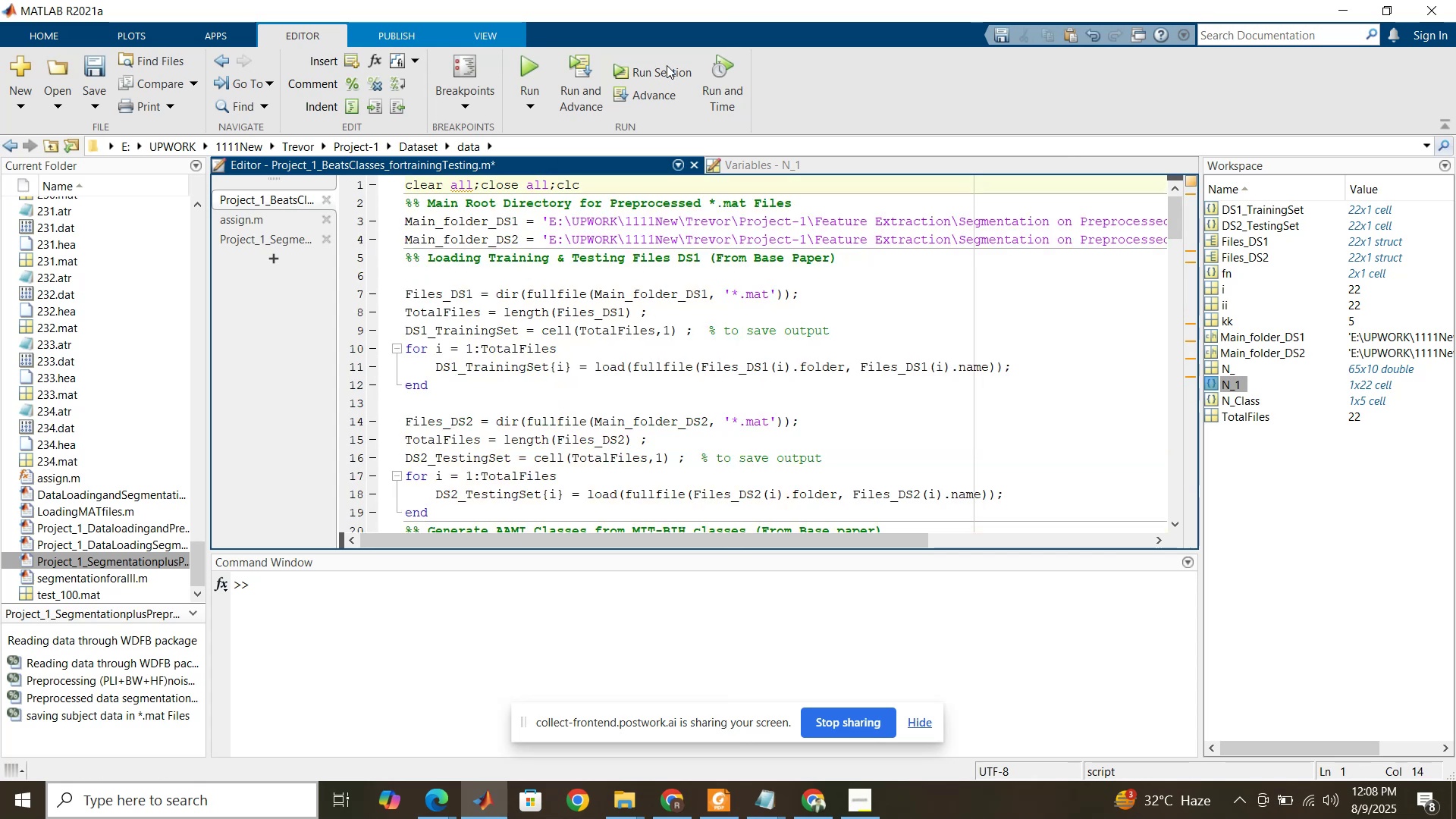 
left_click([664, 86])
 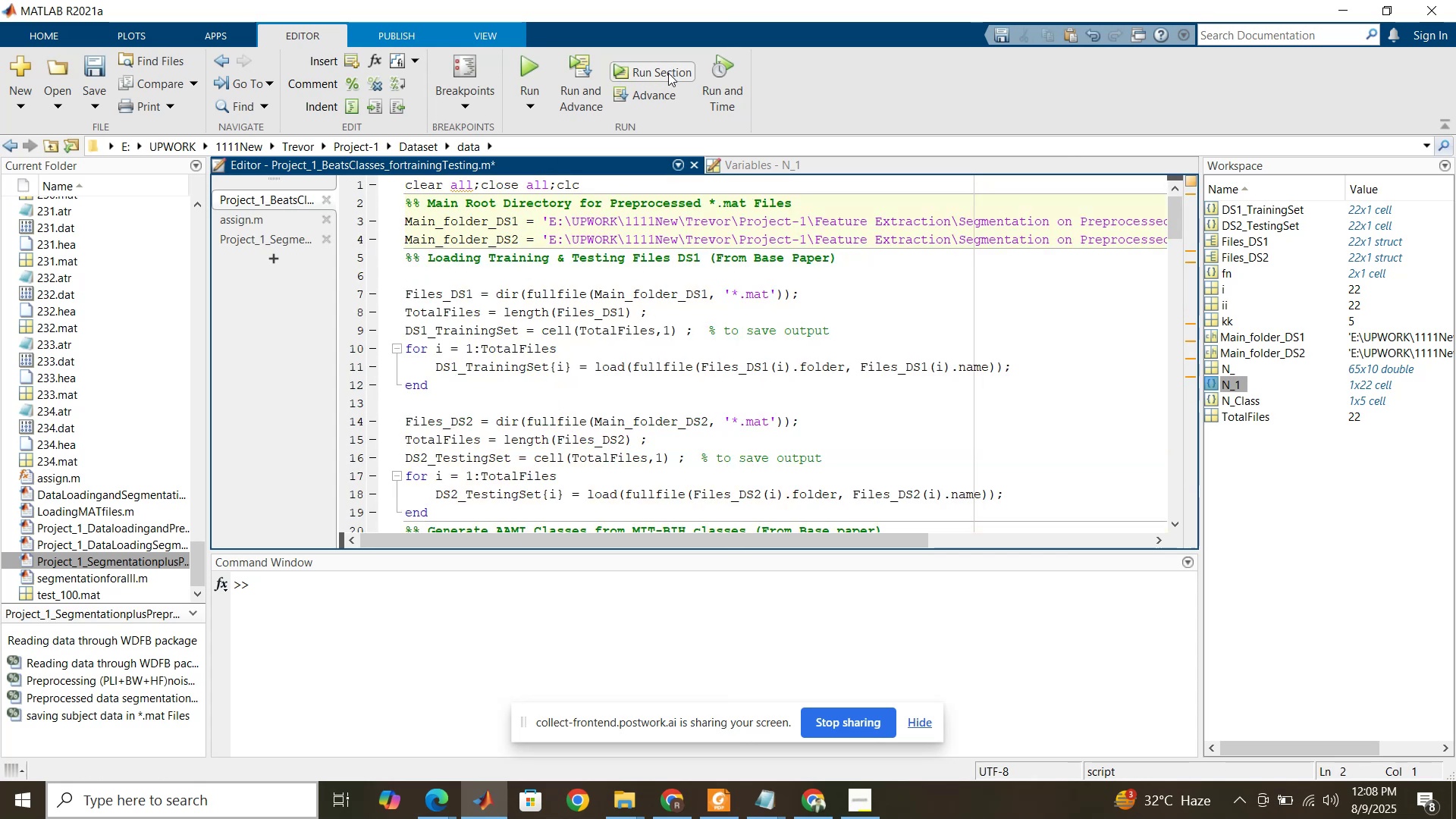 
left_click([668, 73])
 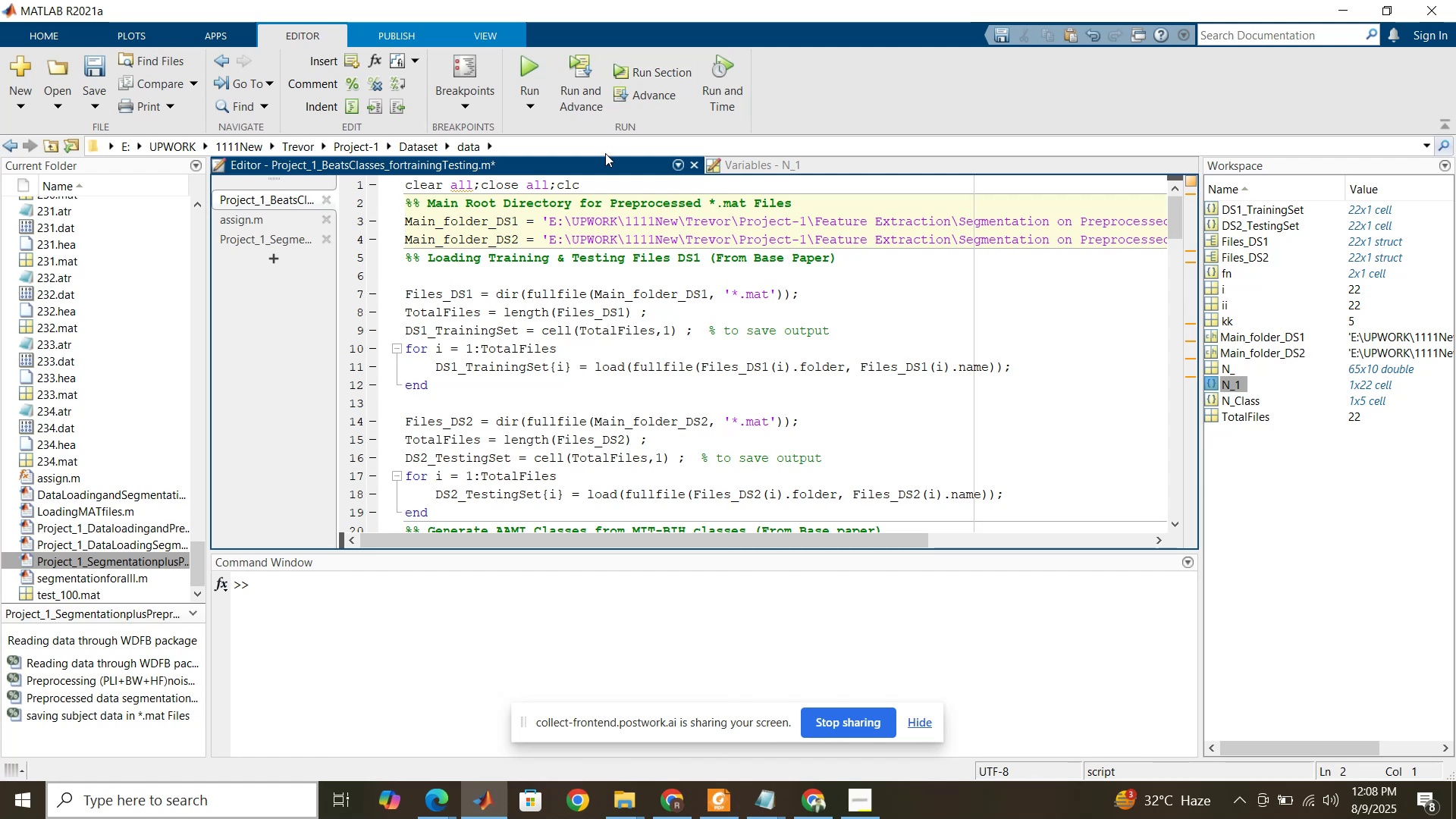 
left_click([591, 176])
 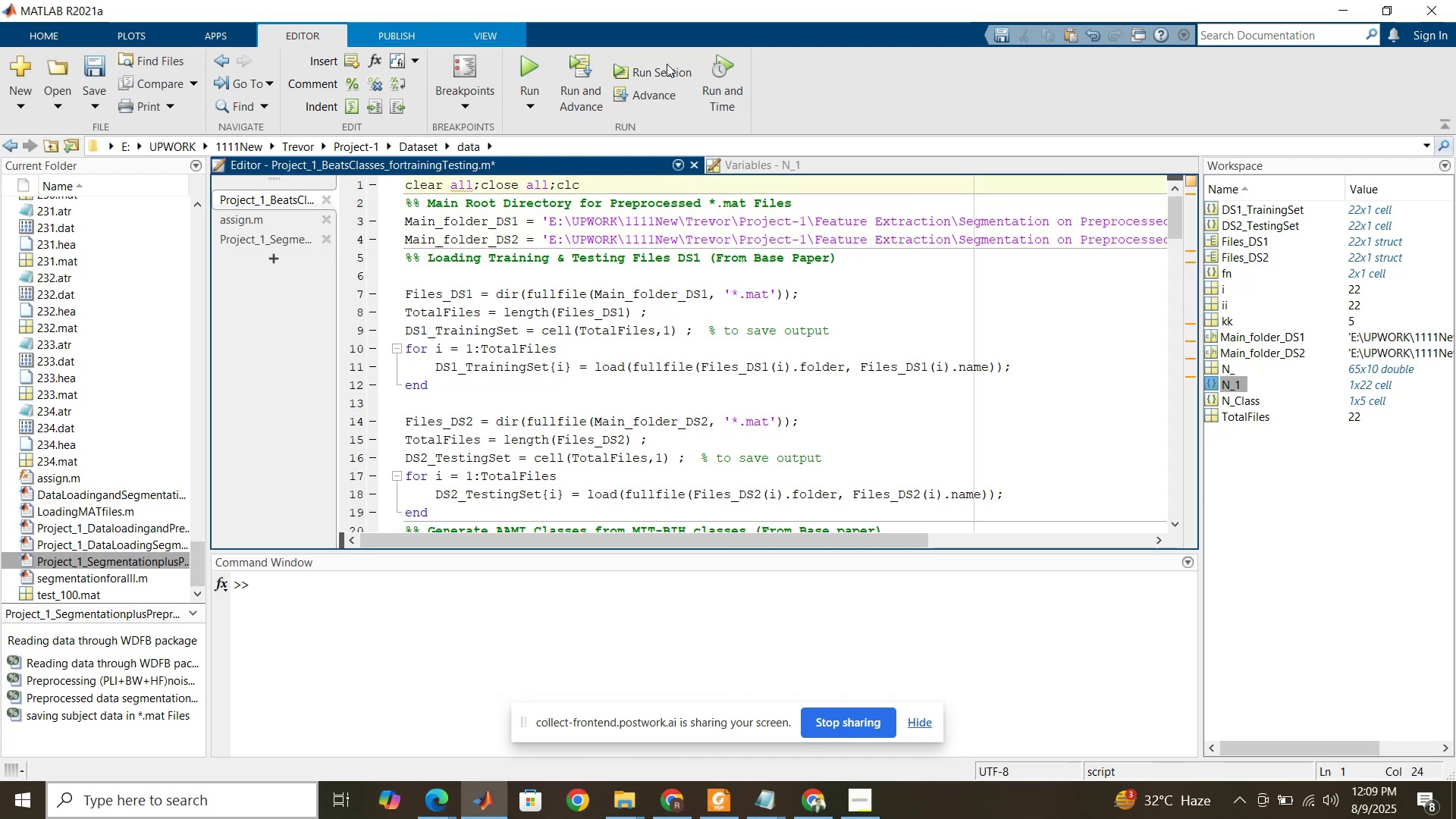 
left_click([667, 77])
 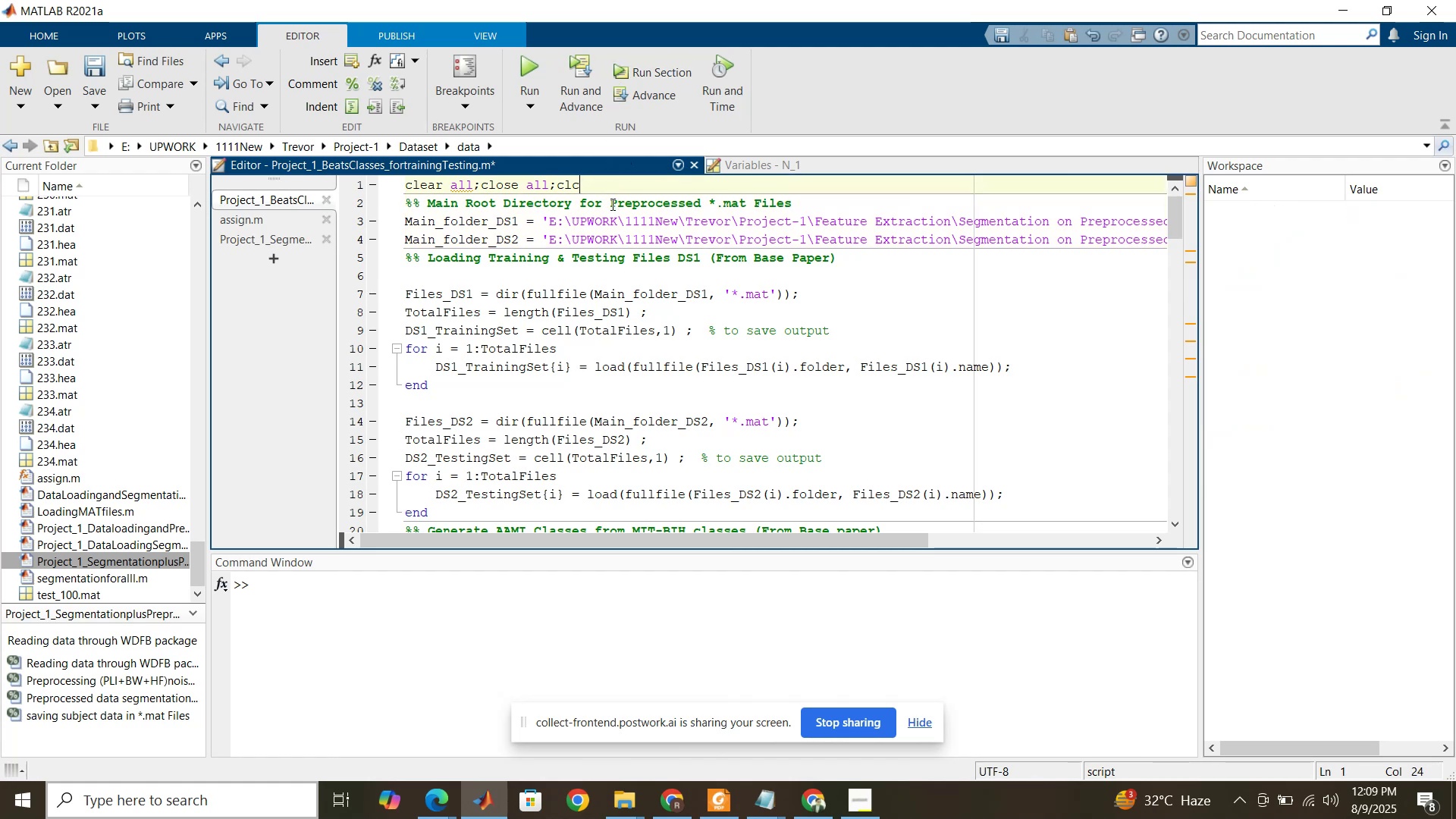 
left_click([611, 206])
 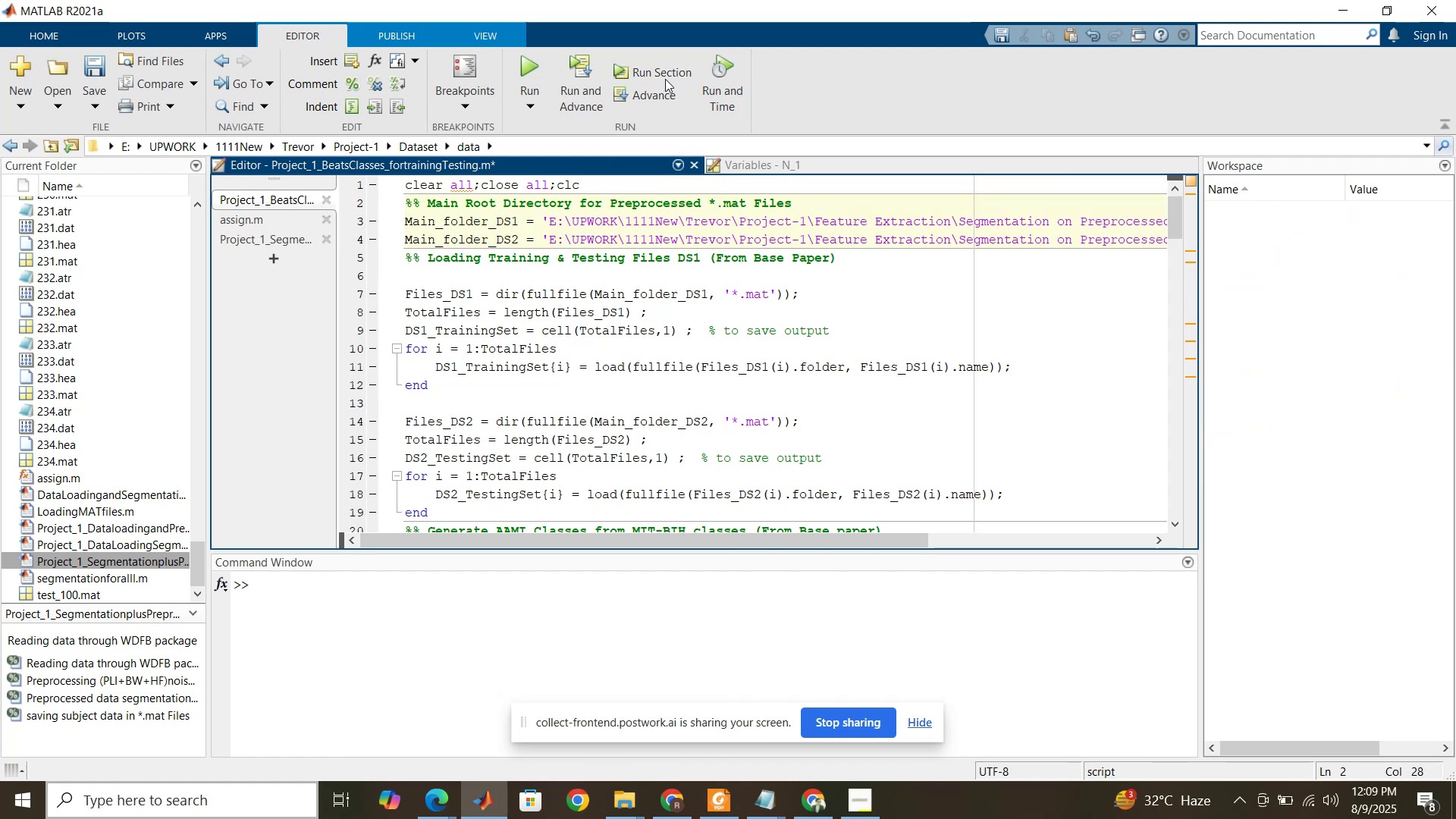 
left_click([667, 77])
 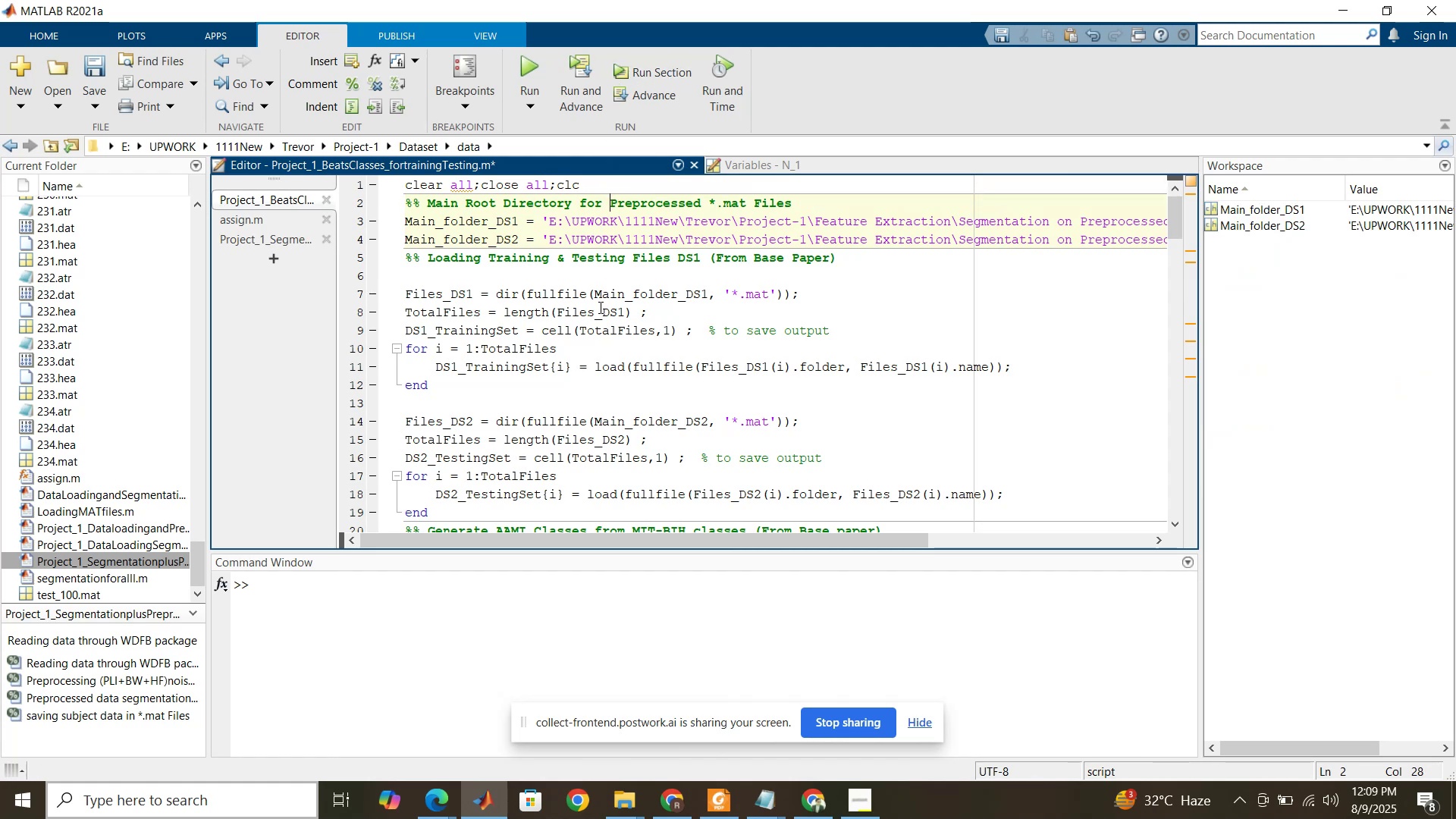 
left_click([599, 308])
 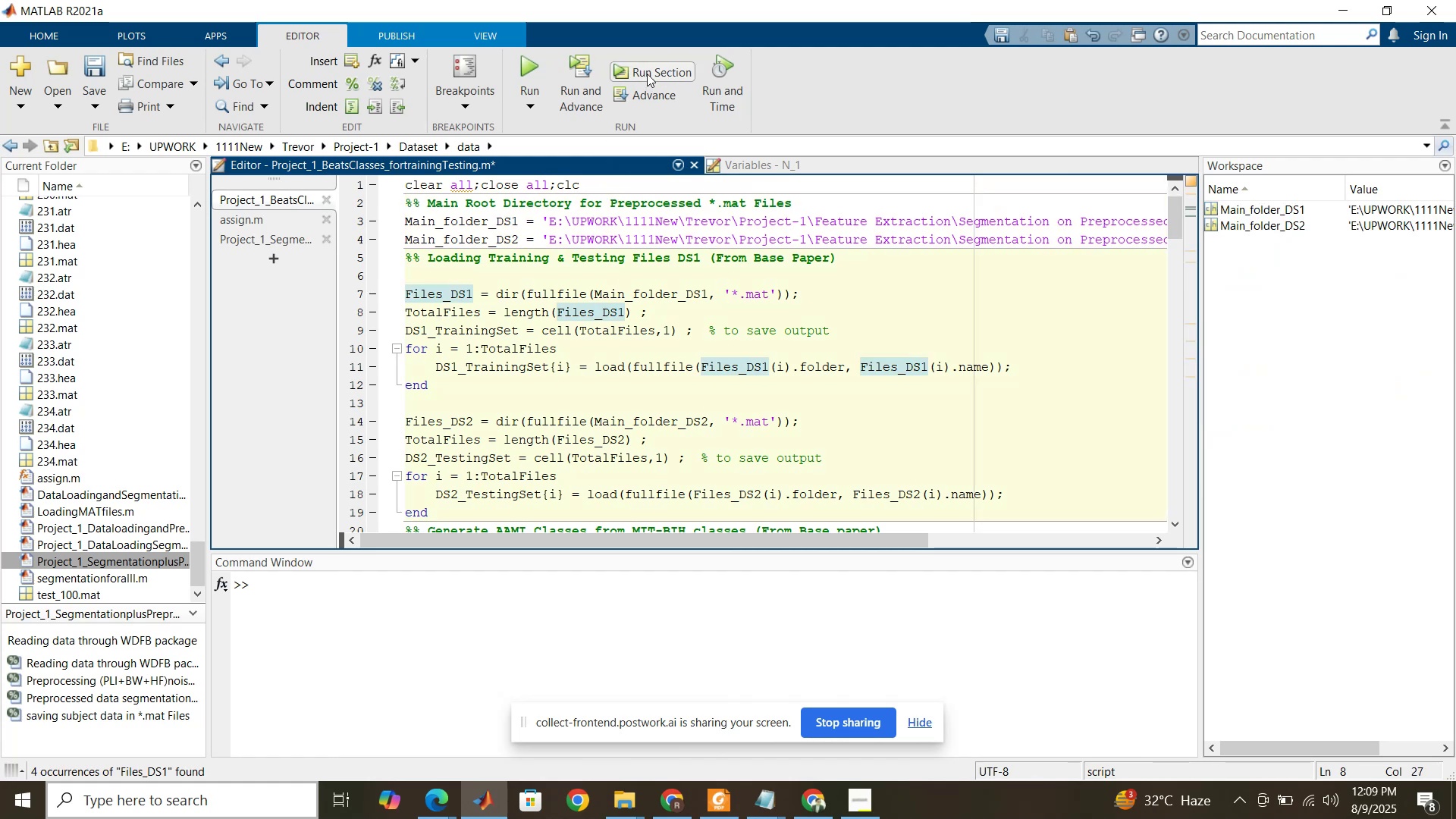 
left_click([647, 71])
 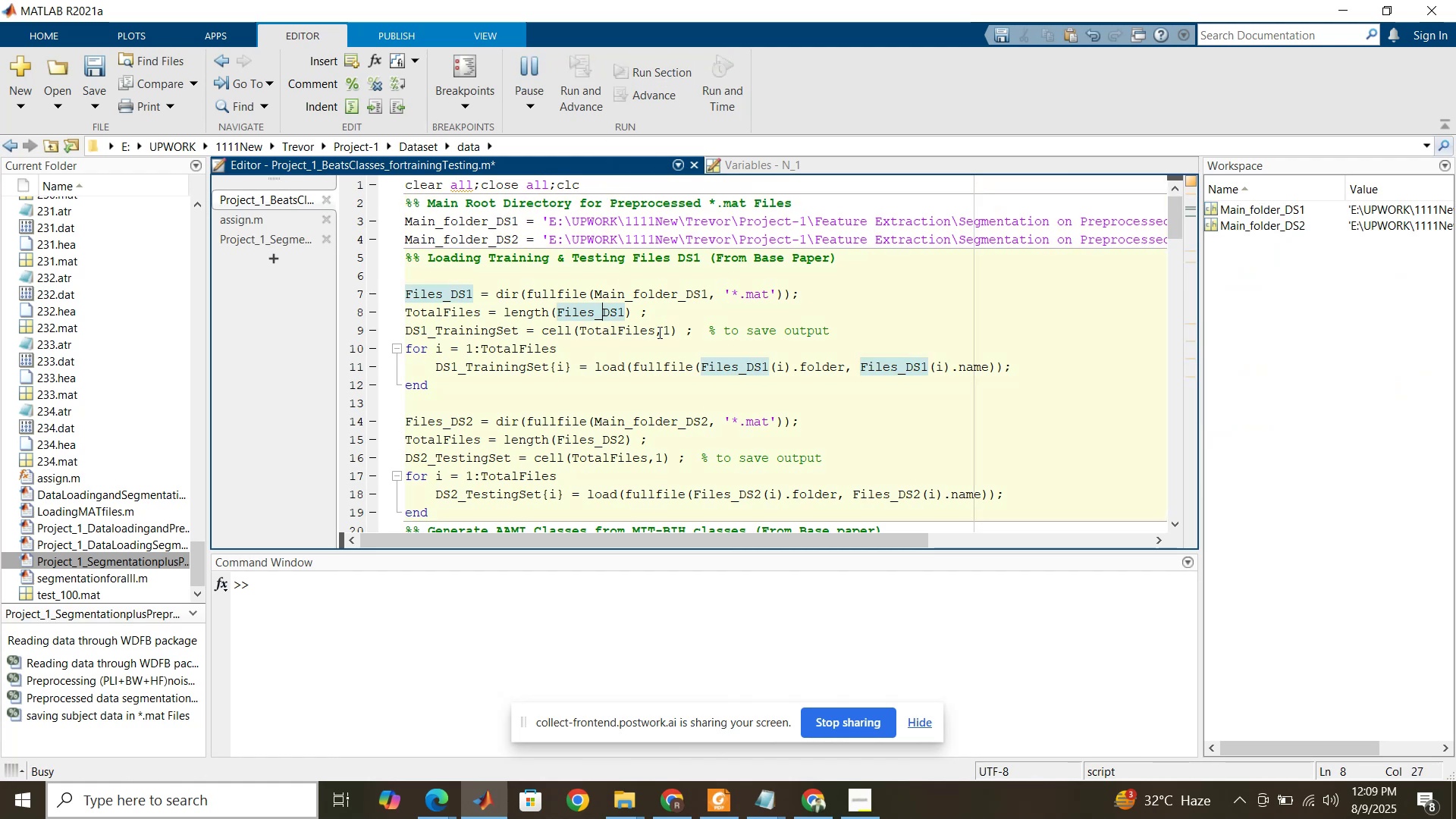 
scroll: coordinate [654, 335], scroll_direction: down, amount: 5.0
 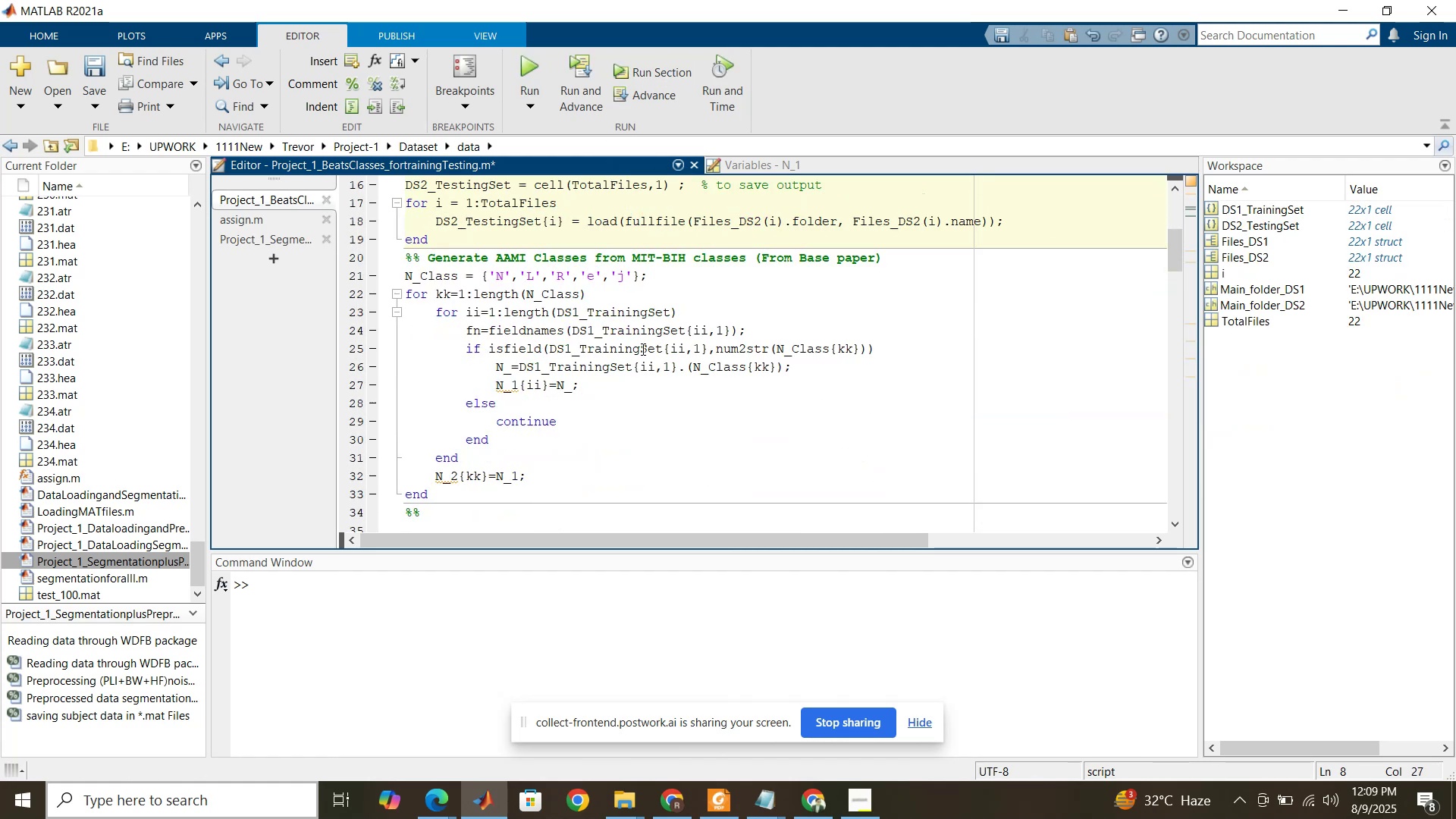 
left_click([639, 353])
 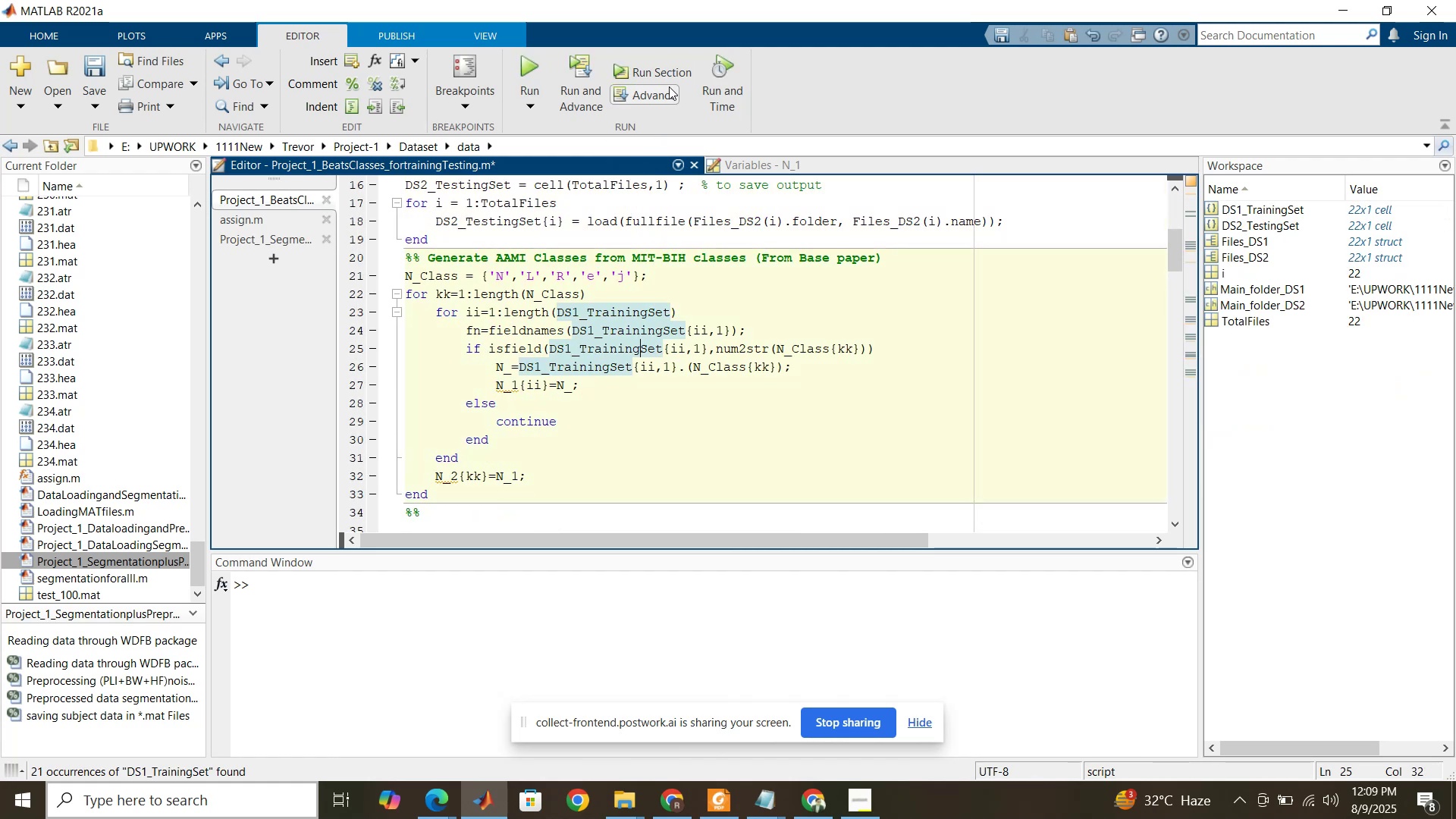 
left_click([671, 74])
 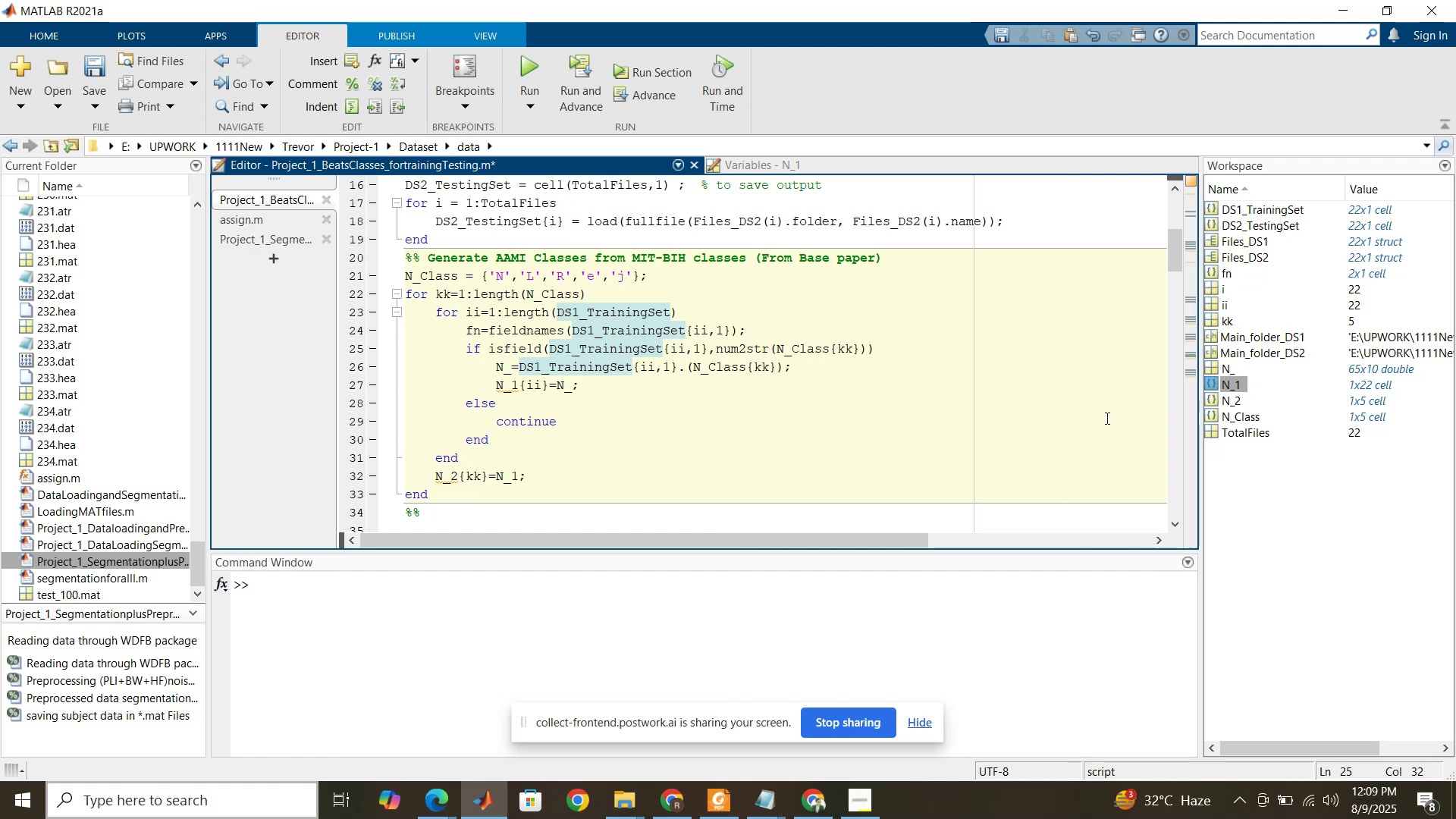 
double_click([1218, 401])
 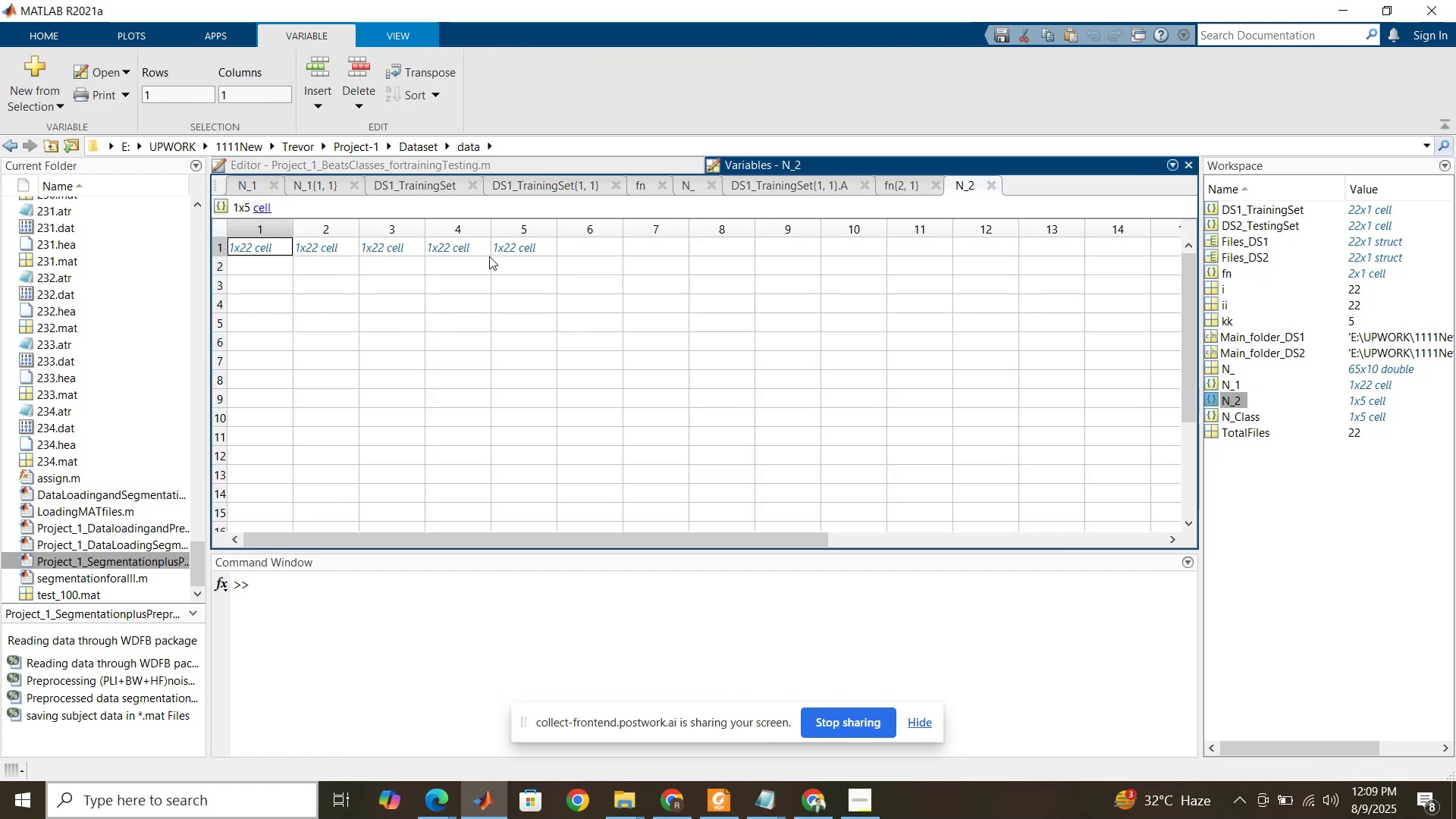 
double_click([271, 253])
 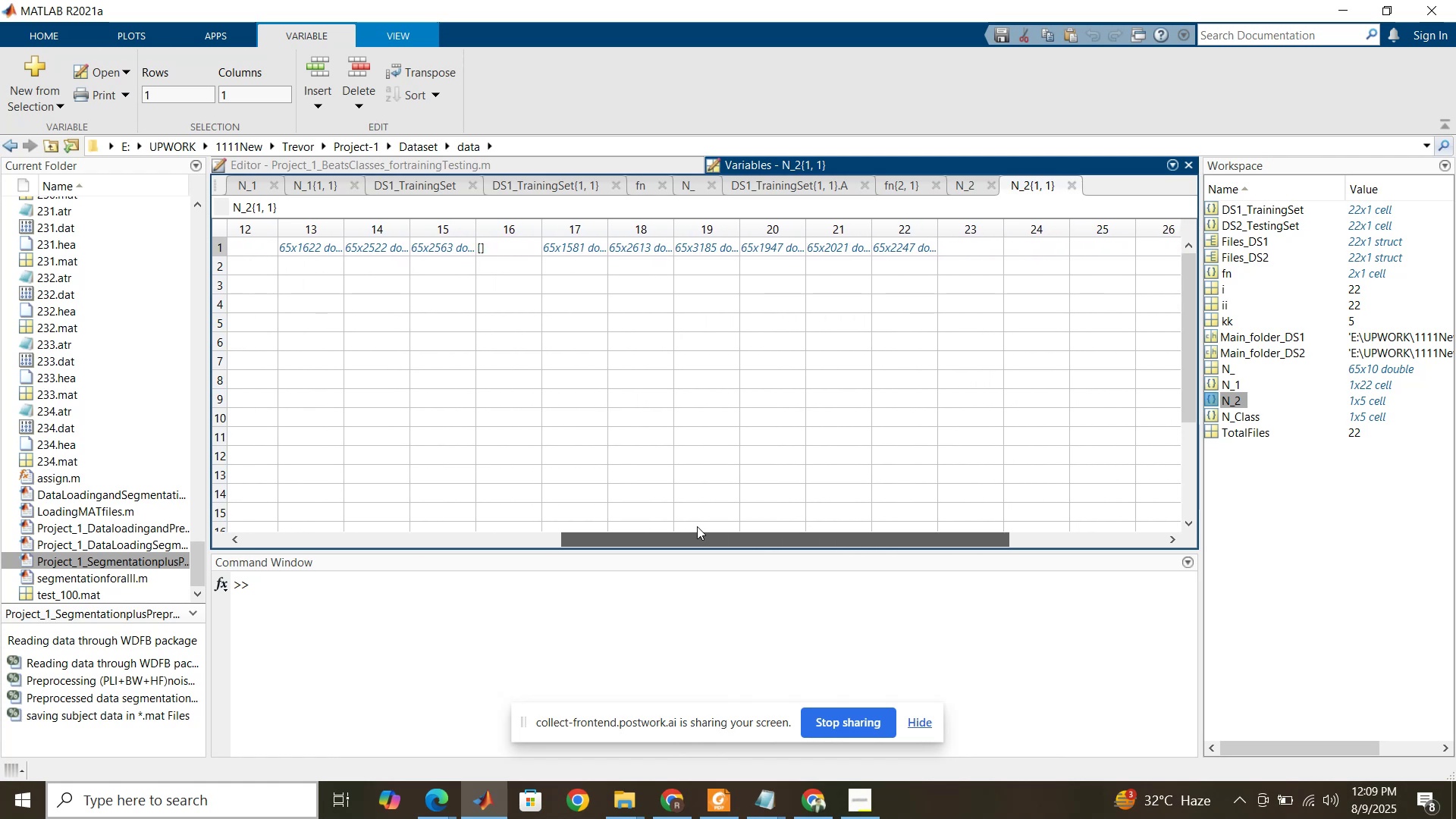 
wait(8.79)
 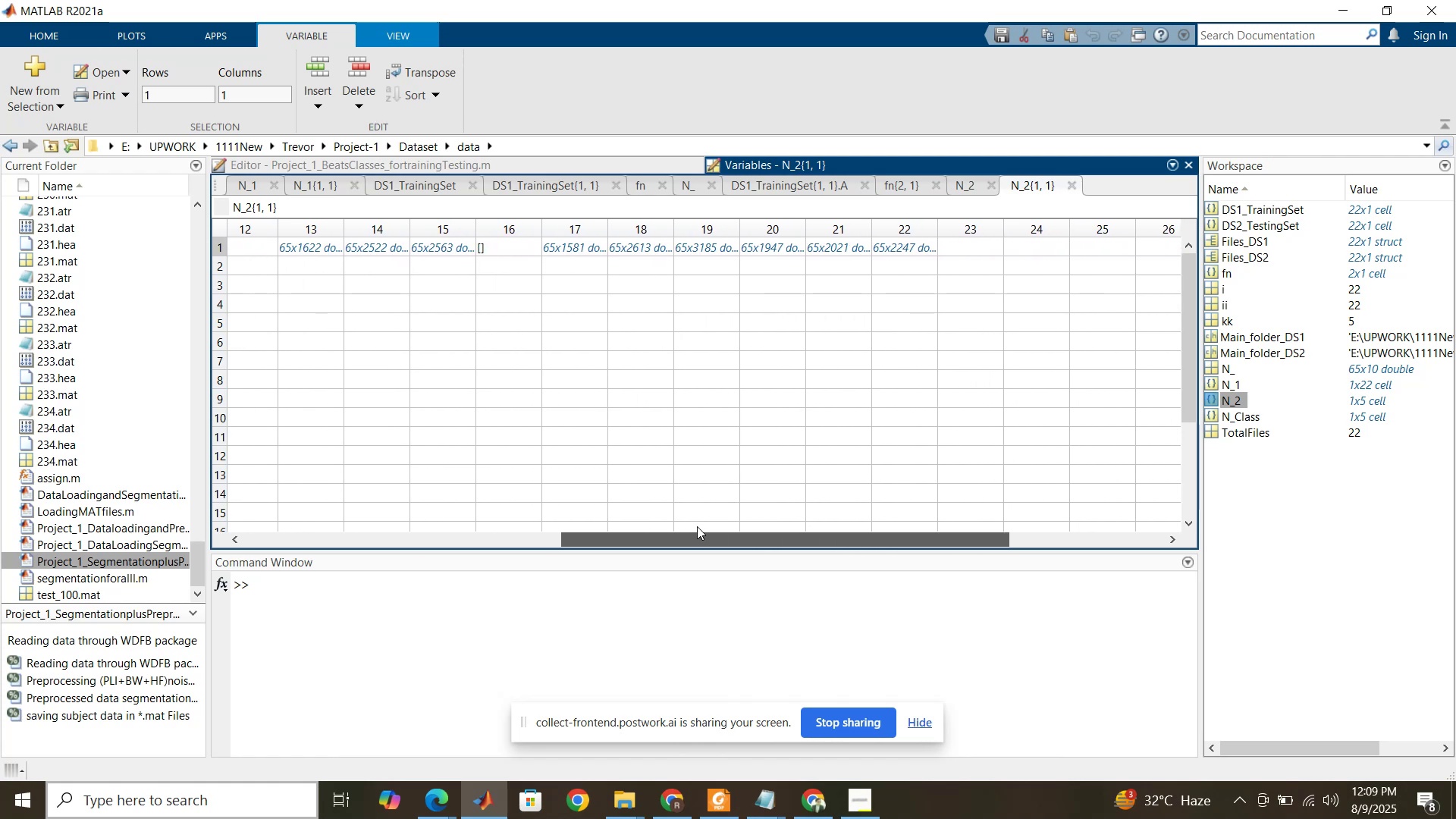 
left_click([1186, 162])
 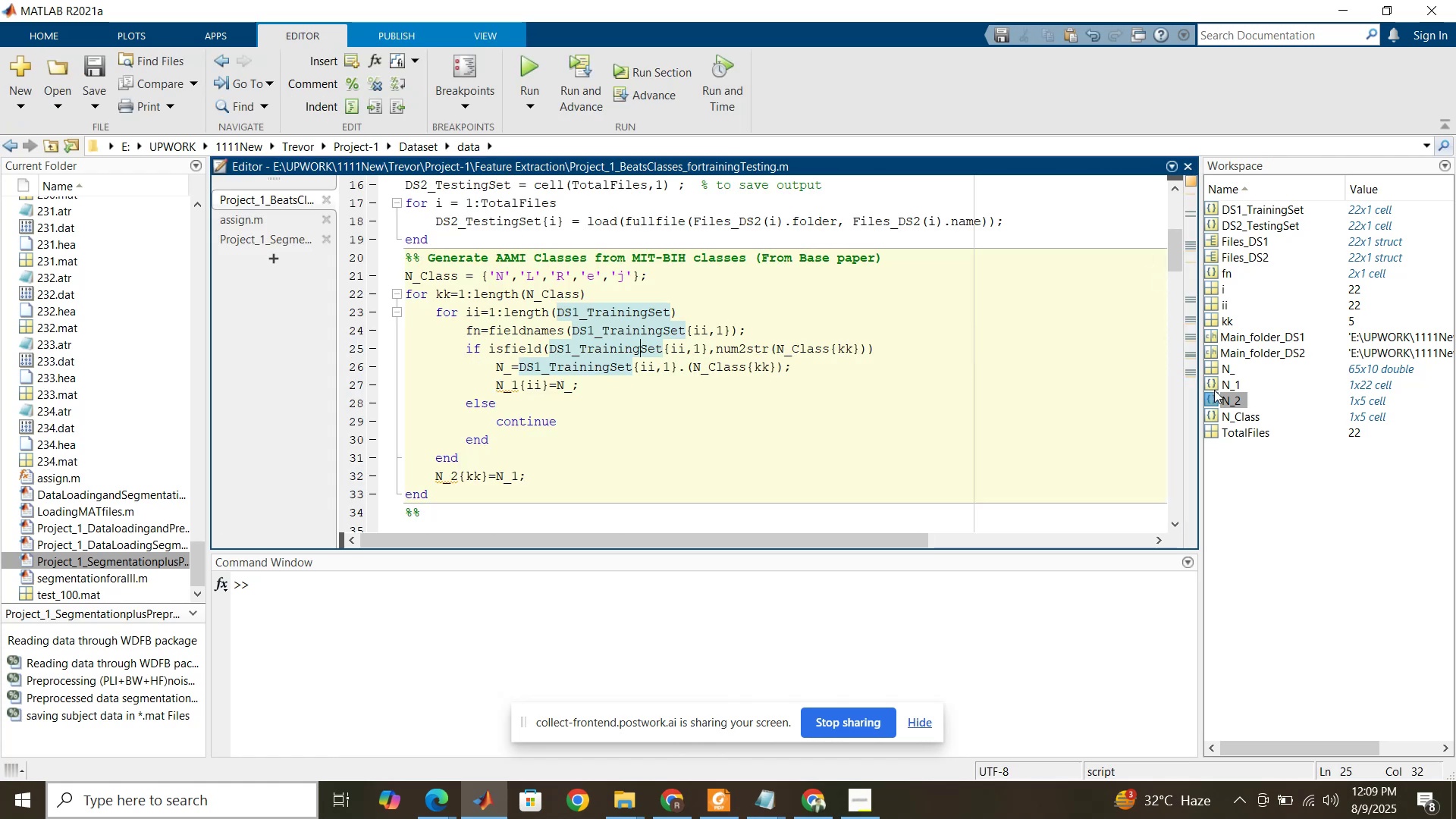 
double_click([1211, 401])
 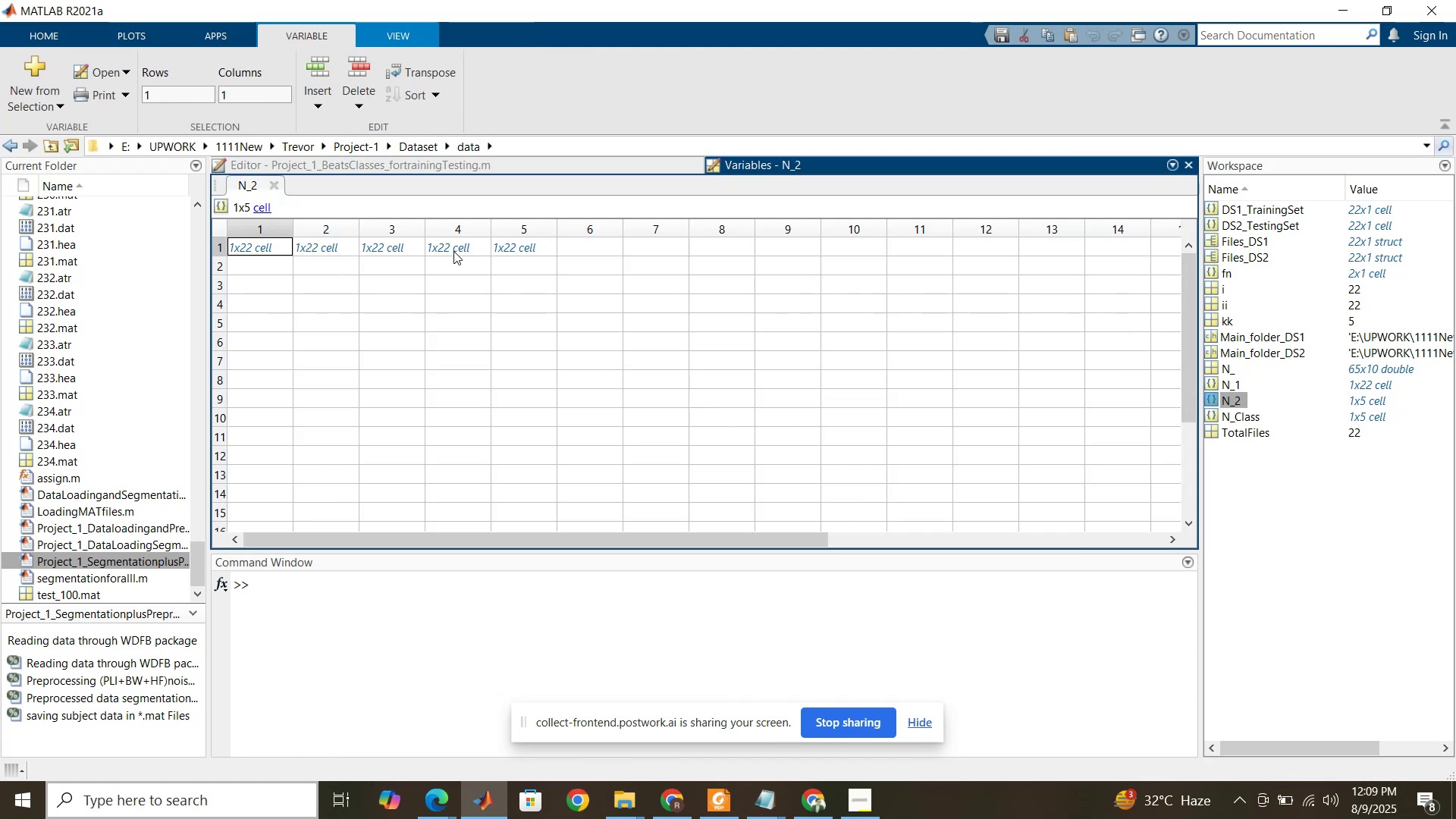 
double_click([272, 241])
 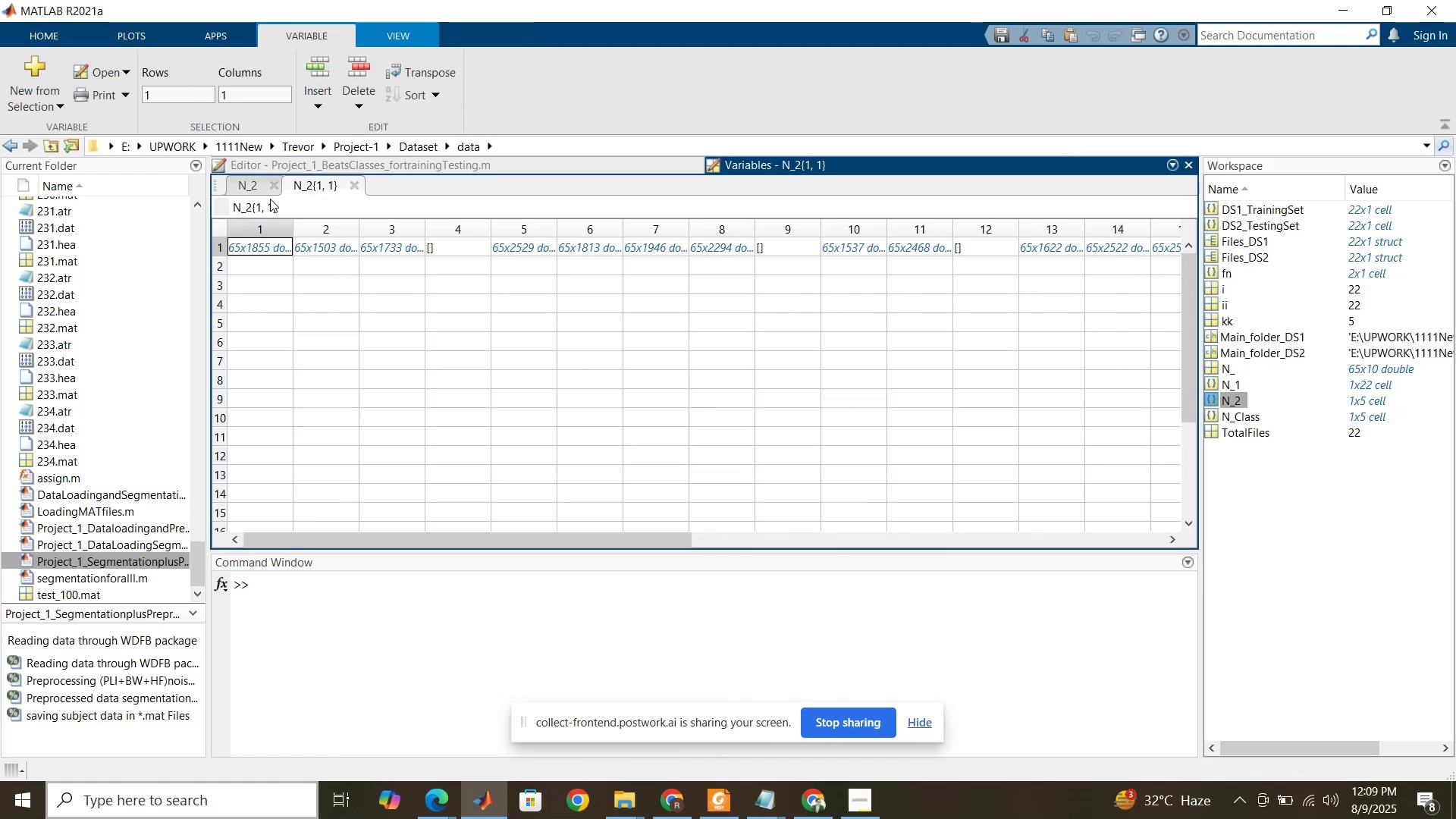 
left_click([245, 179])
 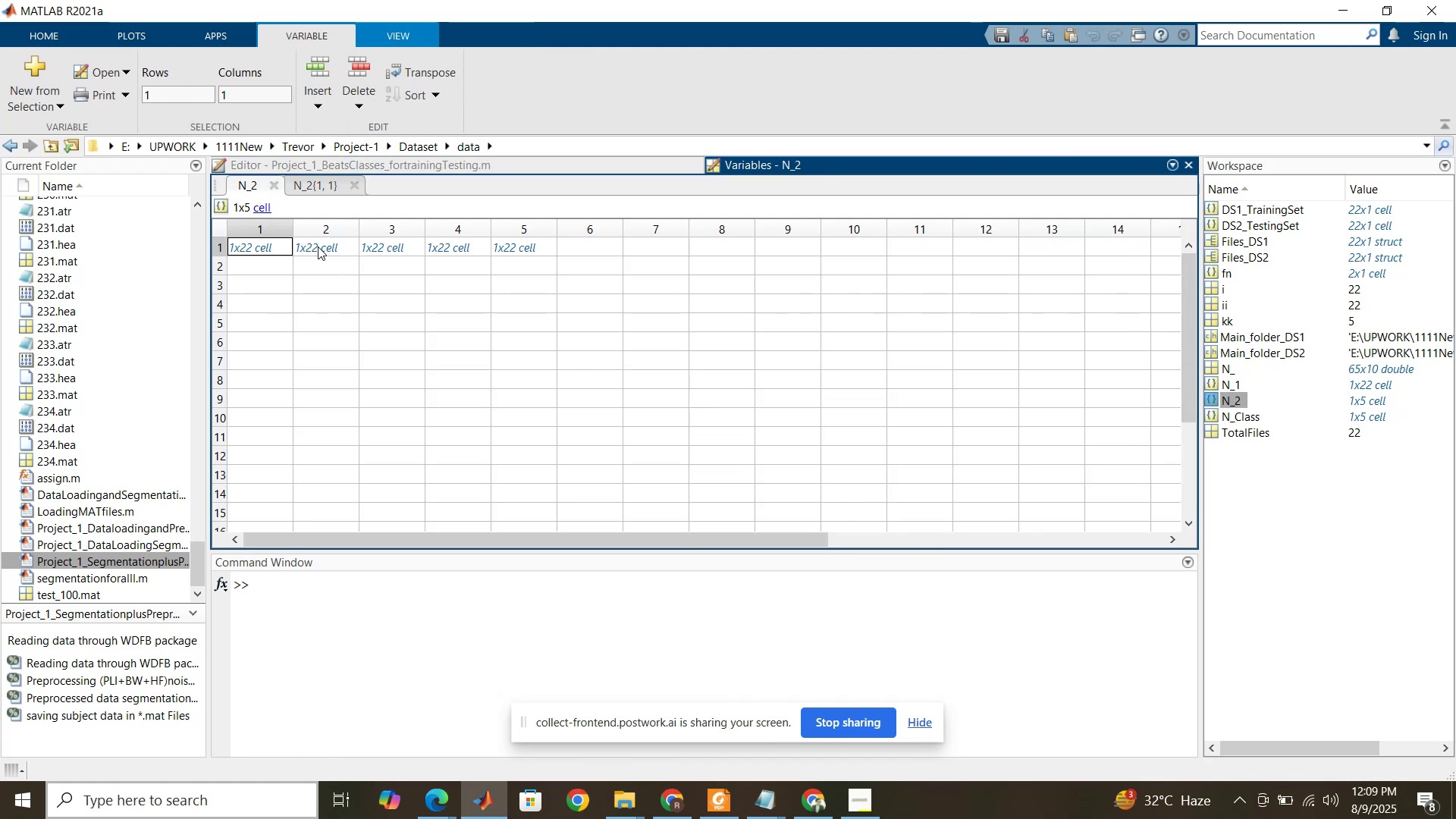 
double_click([318, 246])
 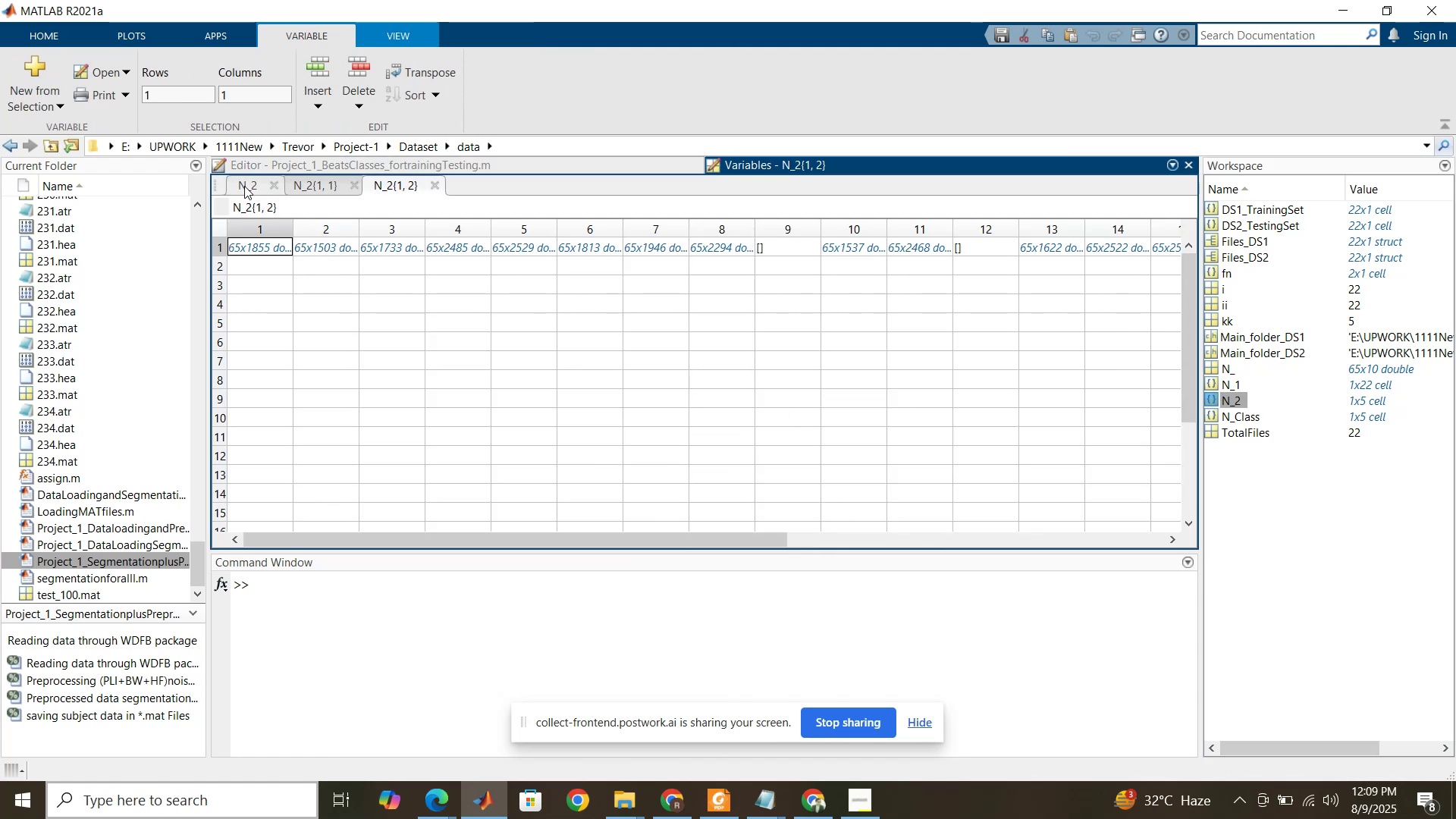 
left_click([331, 187])
 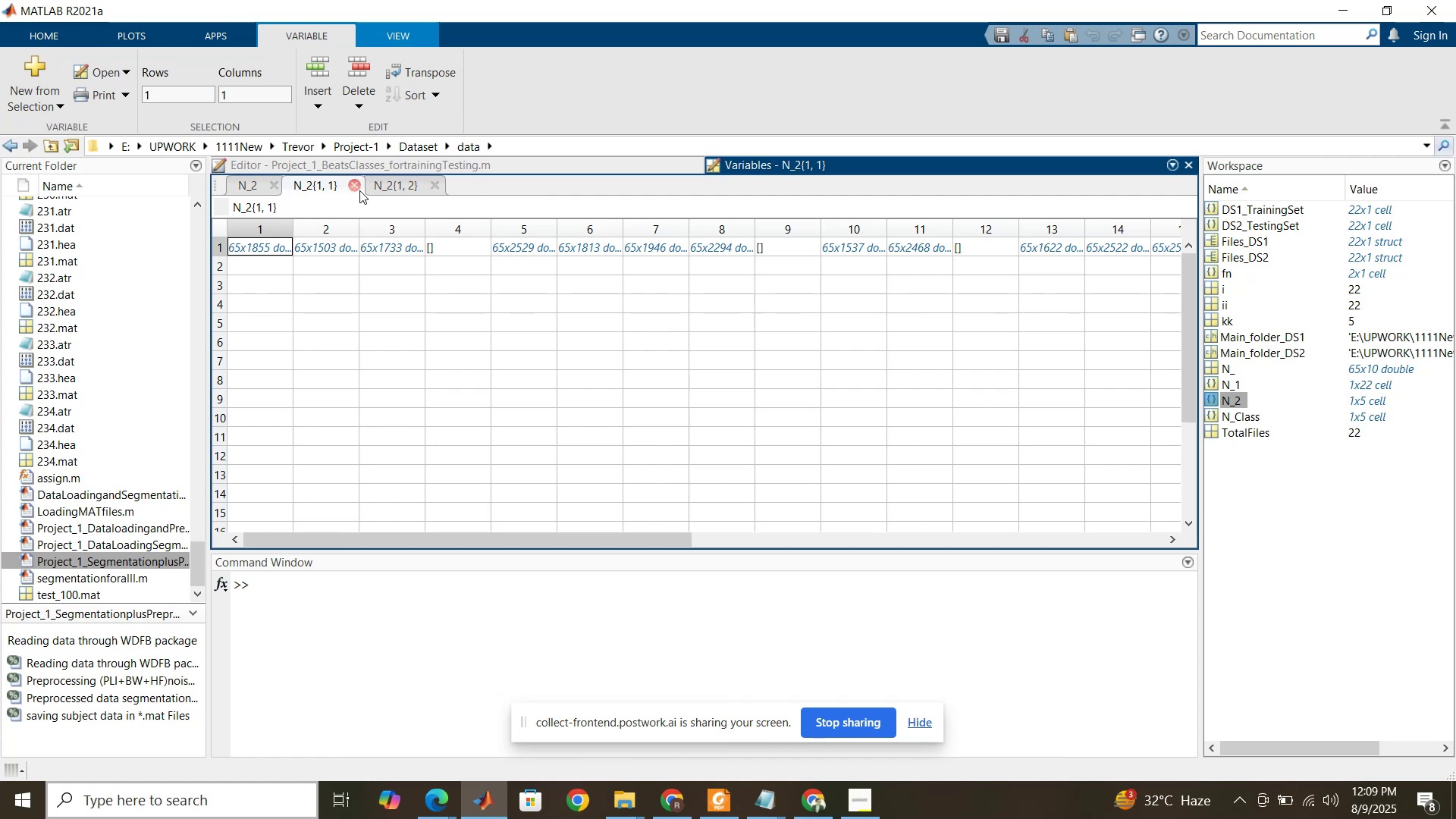 
left_click([398, 181])
 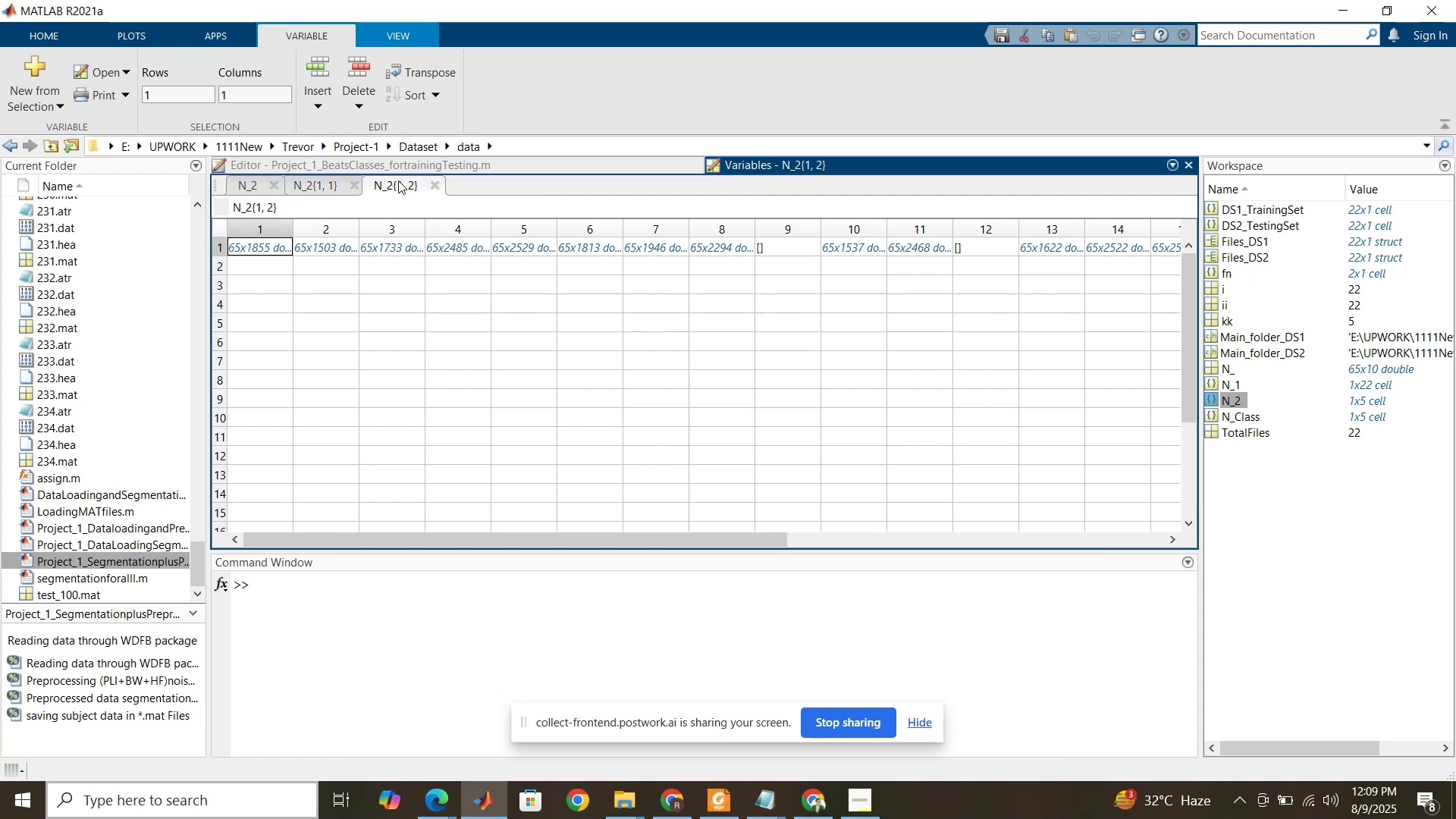 
wait(5.45)
 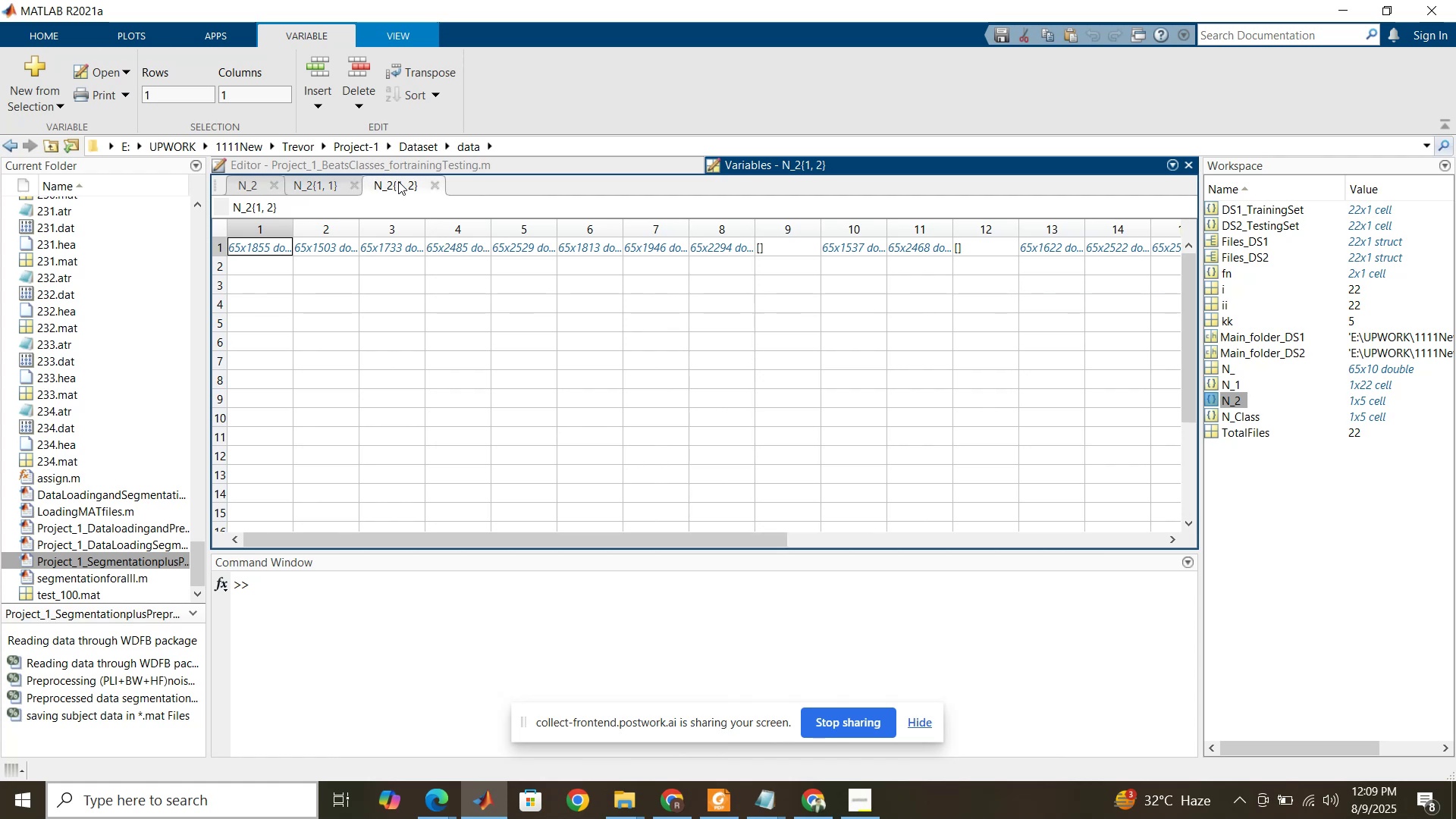 
left_click([325, 185])
 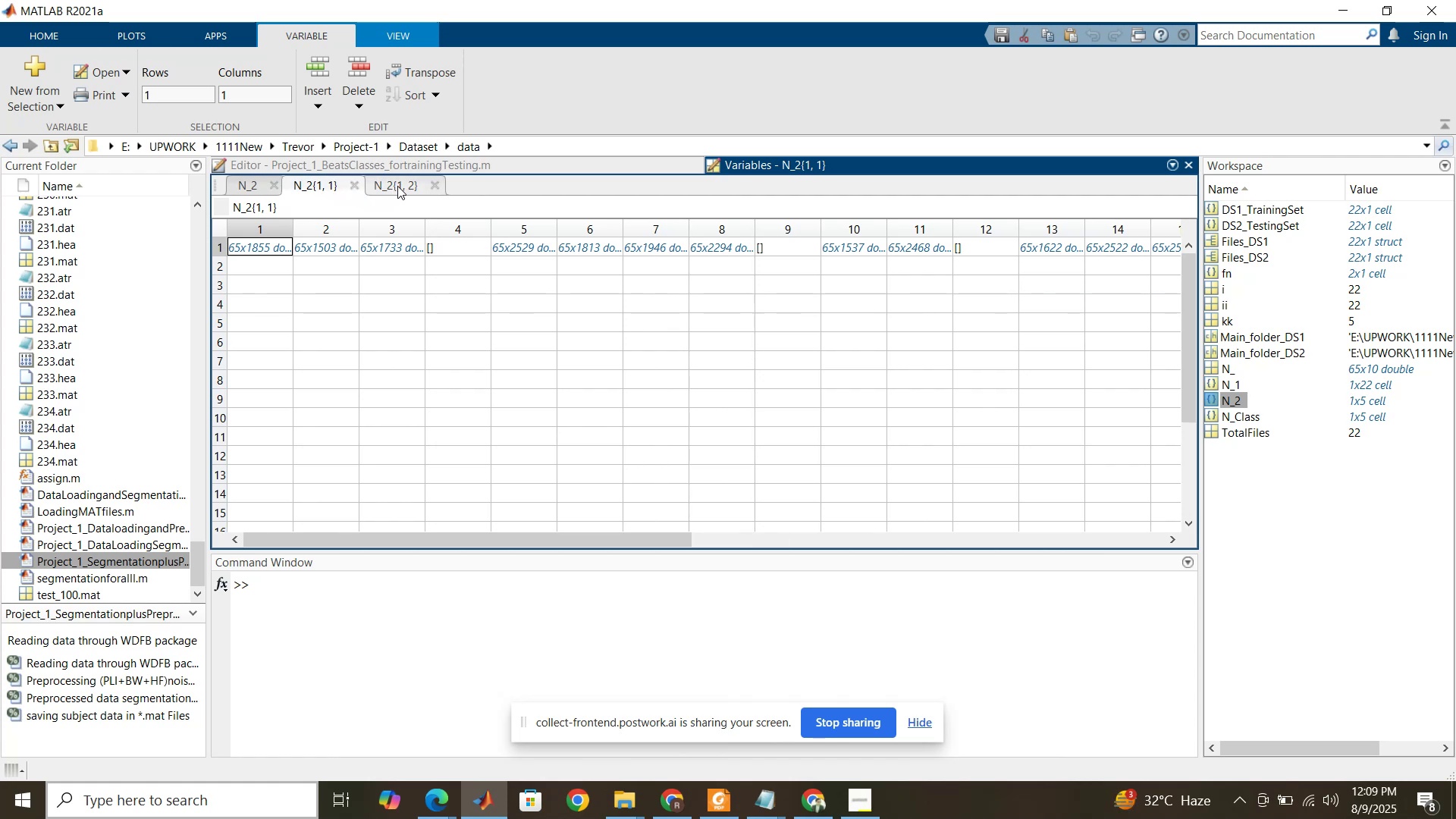 
left_click([399, 186])
 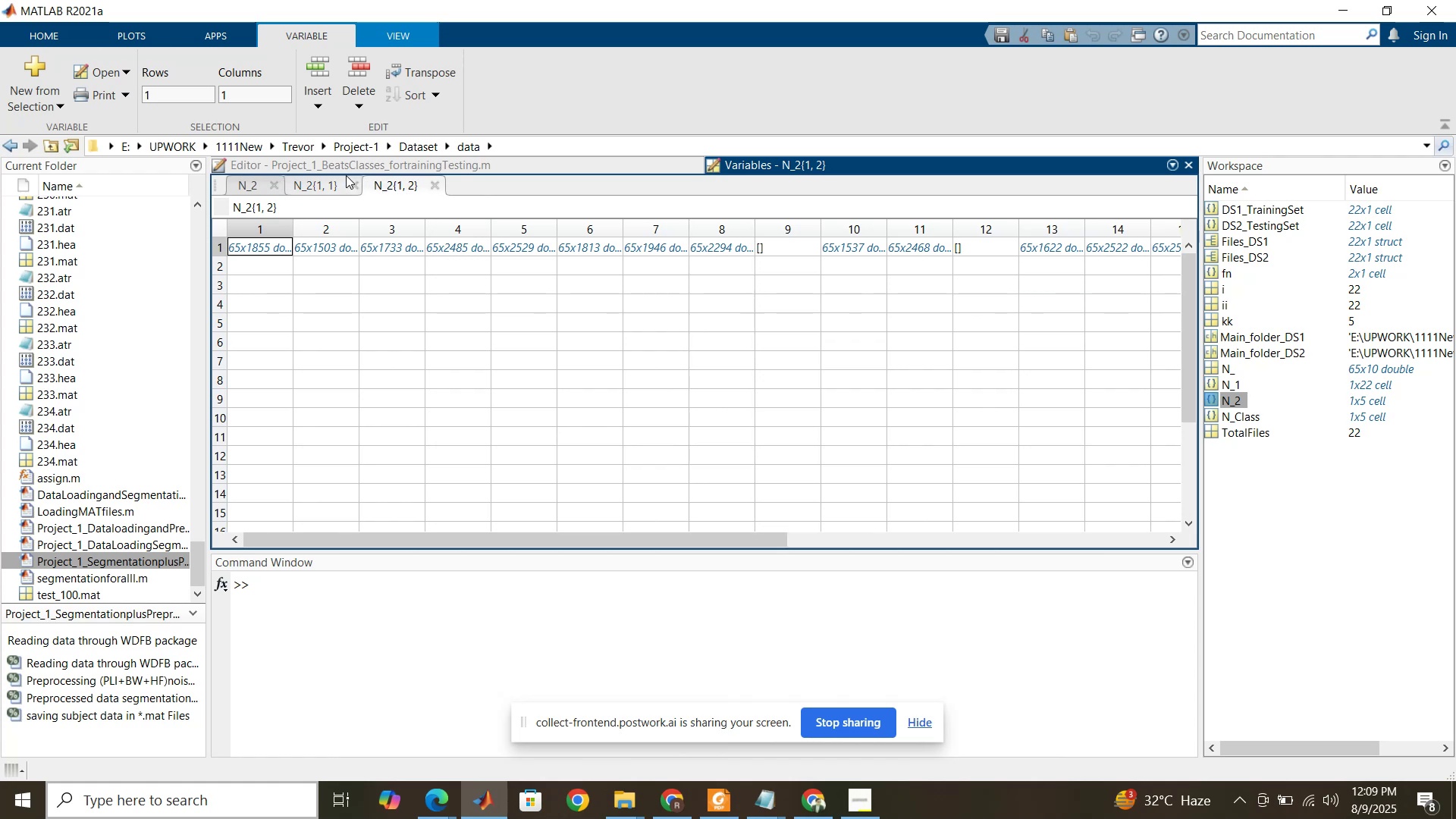 
left_click([318, 179])
 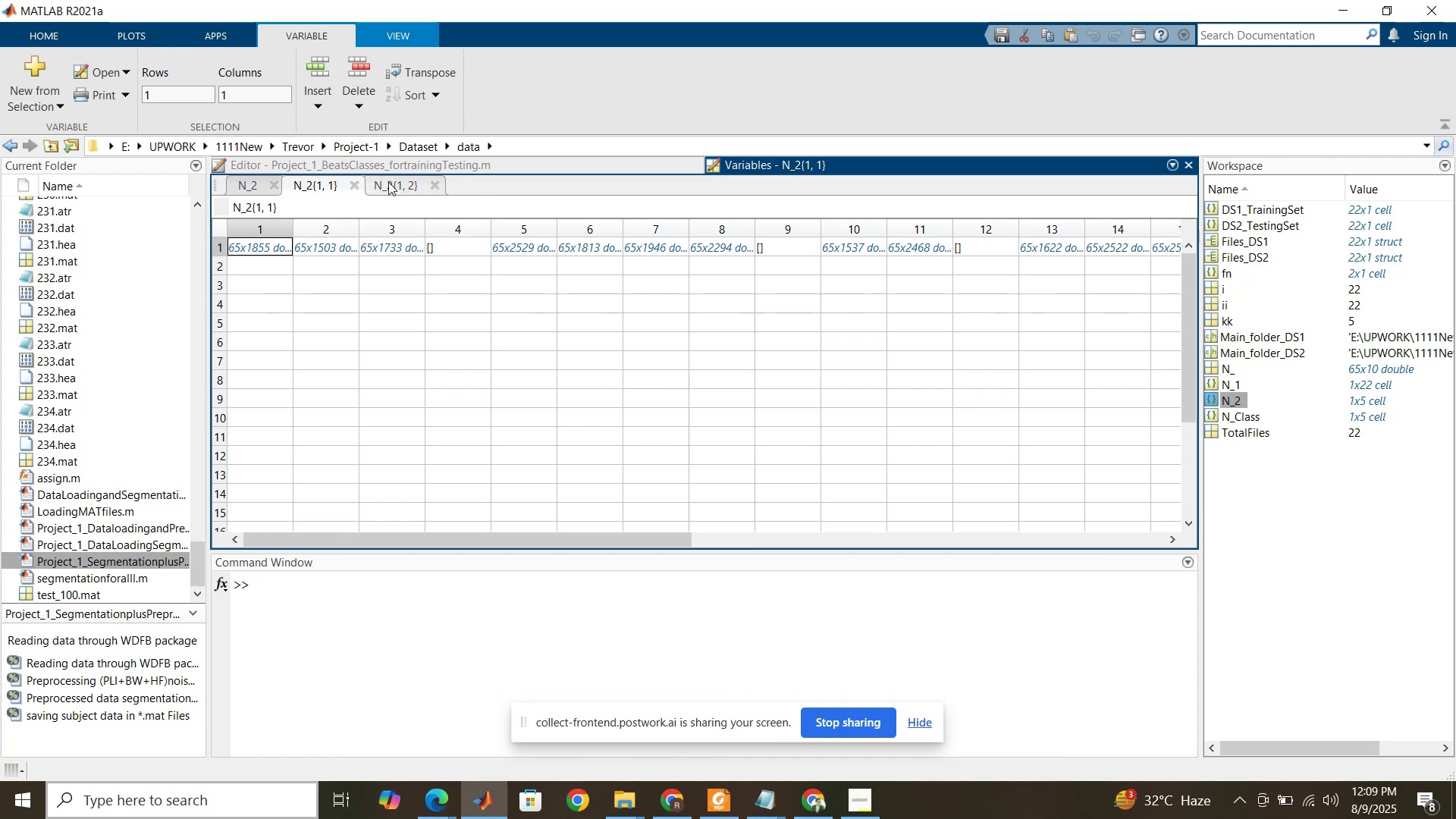 
left_click([388, 182])
 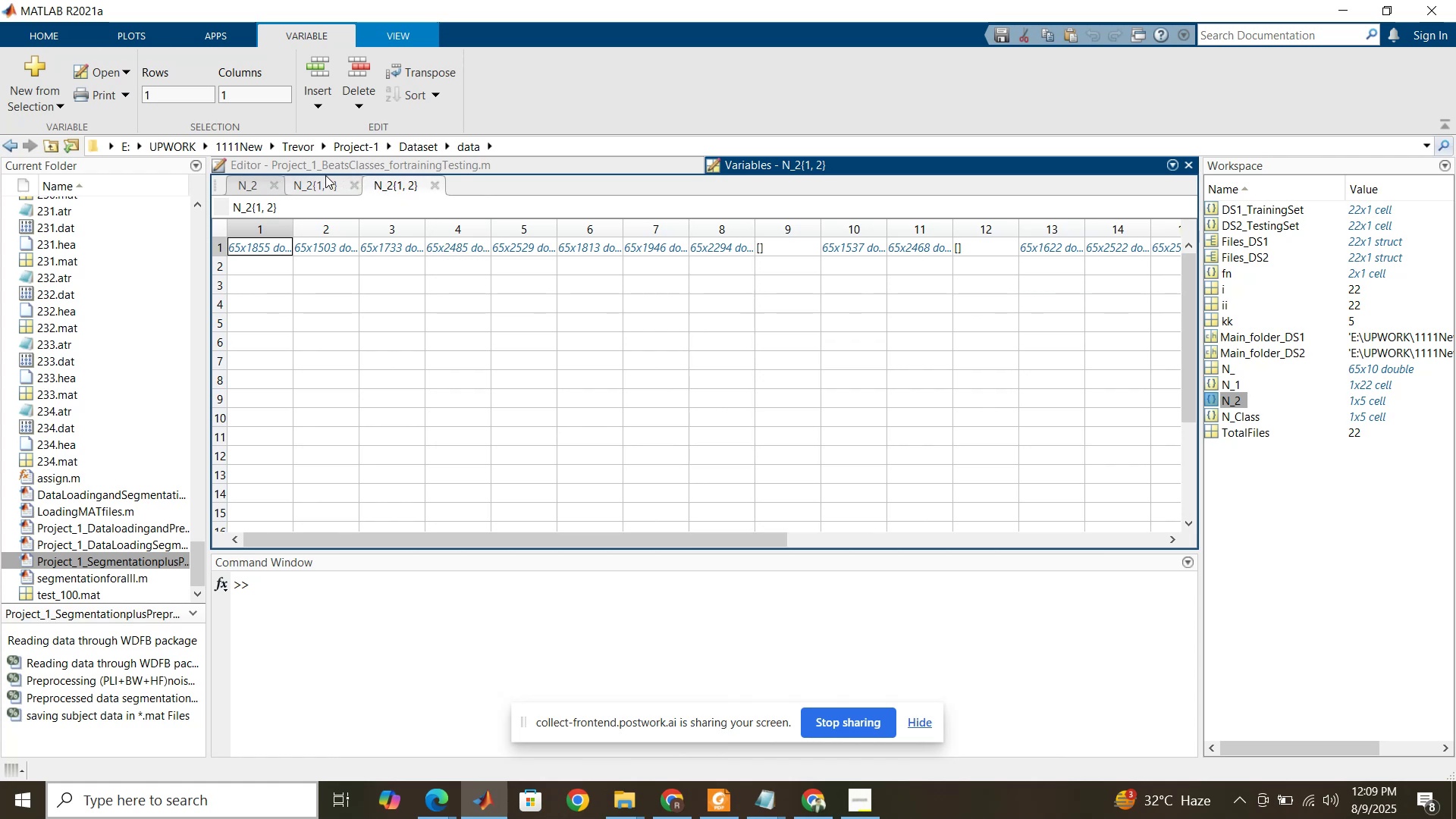 
left_click([325, 181])
 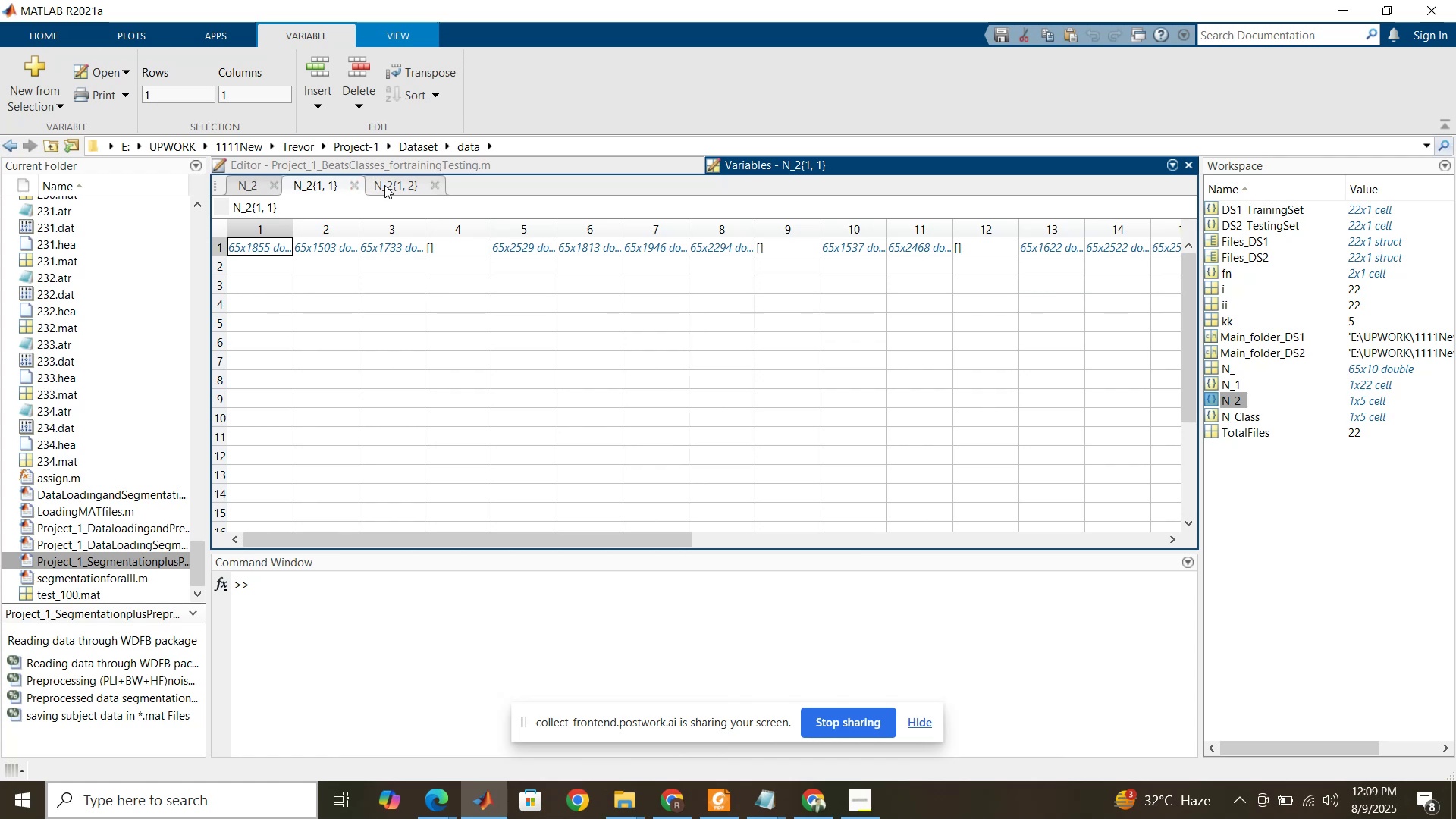 
left_click([395, 182])
 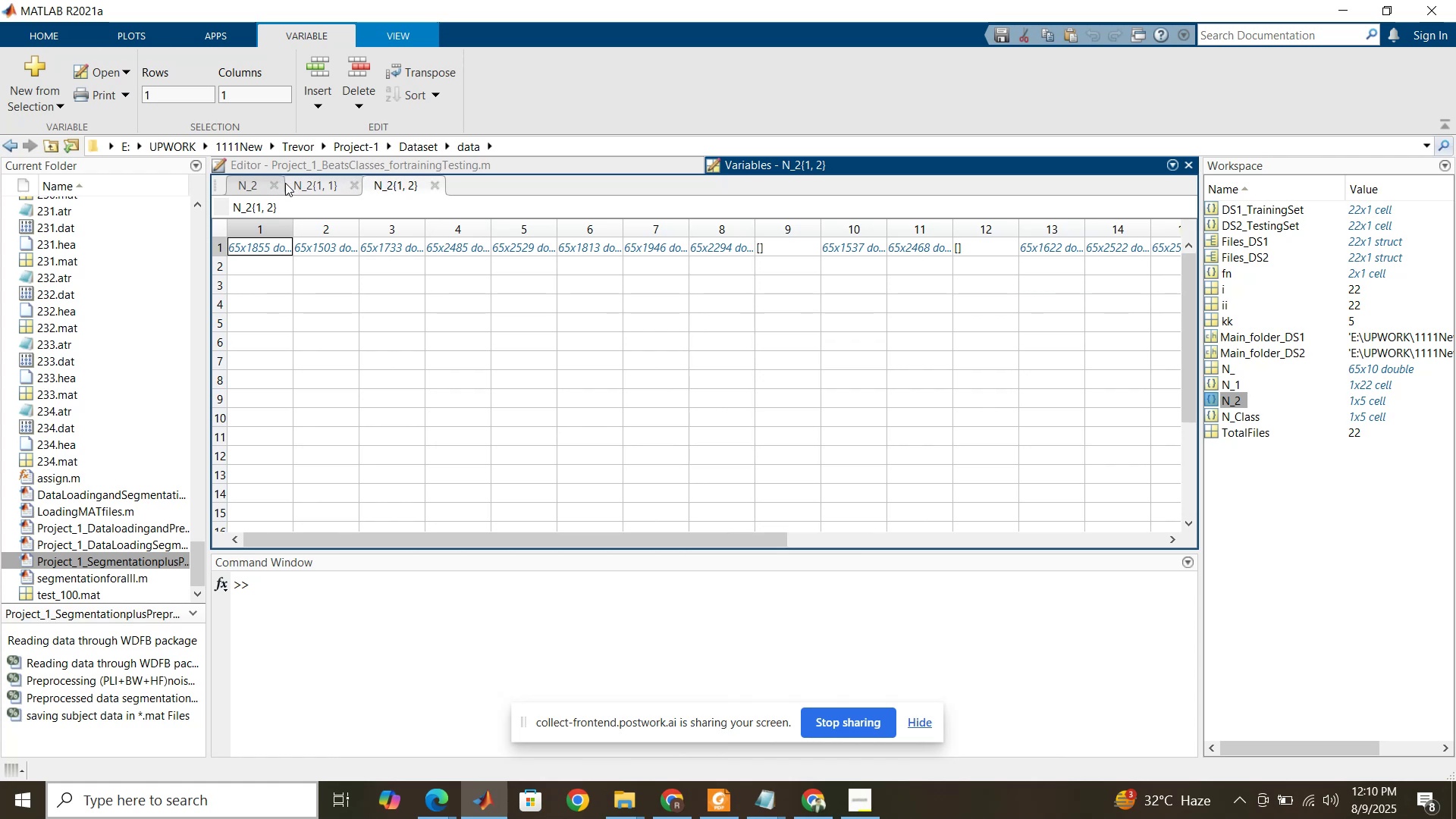 
left_click([255, 186])
 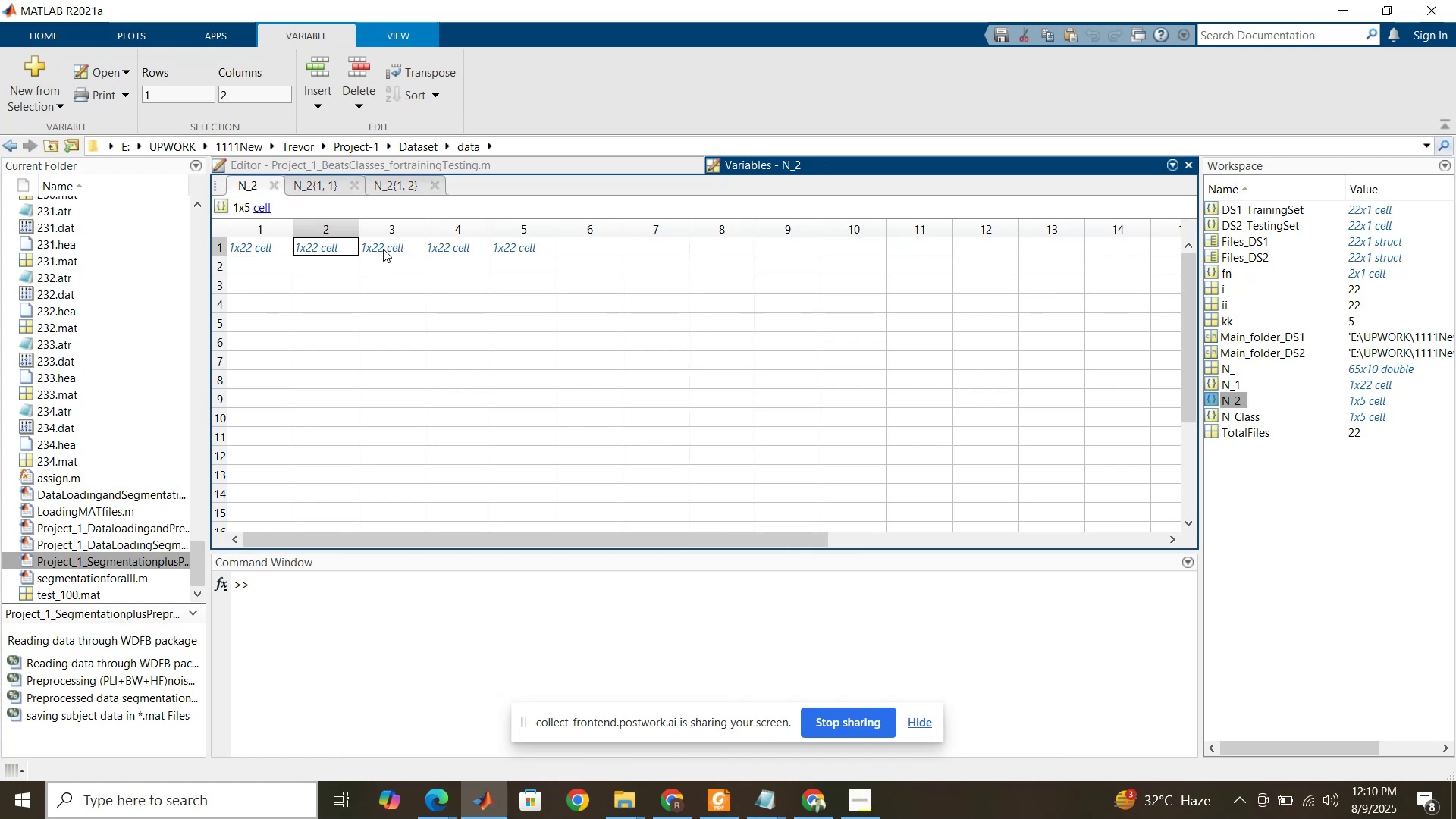 
double_click([383, 249])
 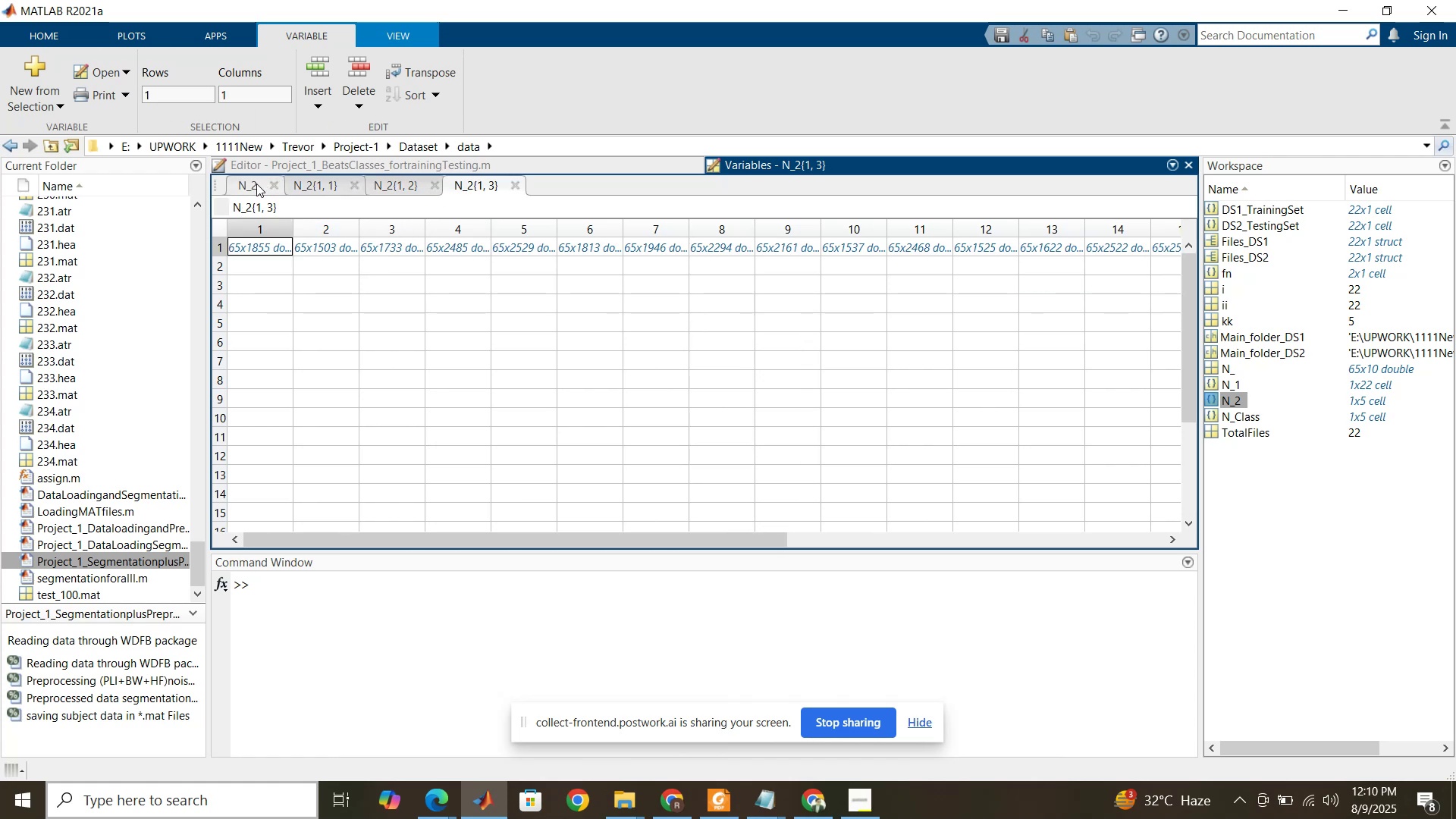 
left_click([318, 185])
 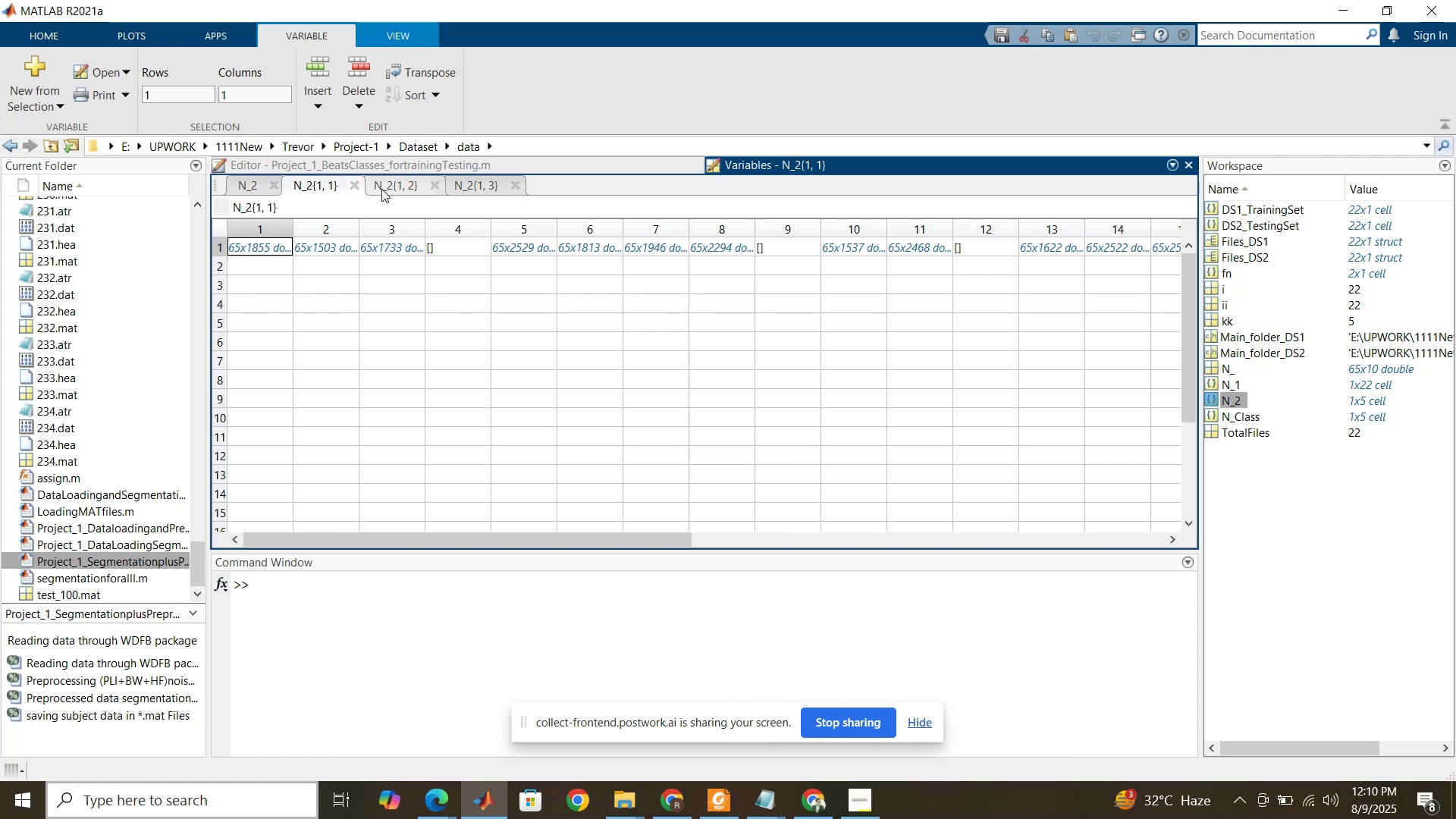 
left_click([387, 188])
 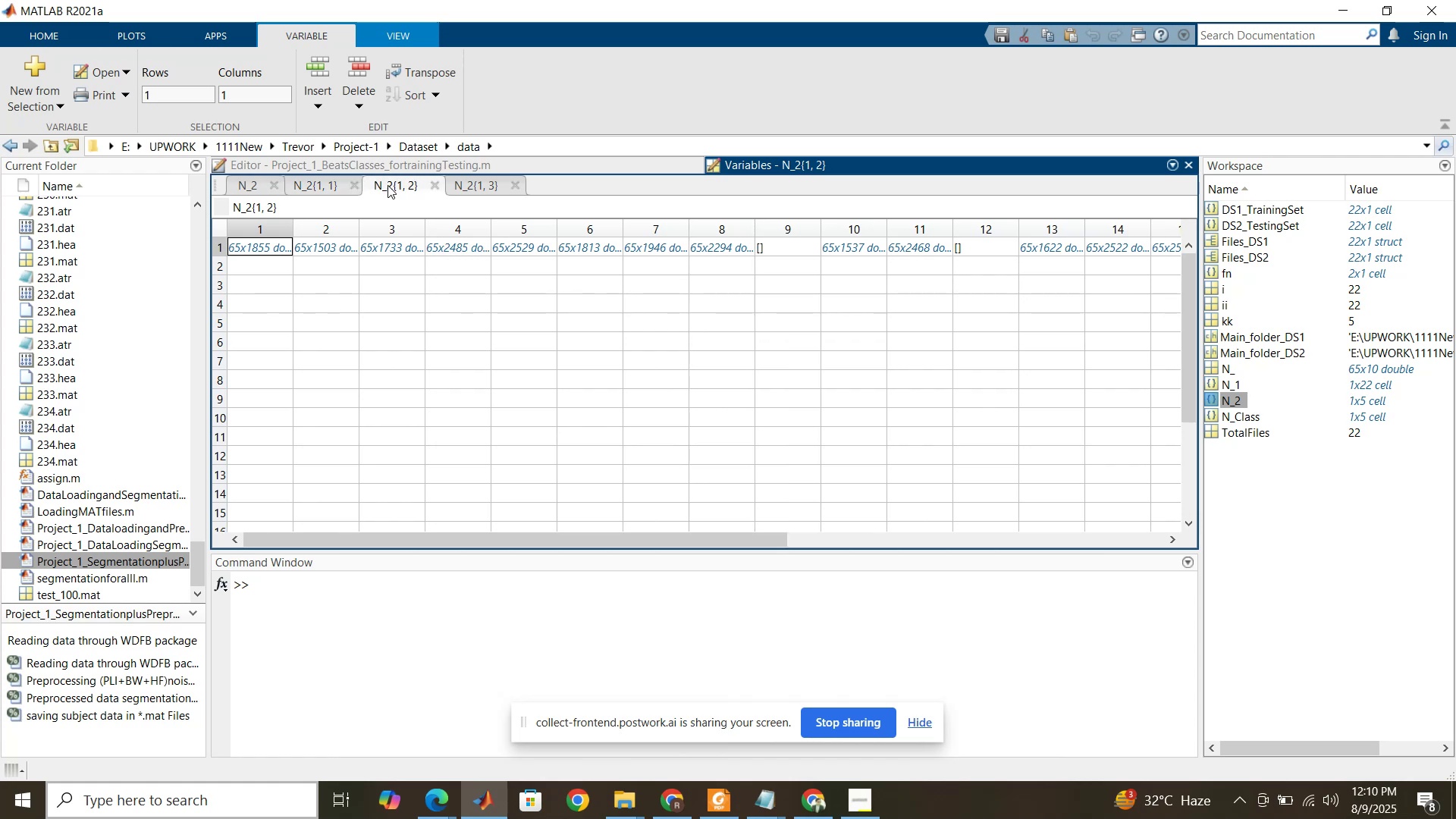 
left_click([328, 183])
 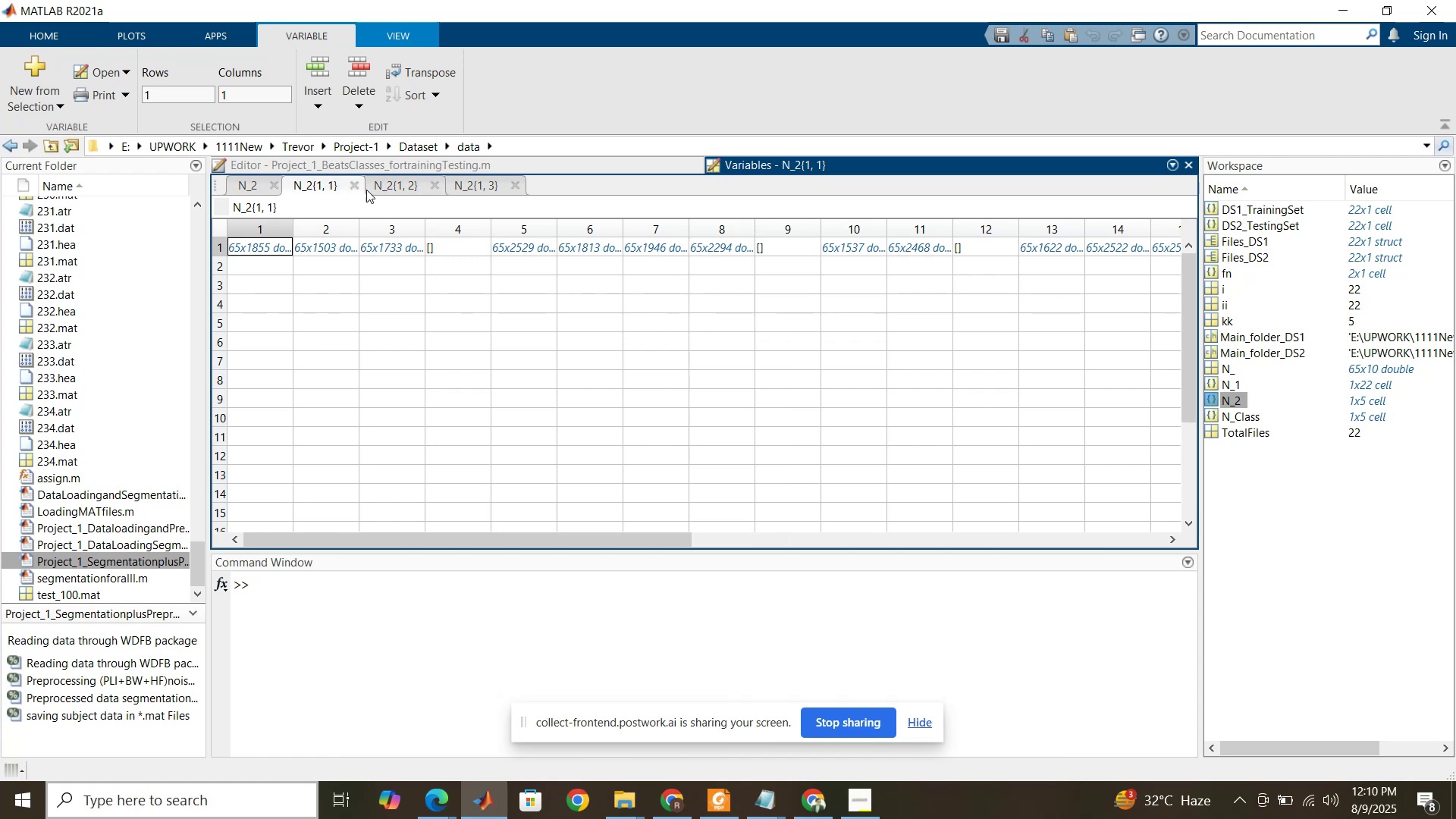 
left_click([375, 190])
 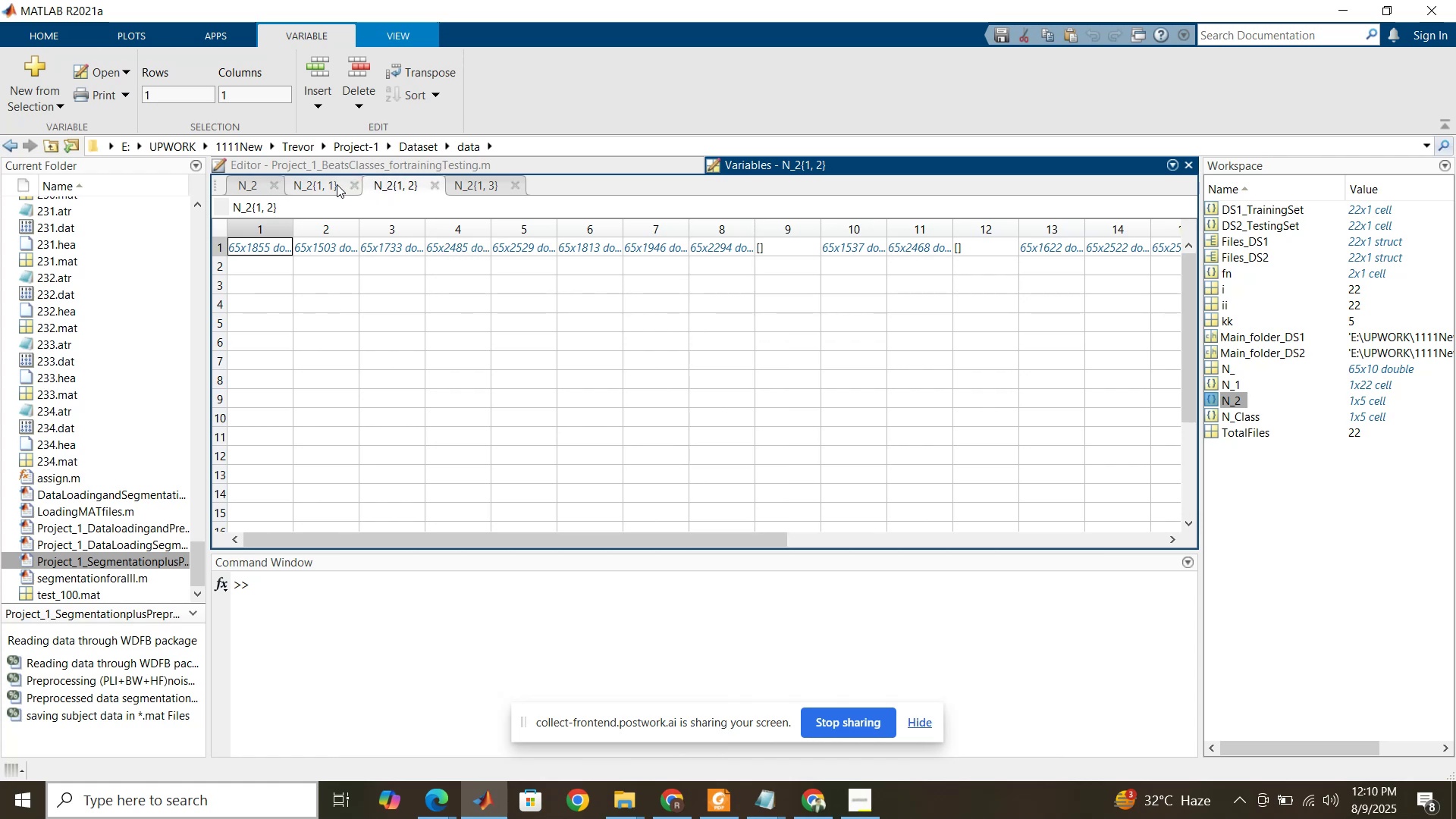 
left_click([331, 186])
 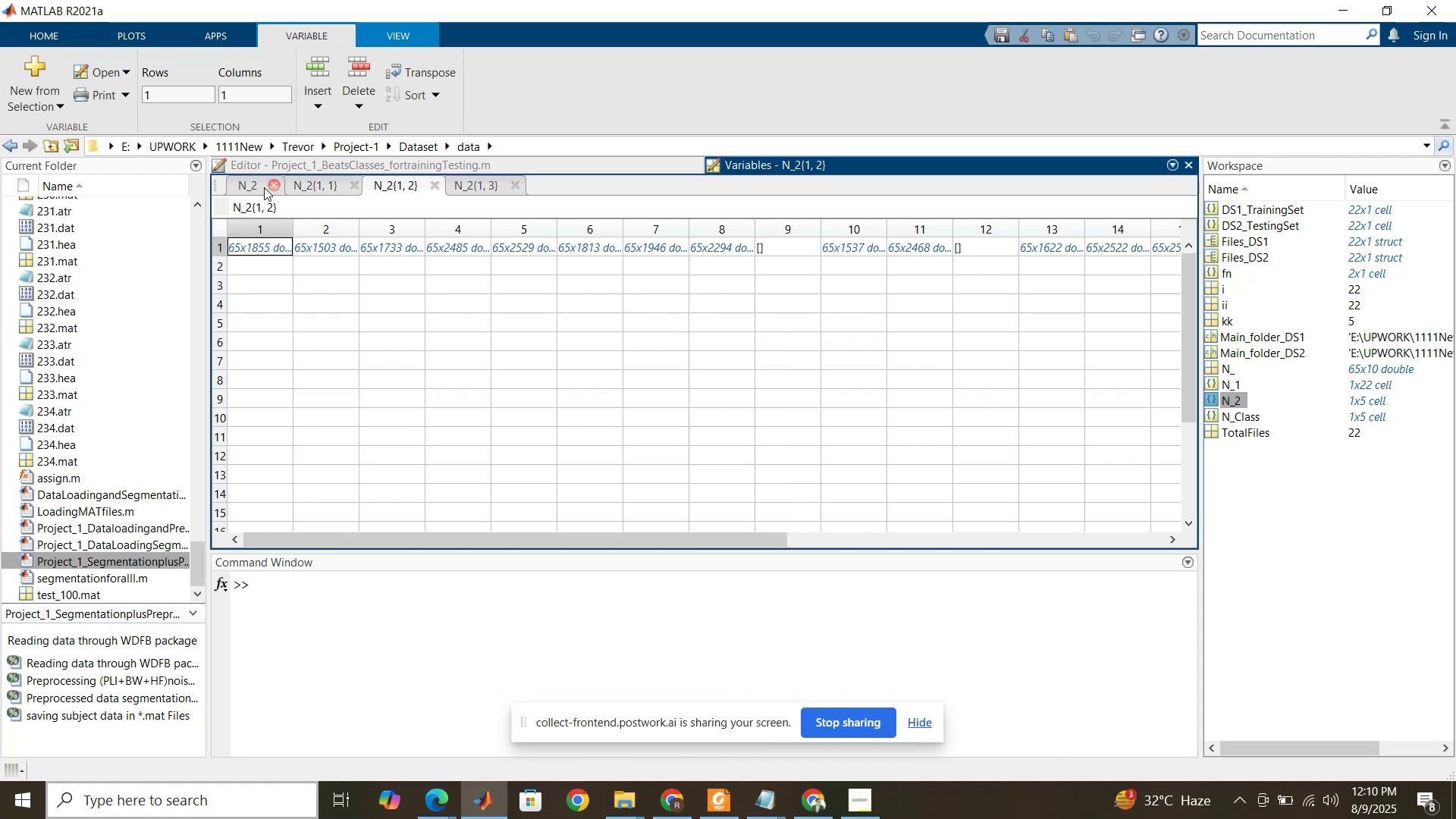 
left_click([257, 187])
 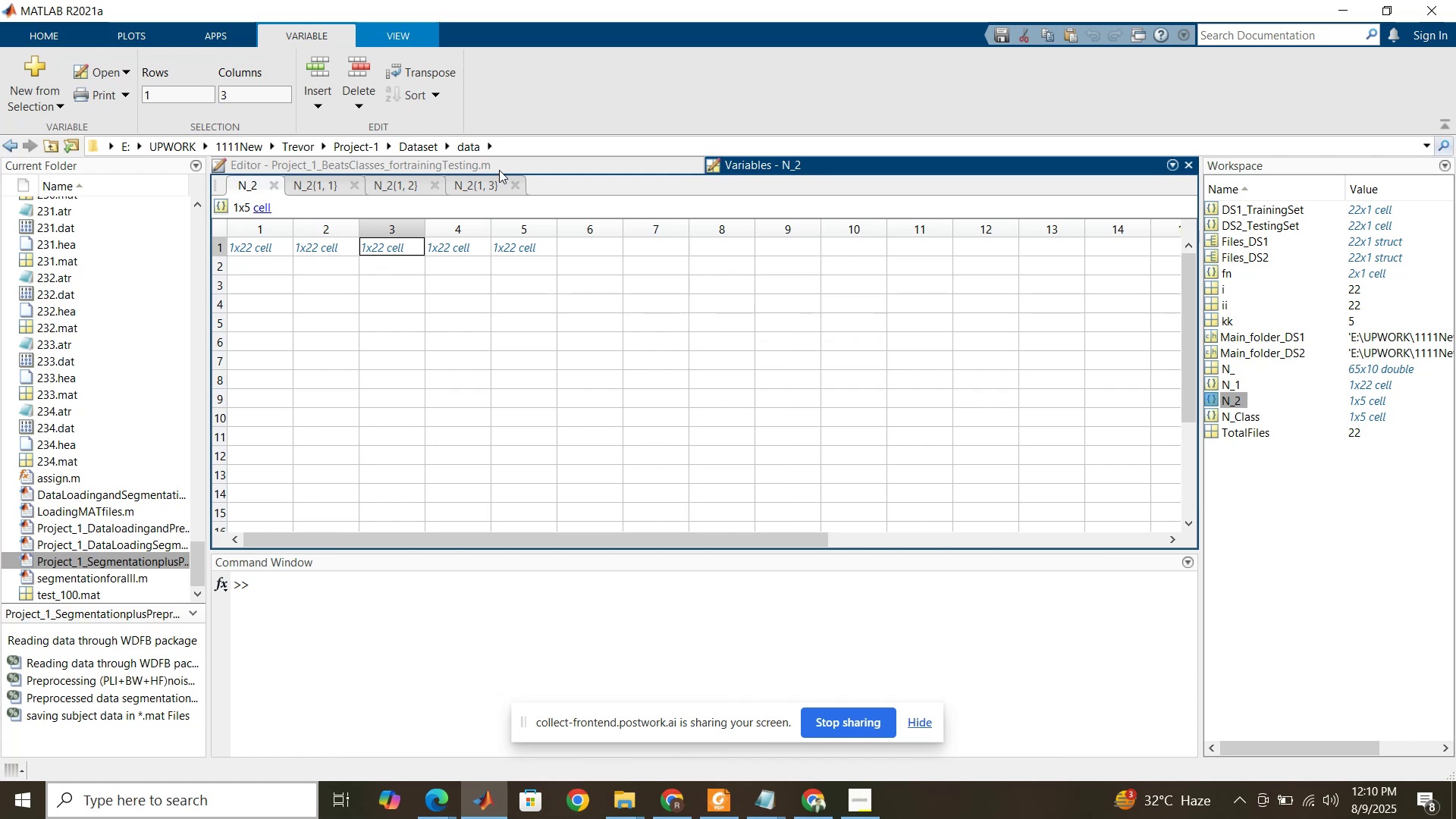 
left_click([499, 170])
 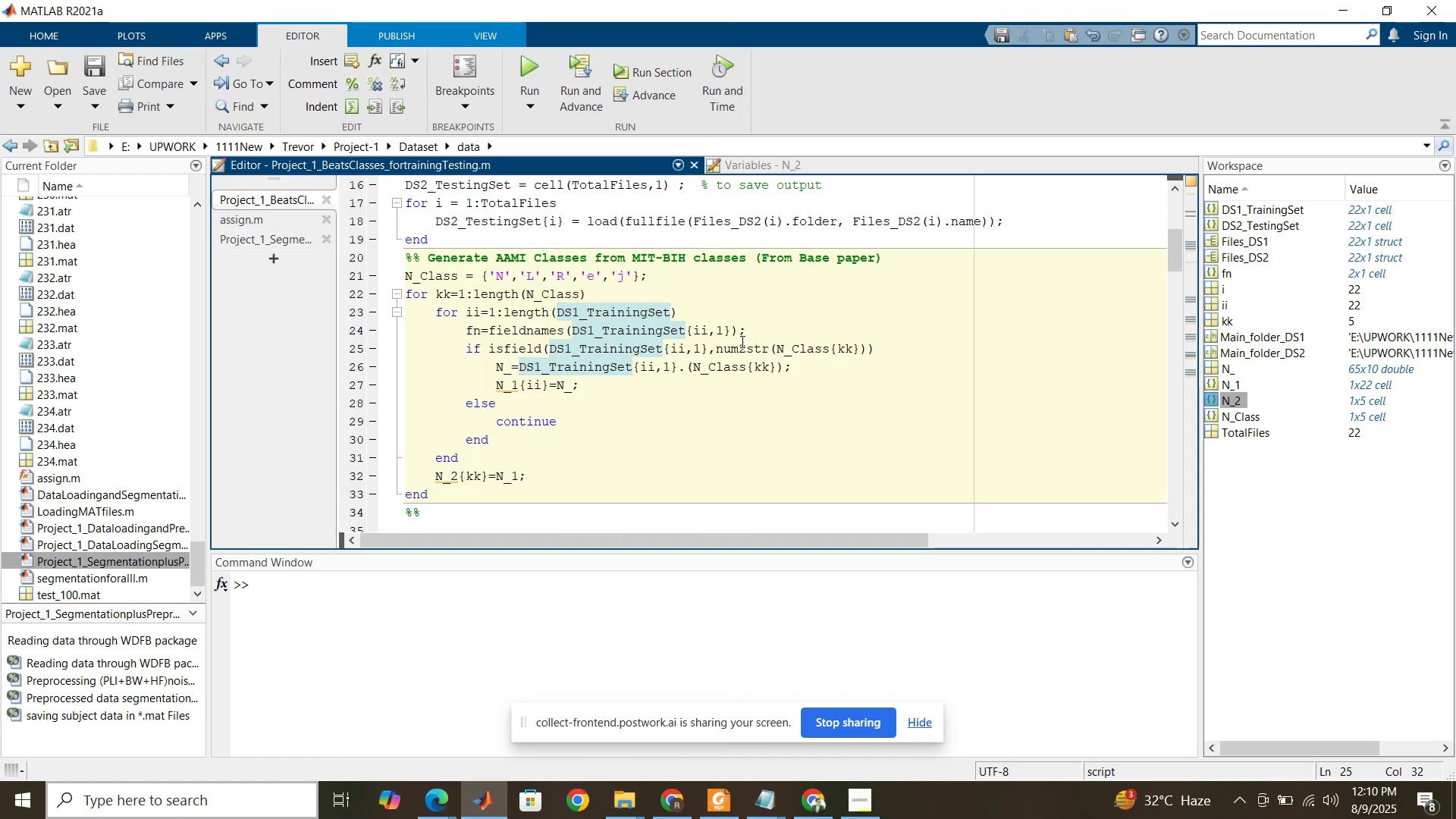 
left_click([741, 341])
 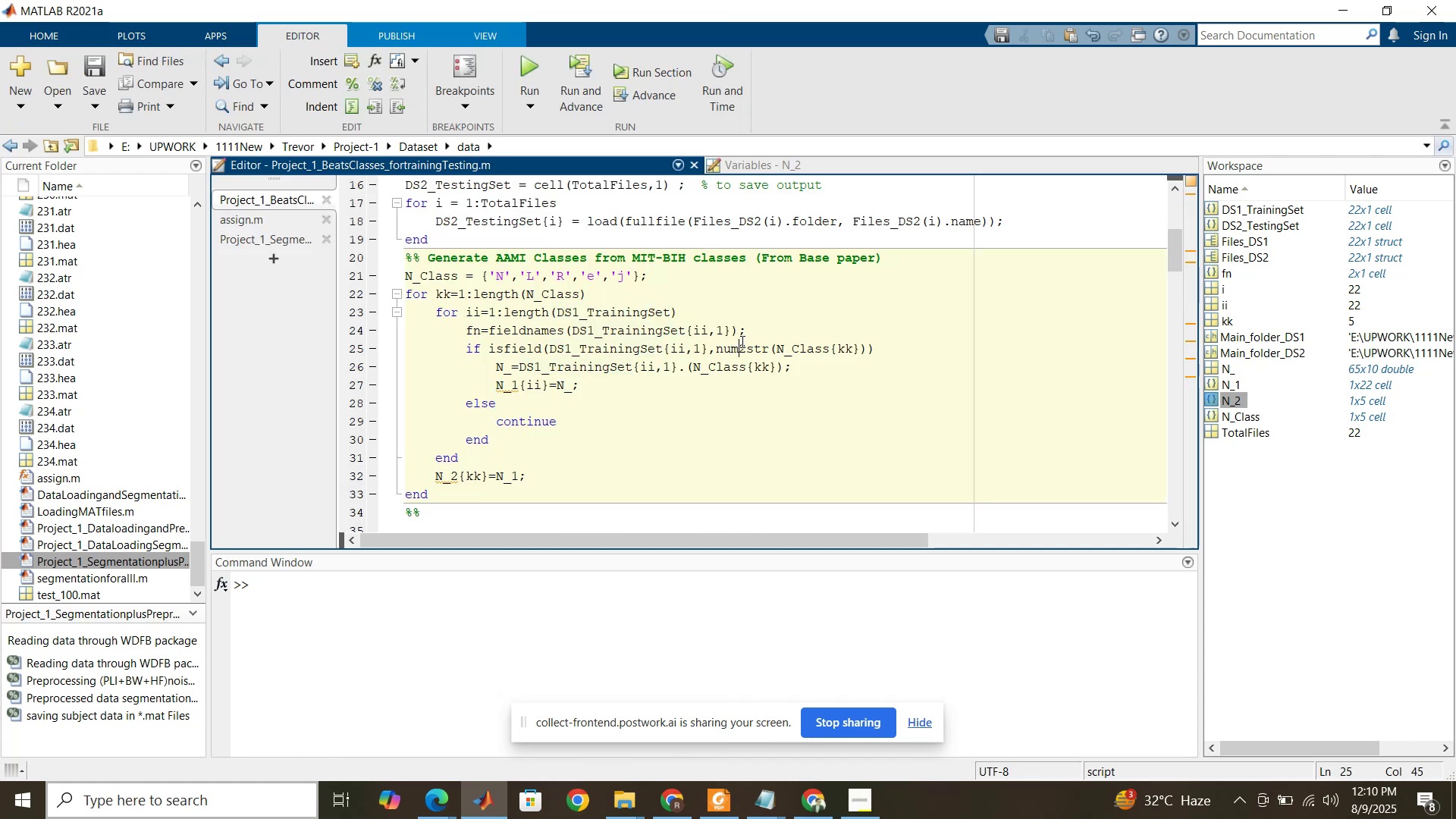 
scroll: coordinate [741, 341], scroll_direction: down, amount: 2.0
 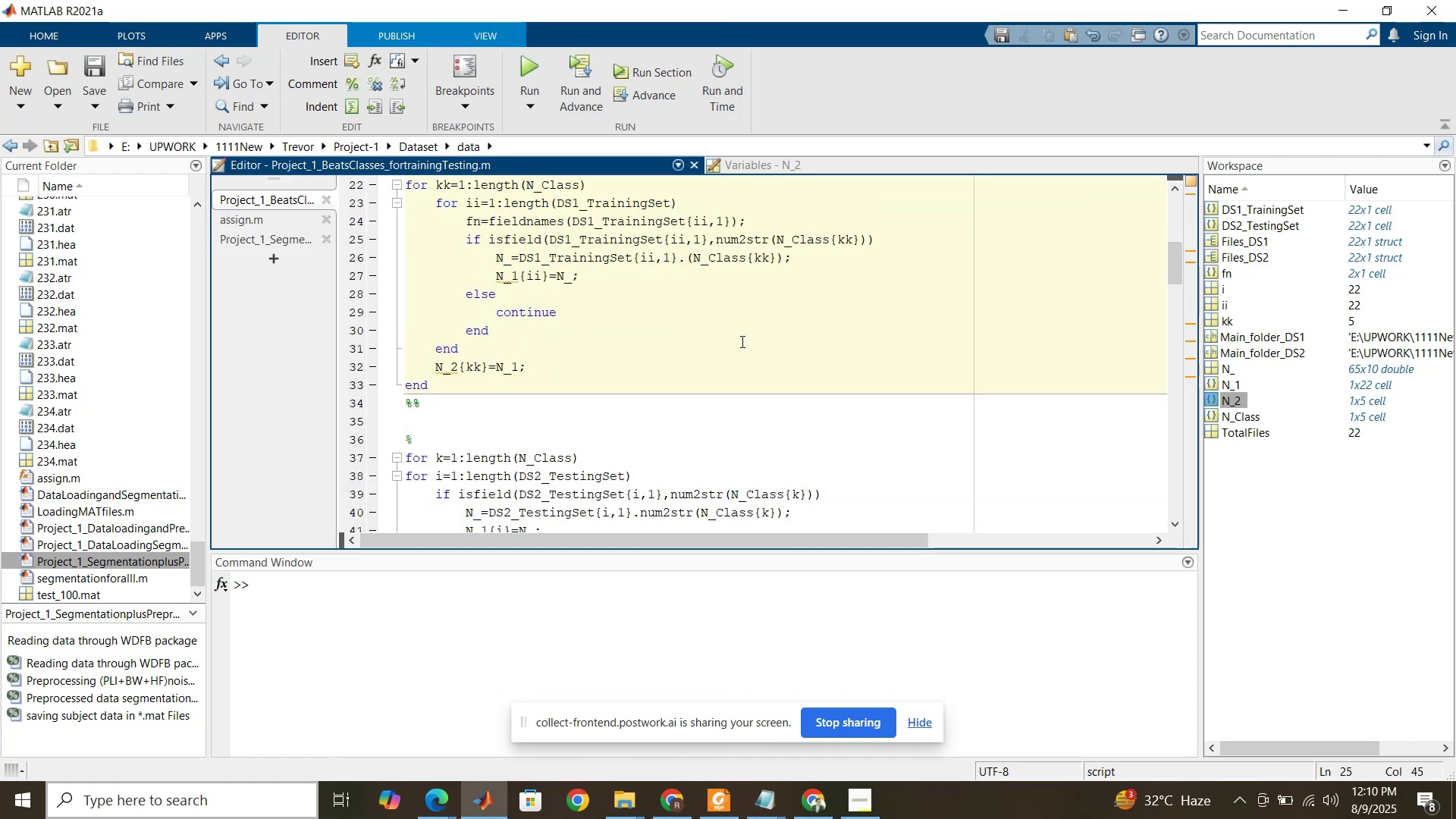 
wait(11.58)
 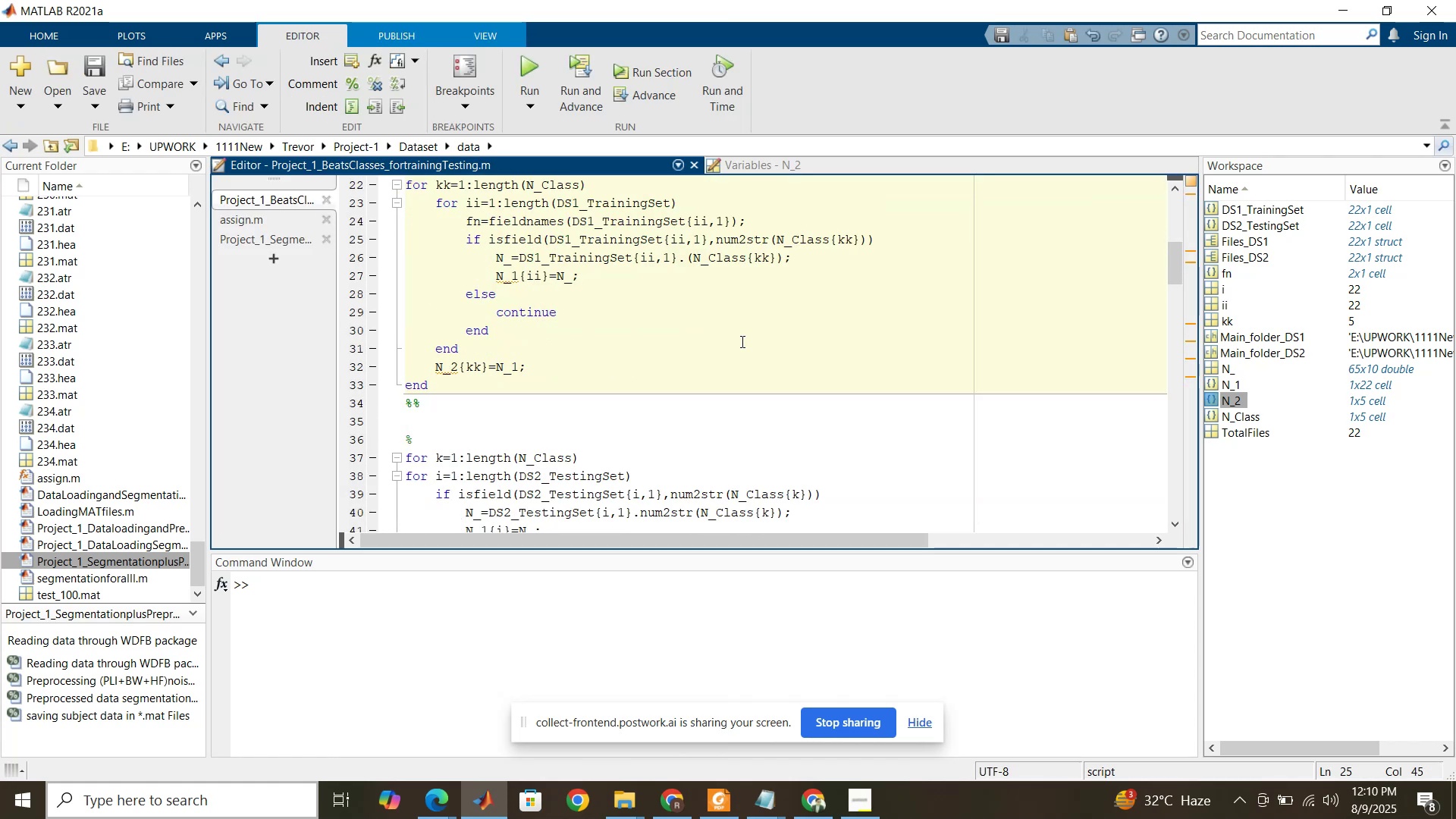 
scroll: coordinate [863, 234], scroll_direction: up, amount: 2.0
 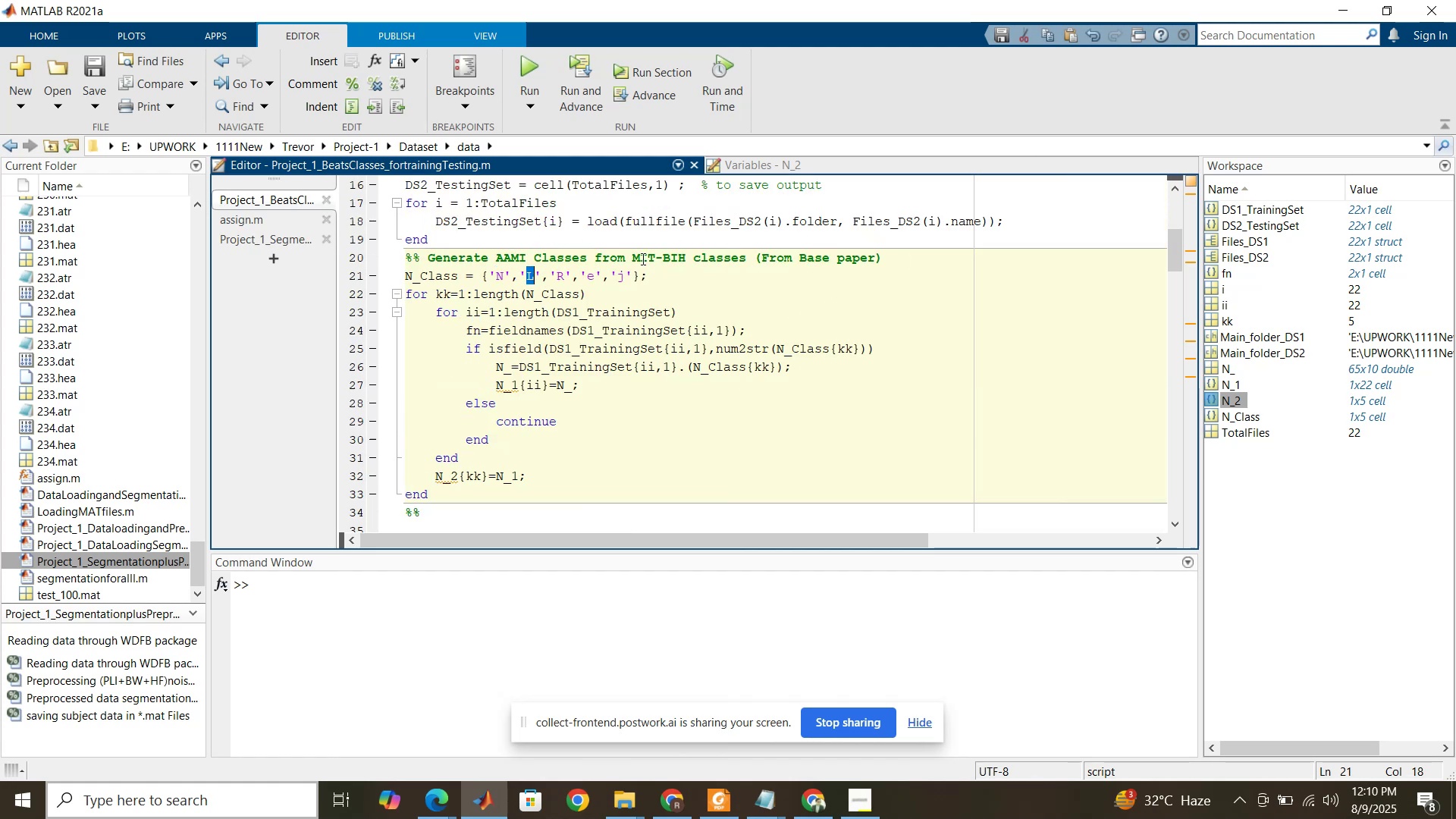 
wait(7.16)
 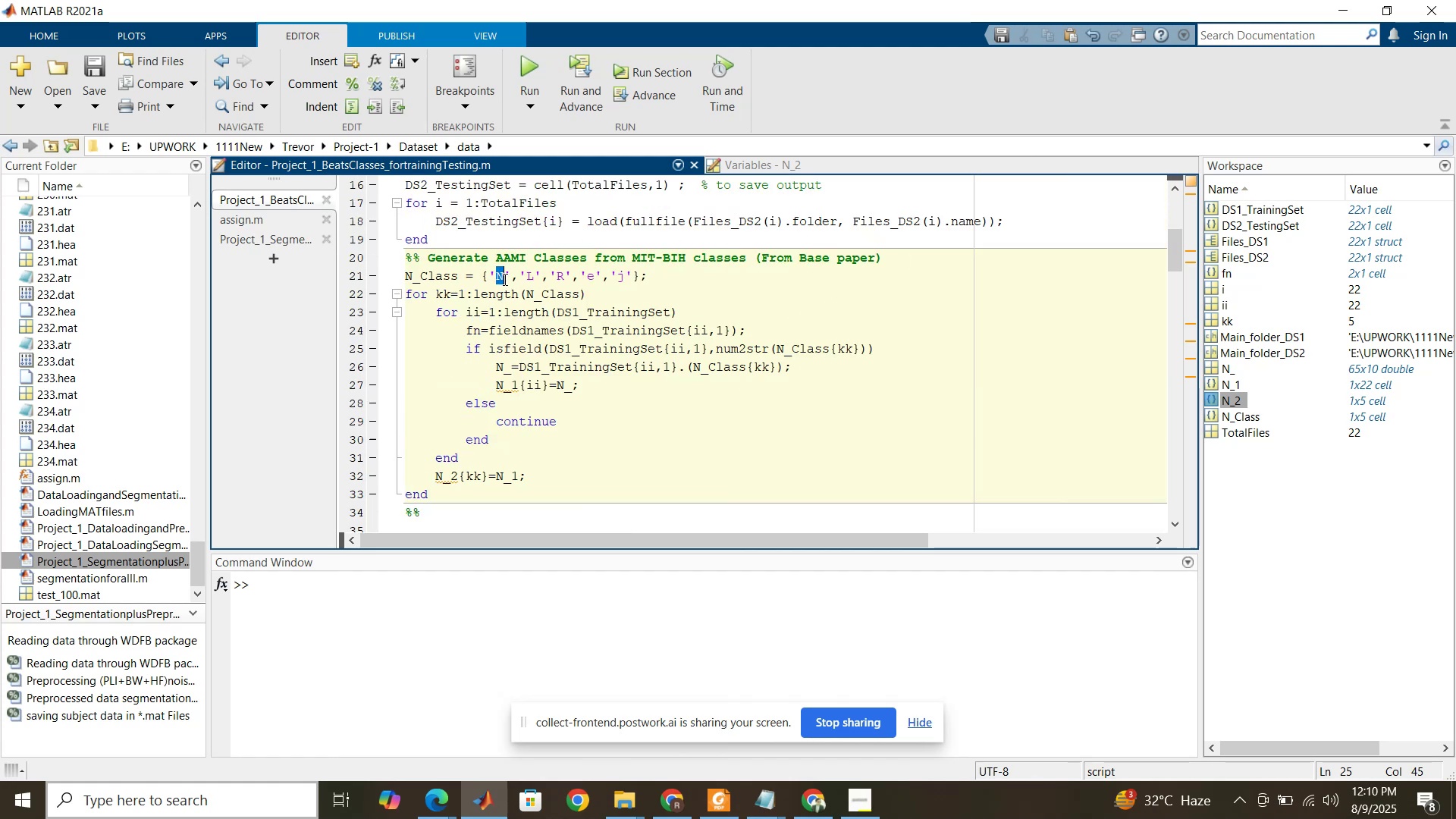 
left_click([861, 160])
 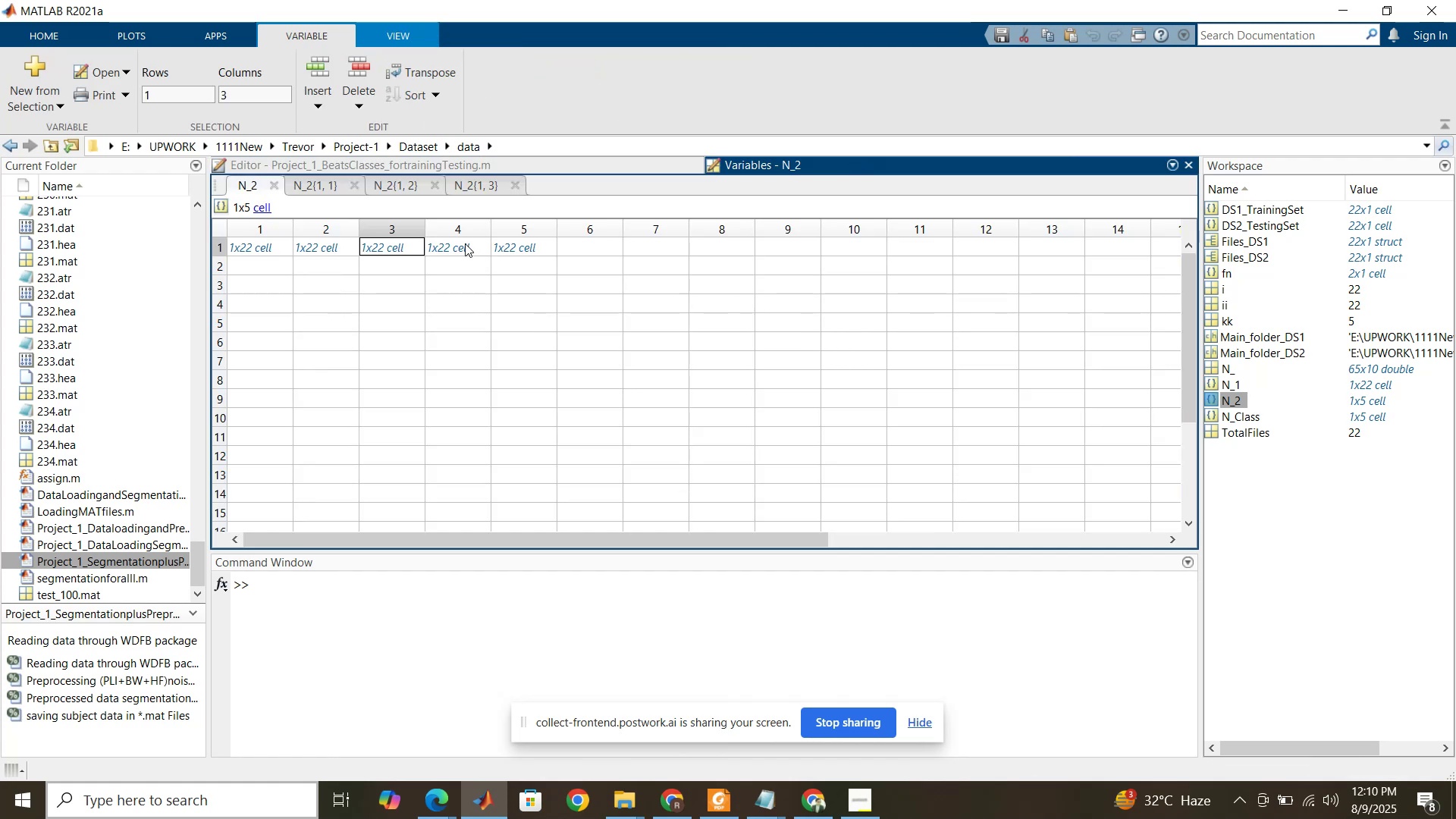 
double_click([464, 245])
 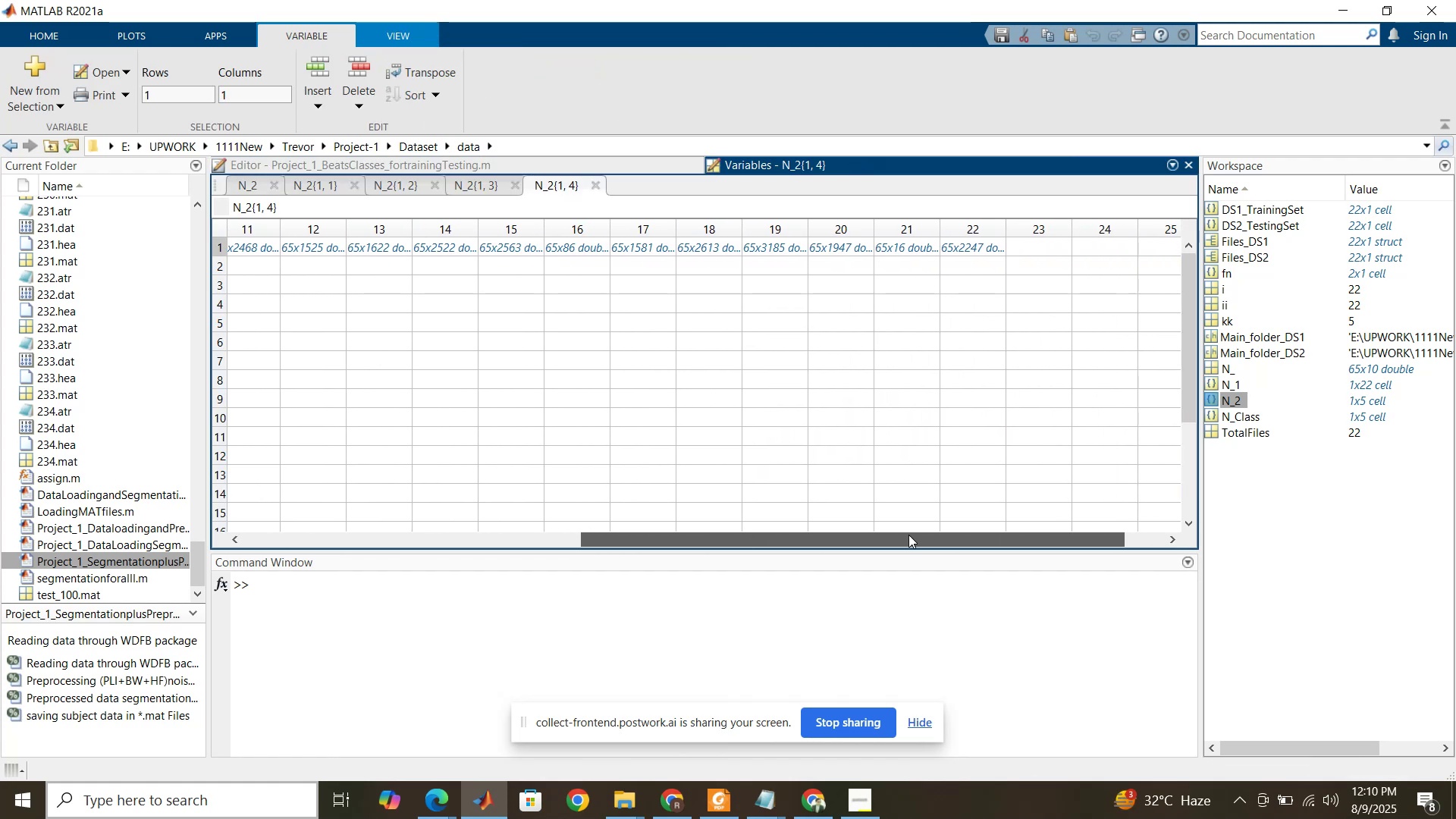 
wait(5.41)
 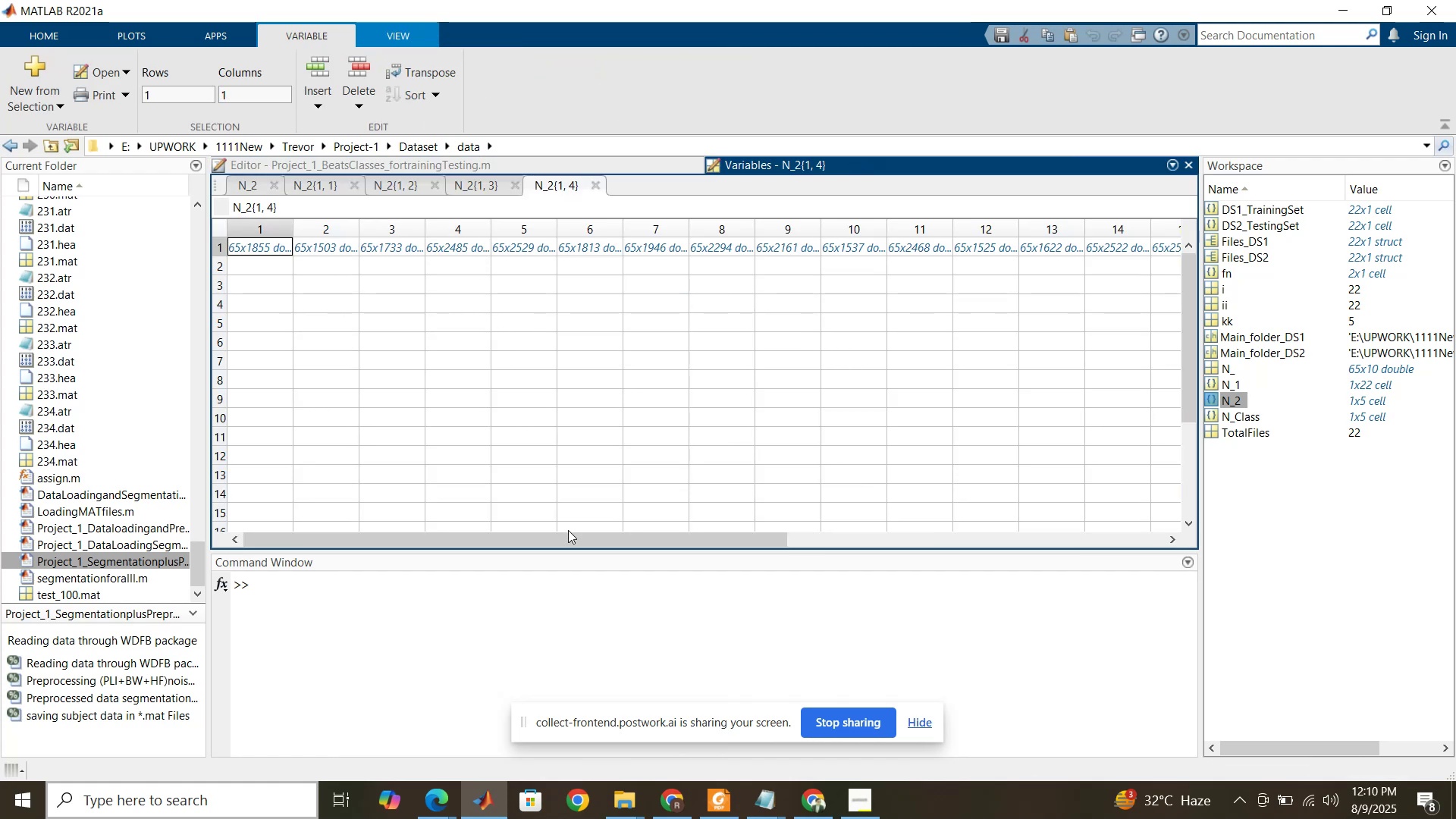 
left_click([510, 168])
 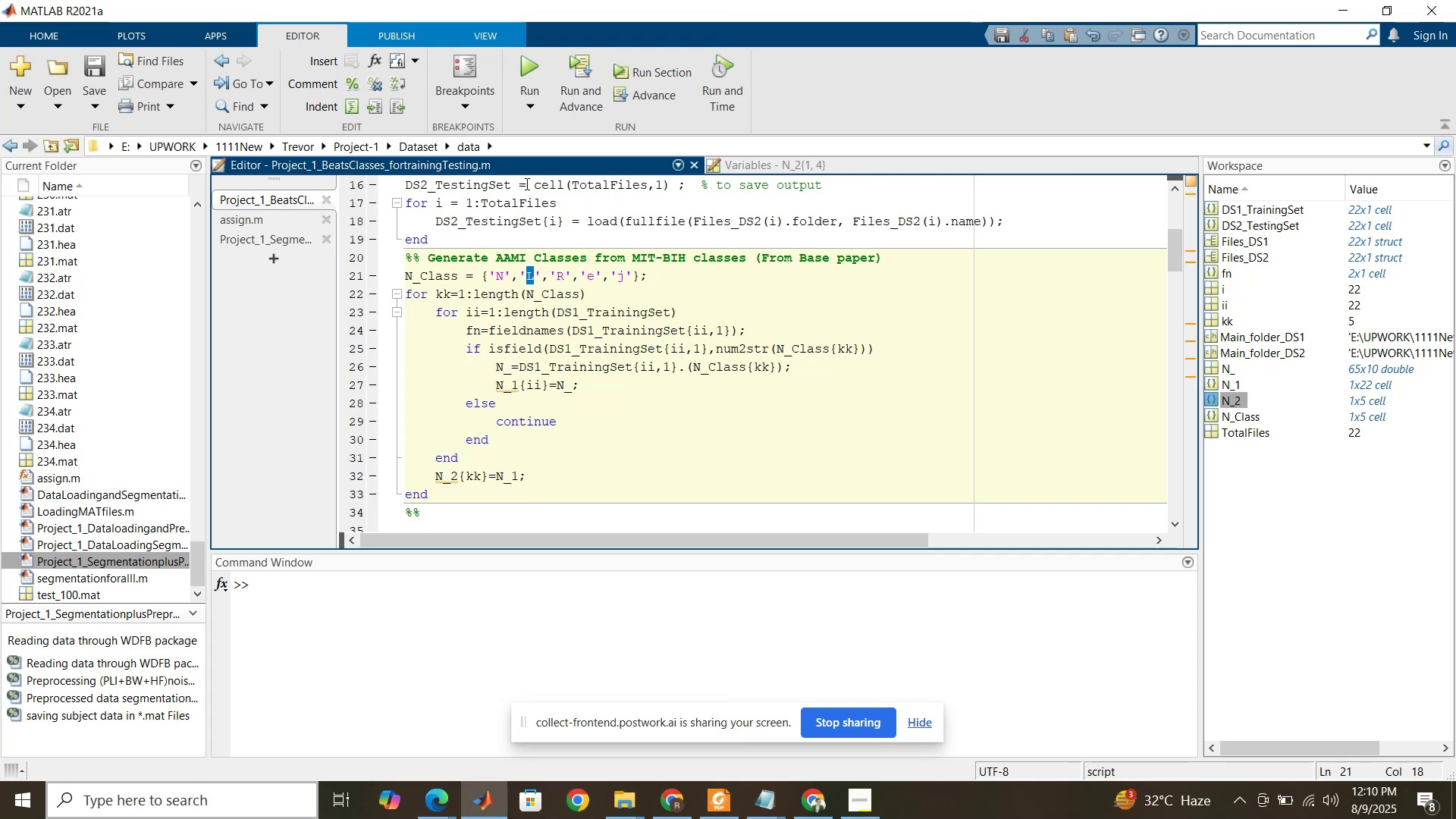 
scroll: coordinate [472, 222], scroll_direction: up, amount: 5.0
 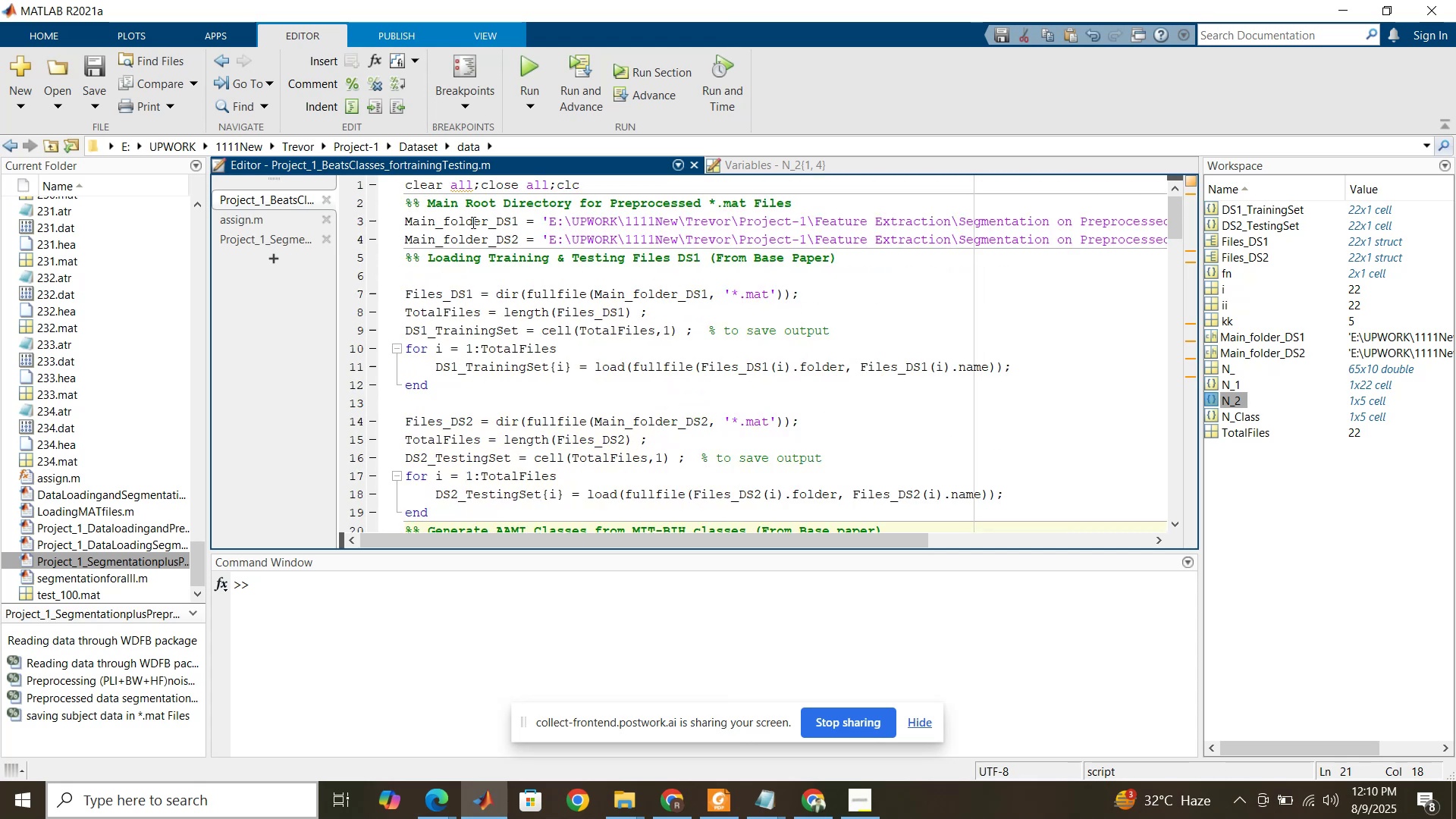 
scroll: coordinate [472, 222], scroll_direction: down, amount: 2.0
 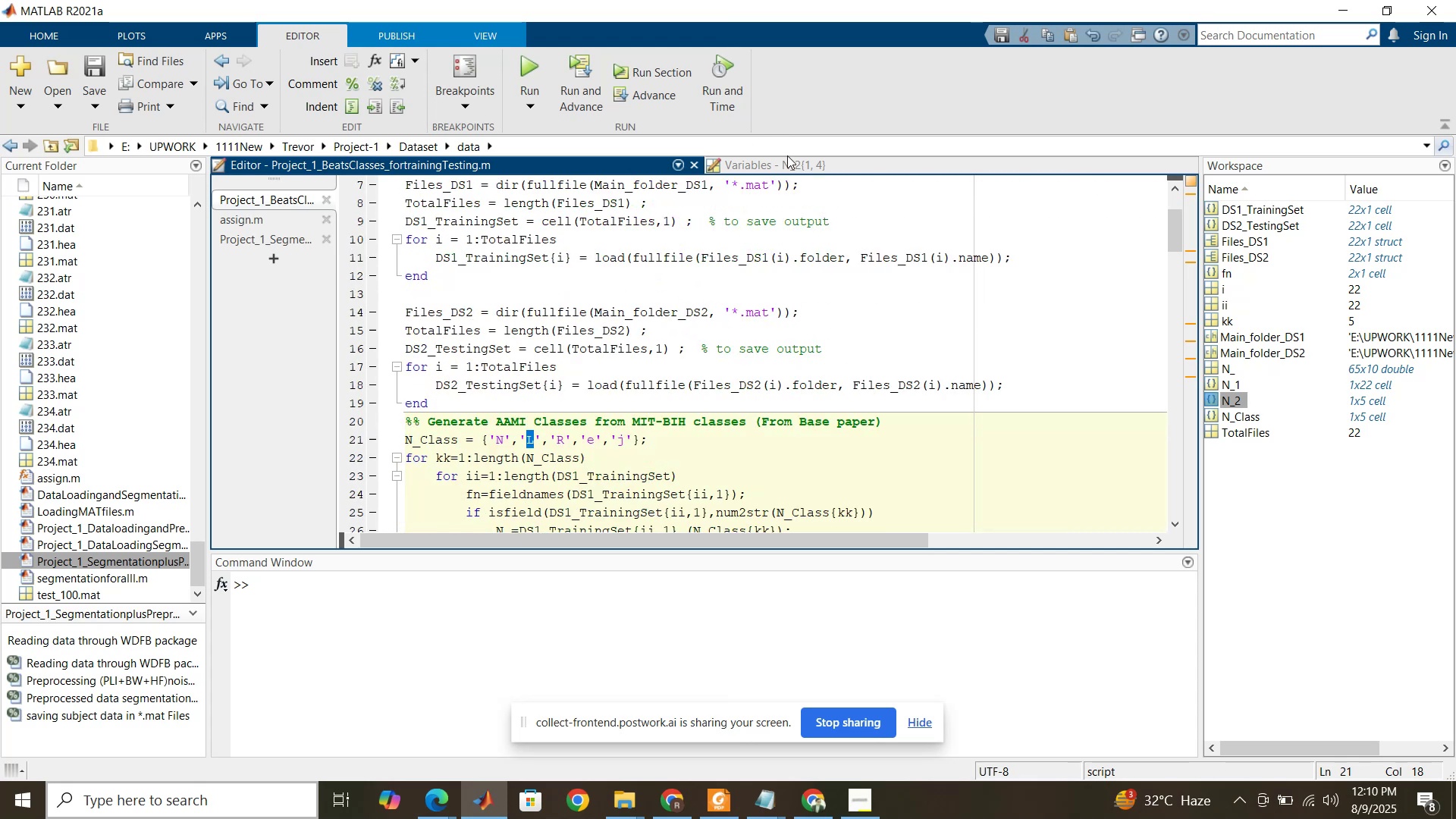 
left_click([786, 155])
 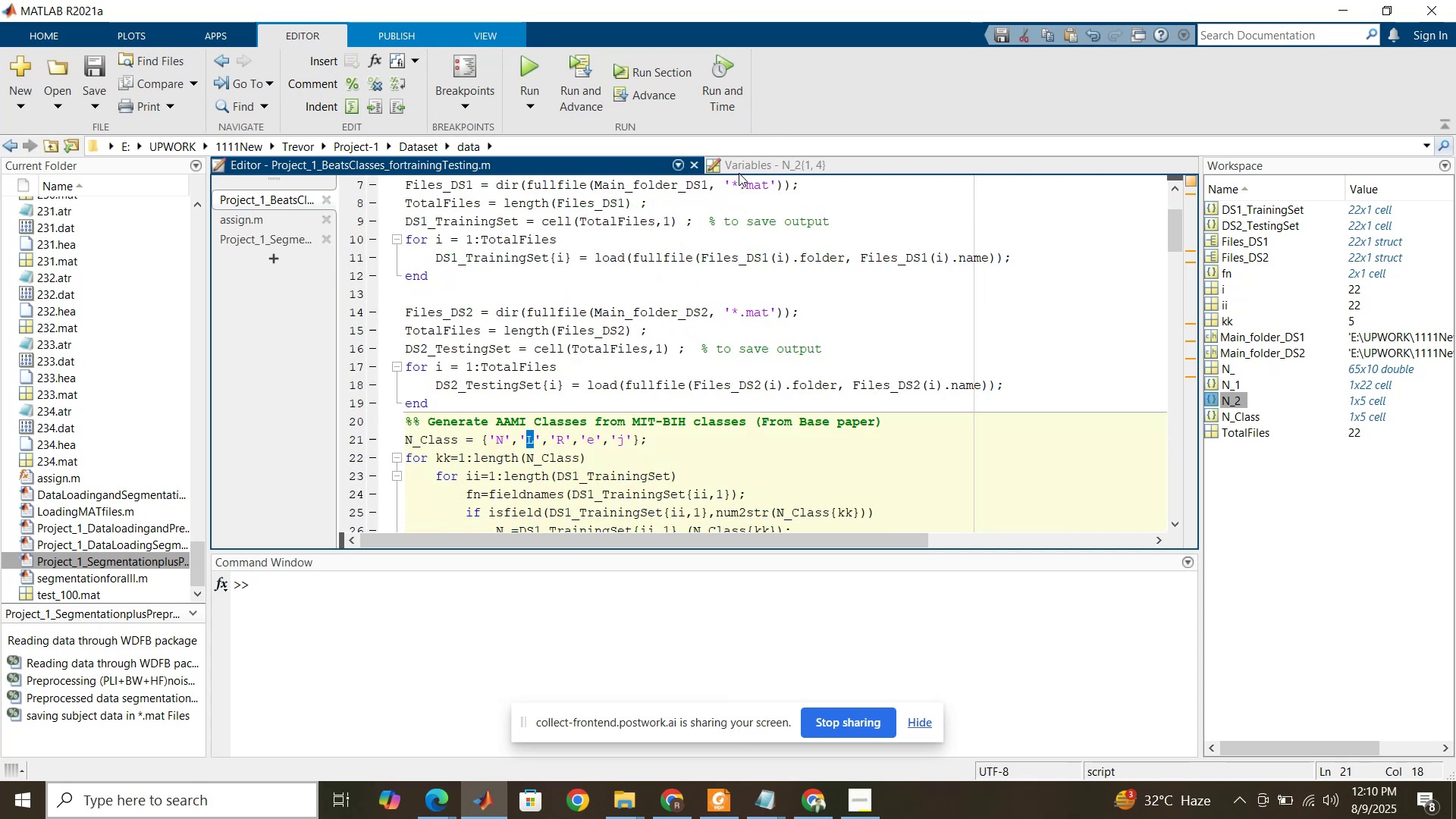 
left_click([749, 162])
 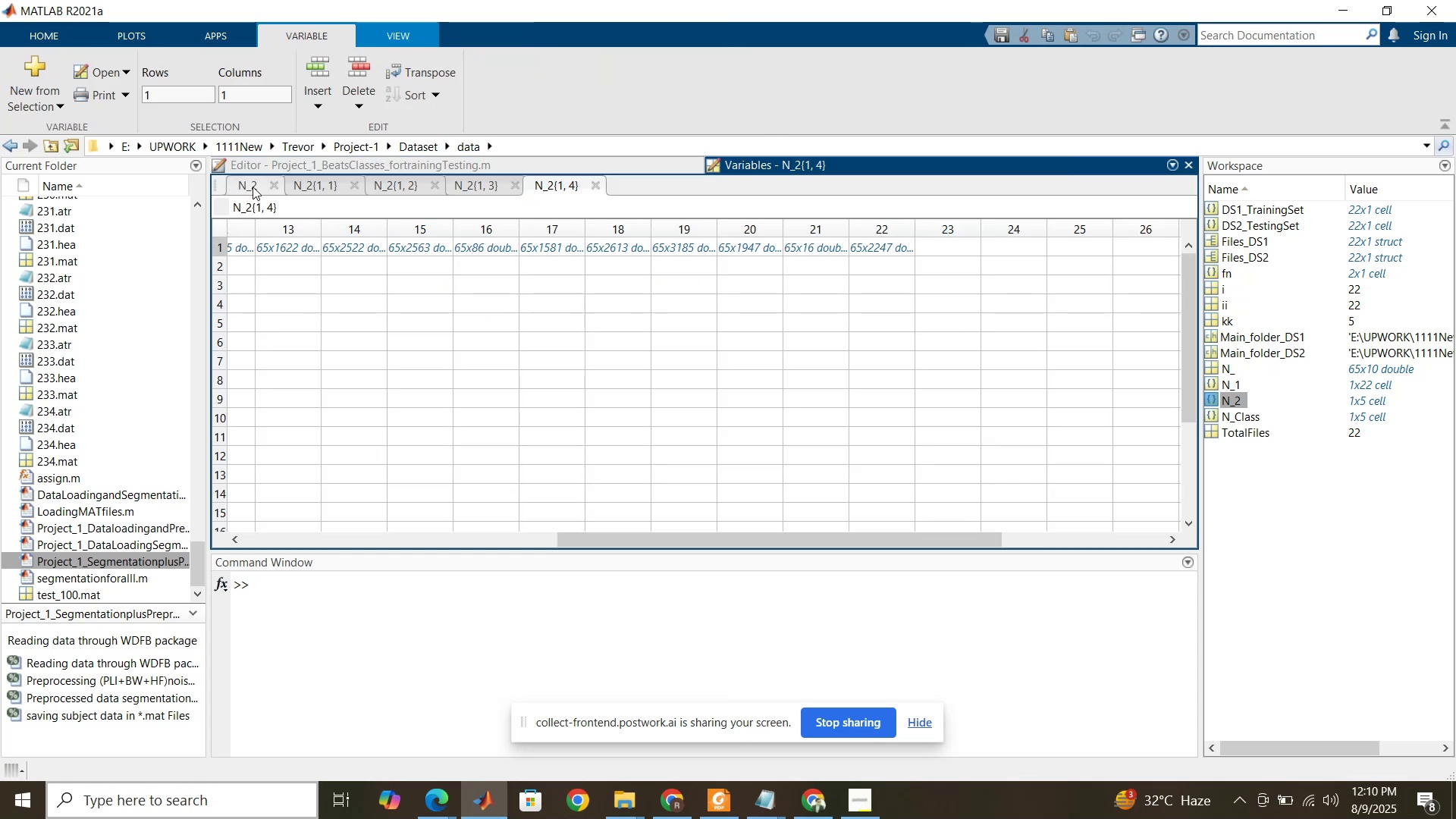 
left_click([255, 180])
 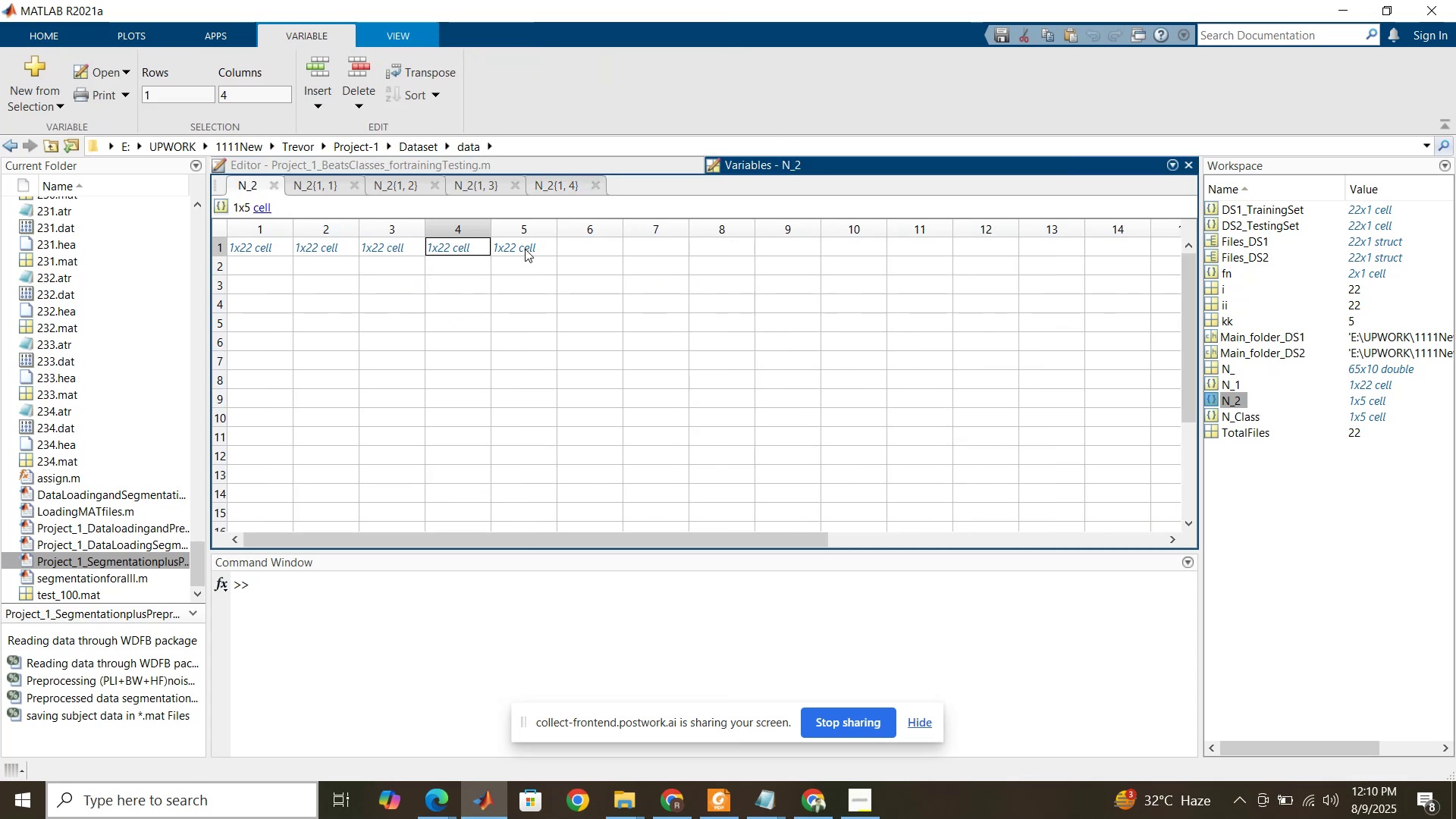 
double_click([525, 249])
 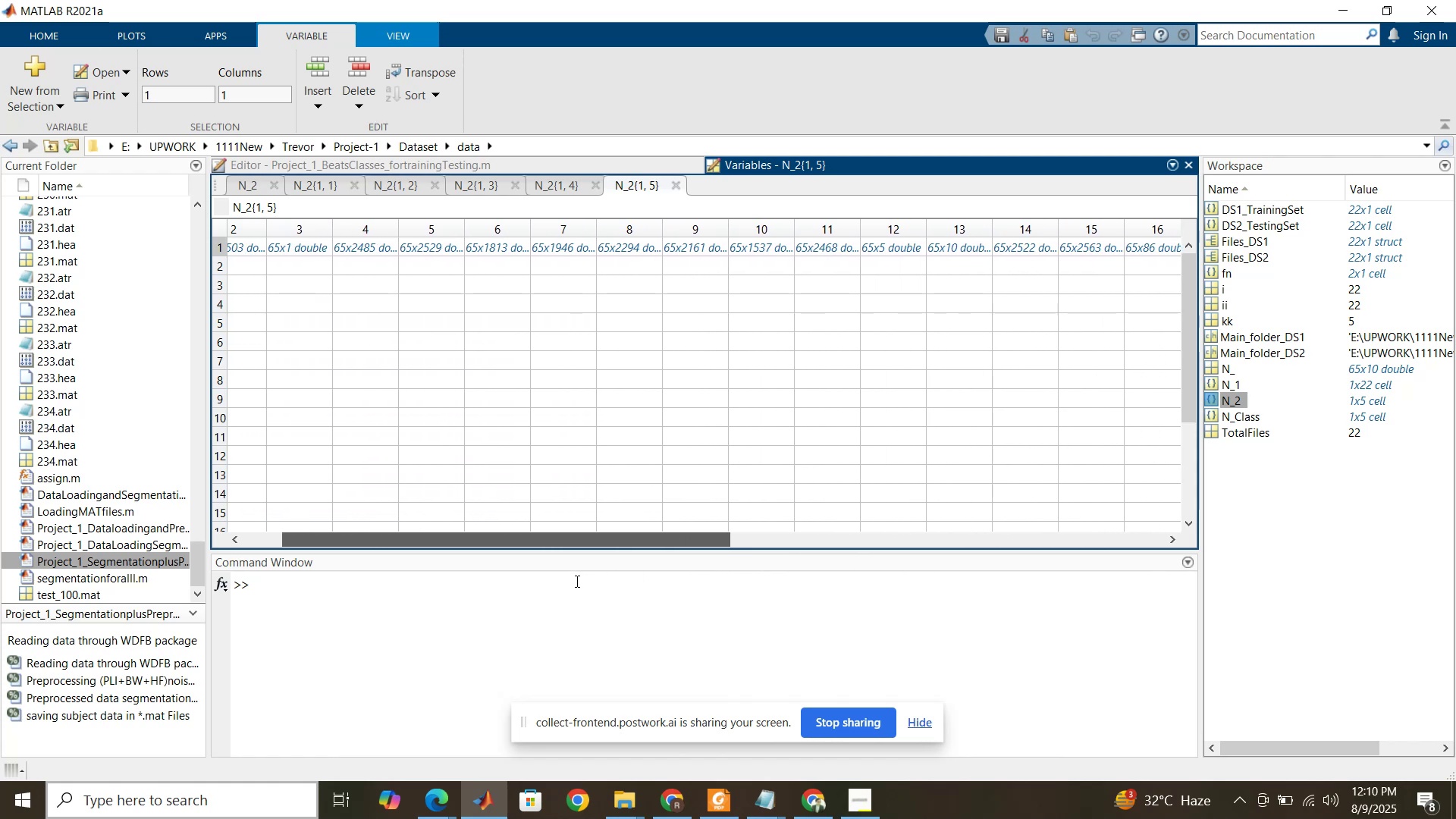 
wait(7.83)
 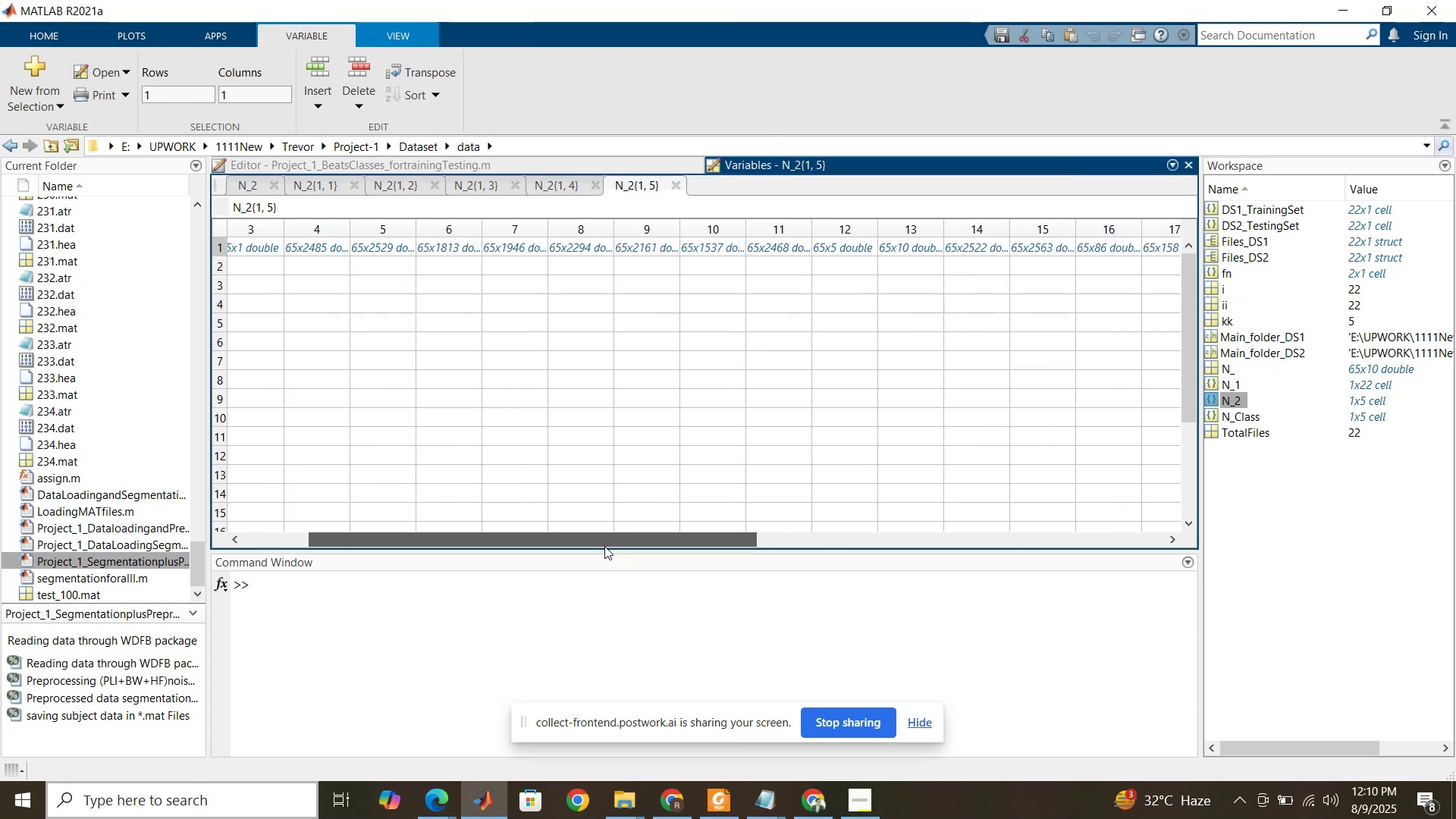 
left_click([556, 167])
 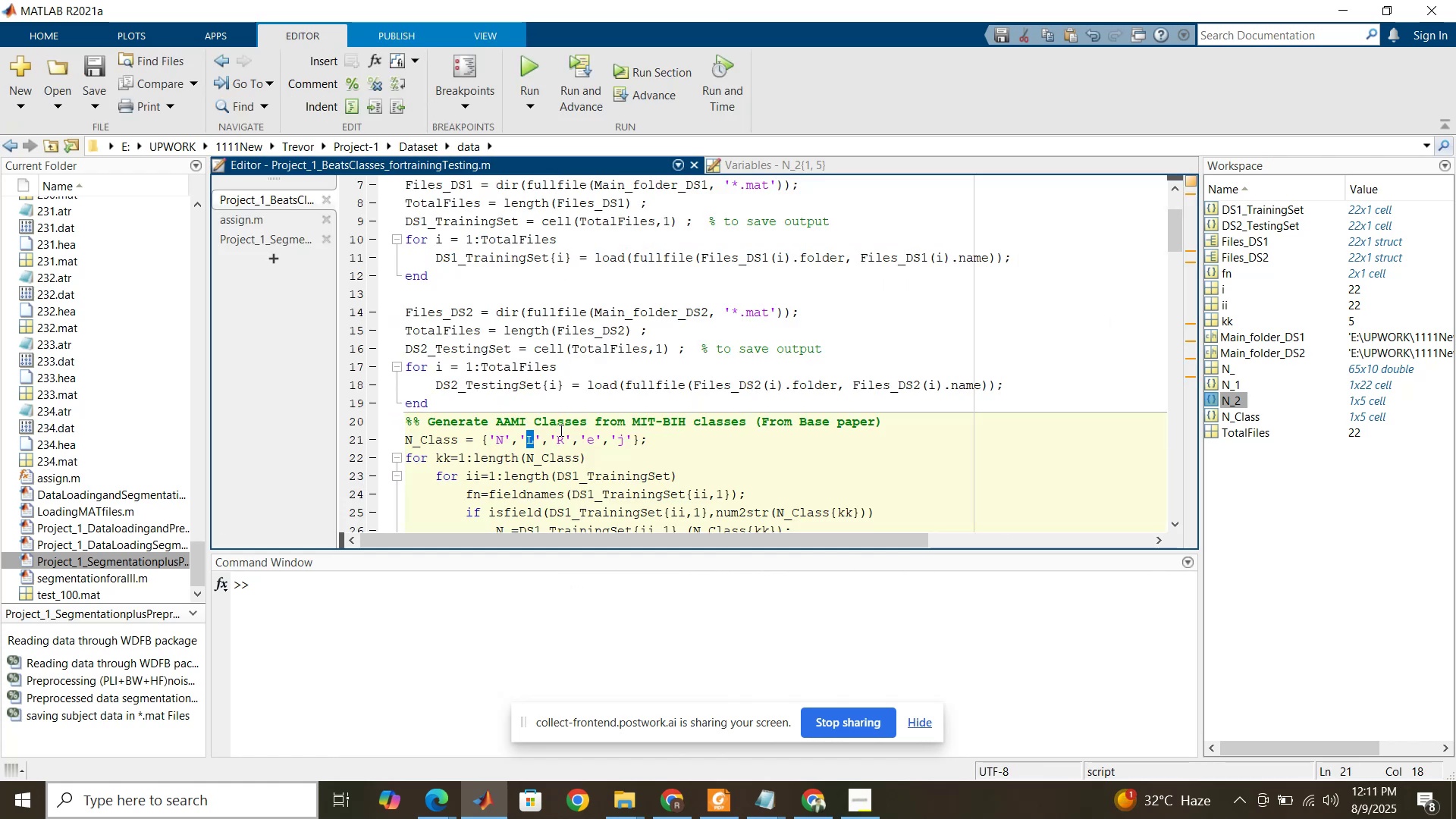 
scroll: coordinate [557, 431], scroll_direction: down, amount: 3.0
 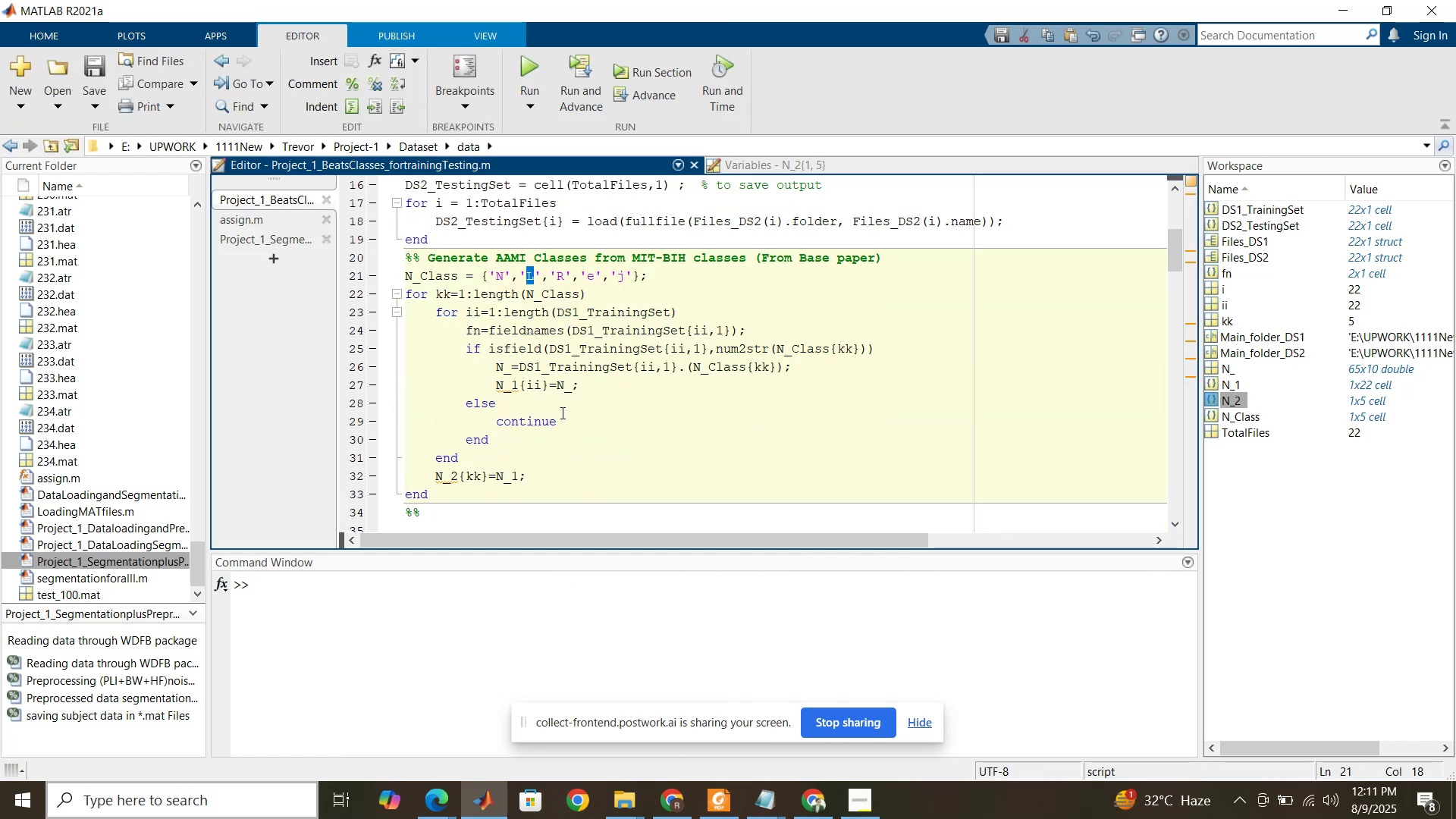 
left_click([567, 404])
 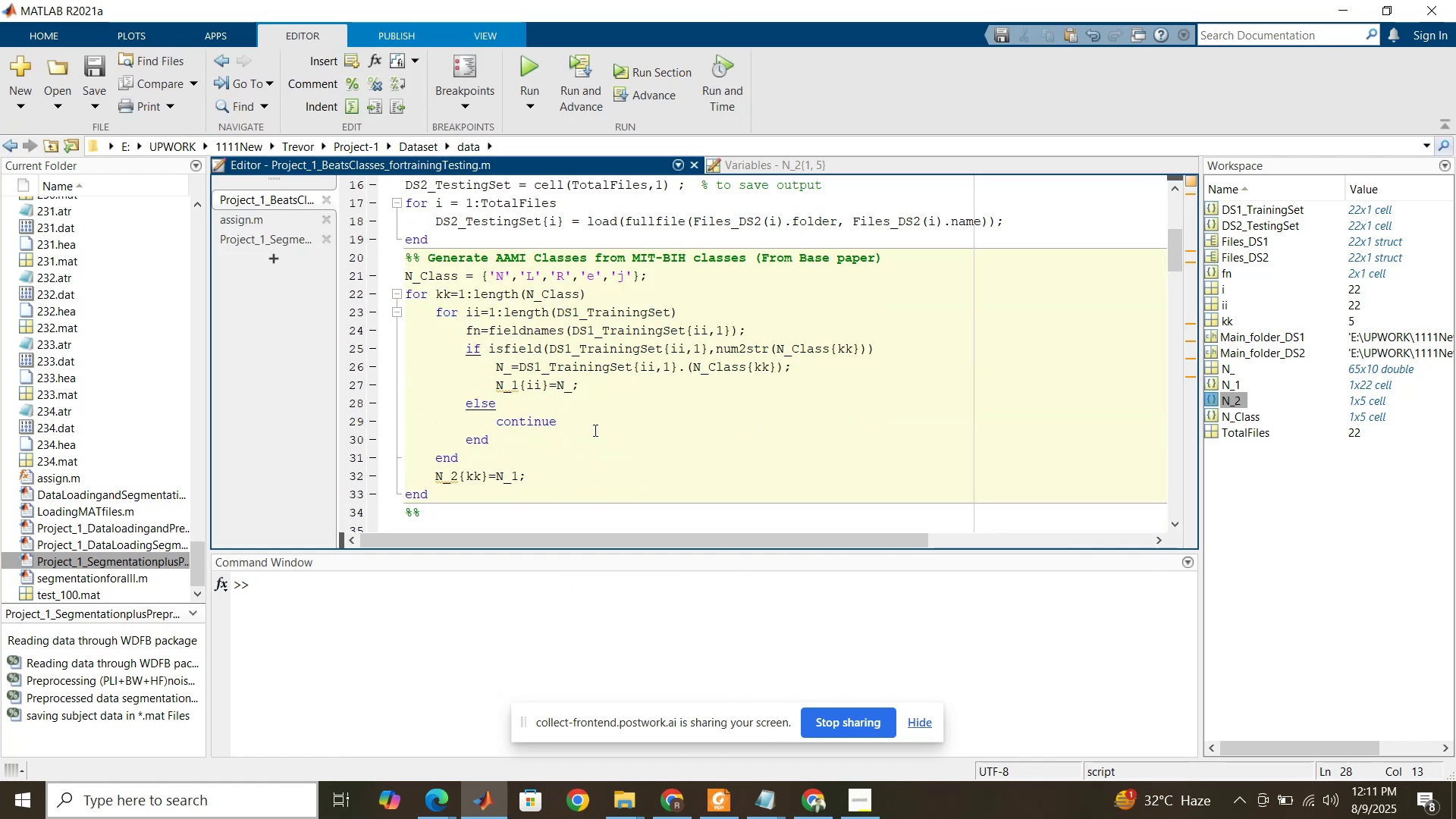 
scroll: coordinate [594, 430], scroll_direction: down, amount: 1.0
 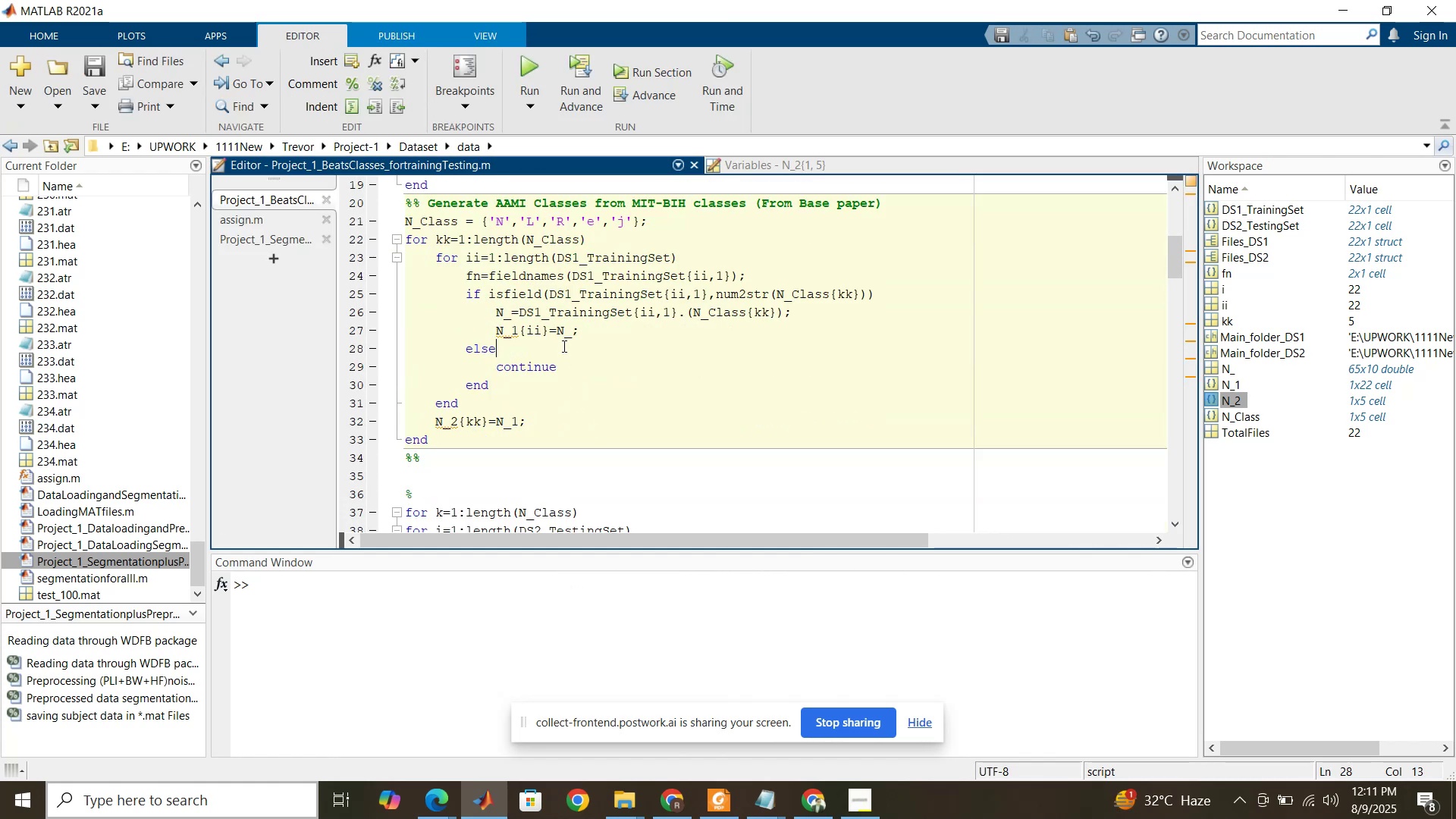 
left_click([566, 330])
 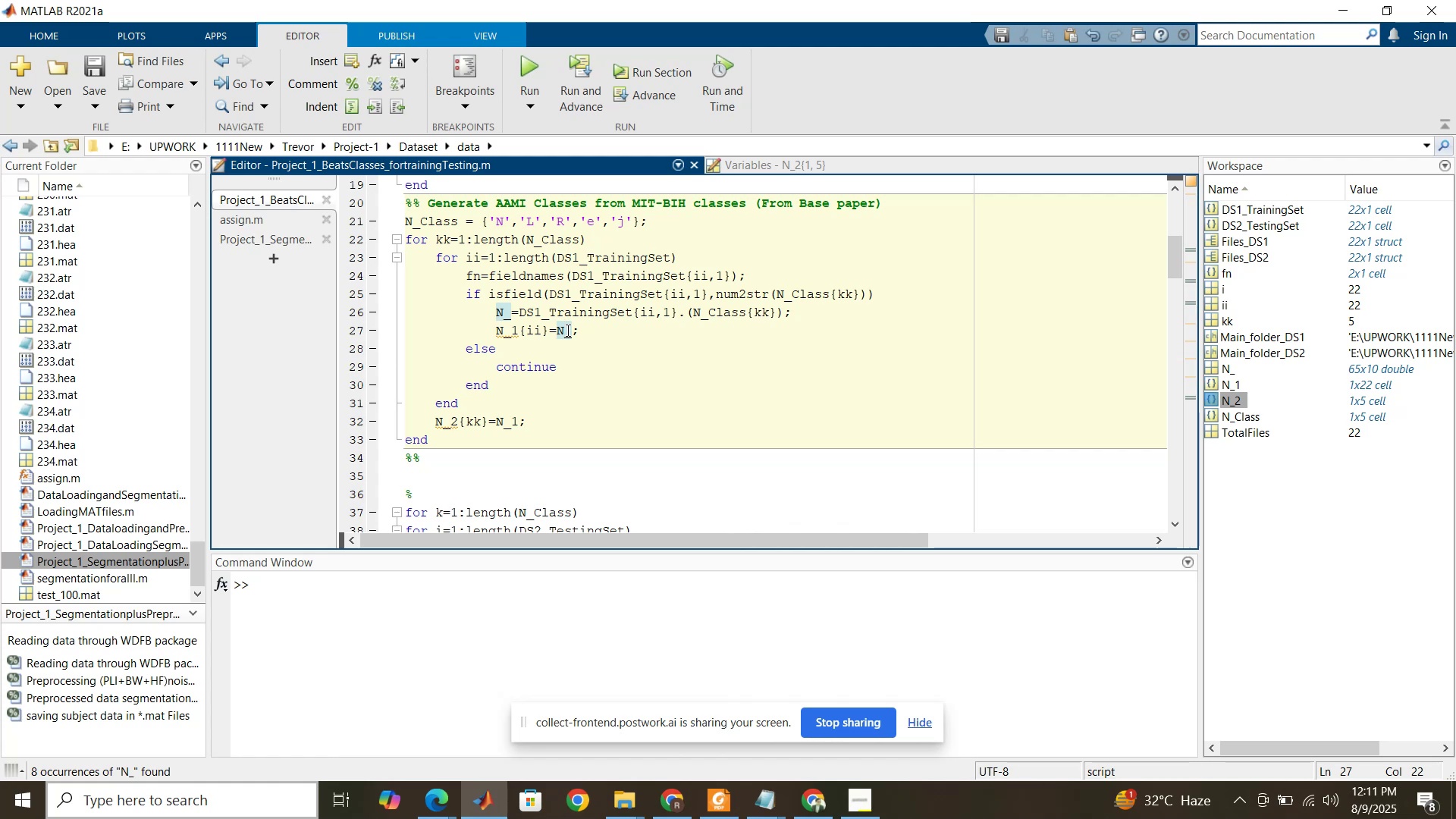 
wait(15.64)
 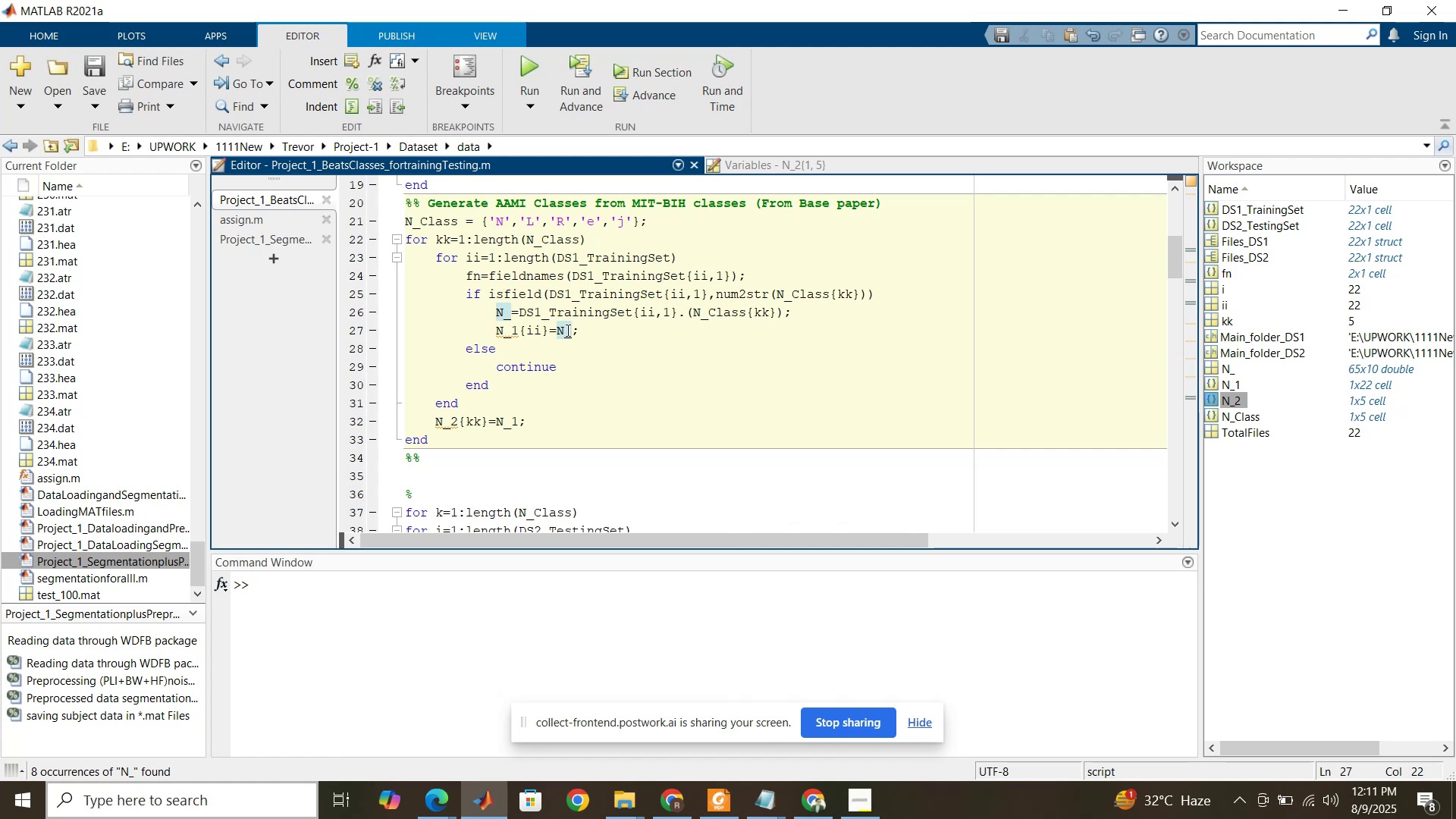 
left_click([570, 397])
 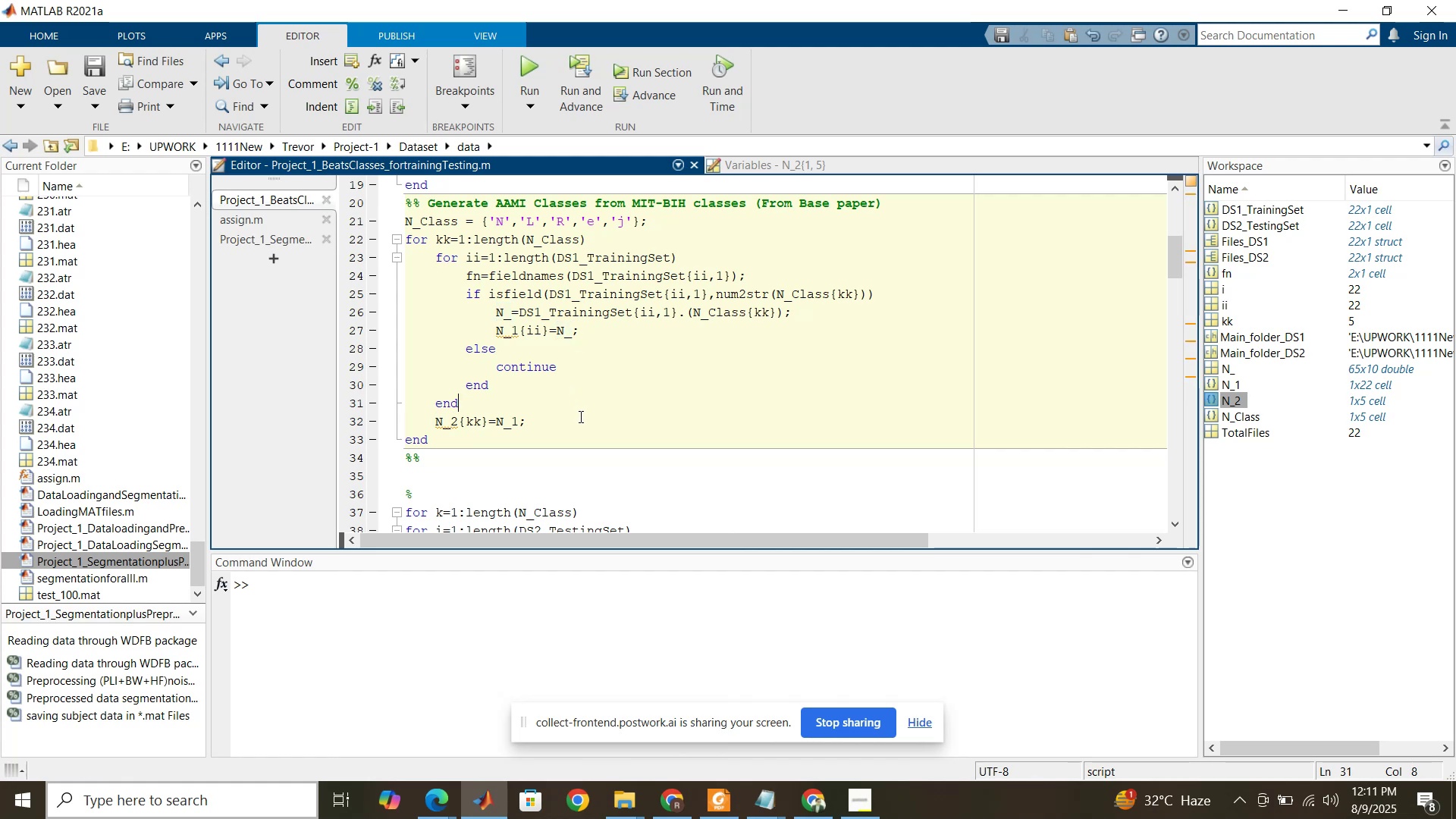 
left_click([588, 425])
 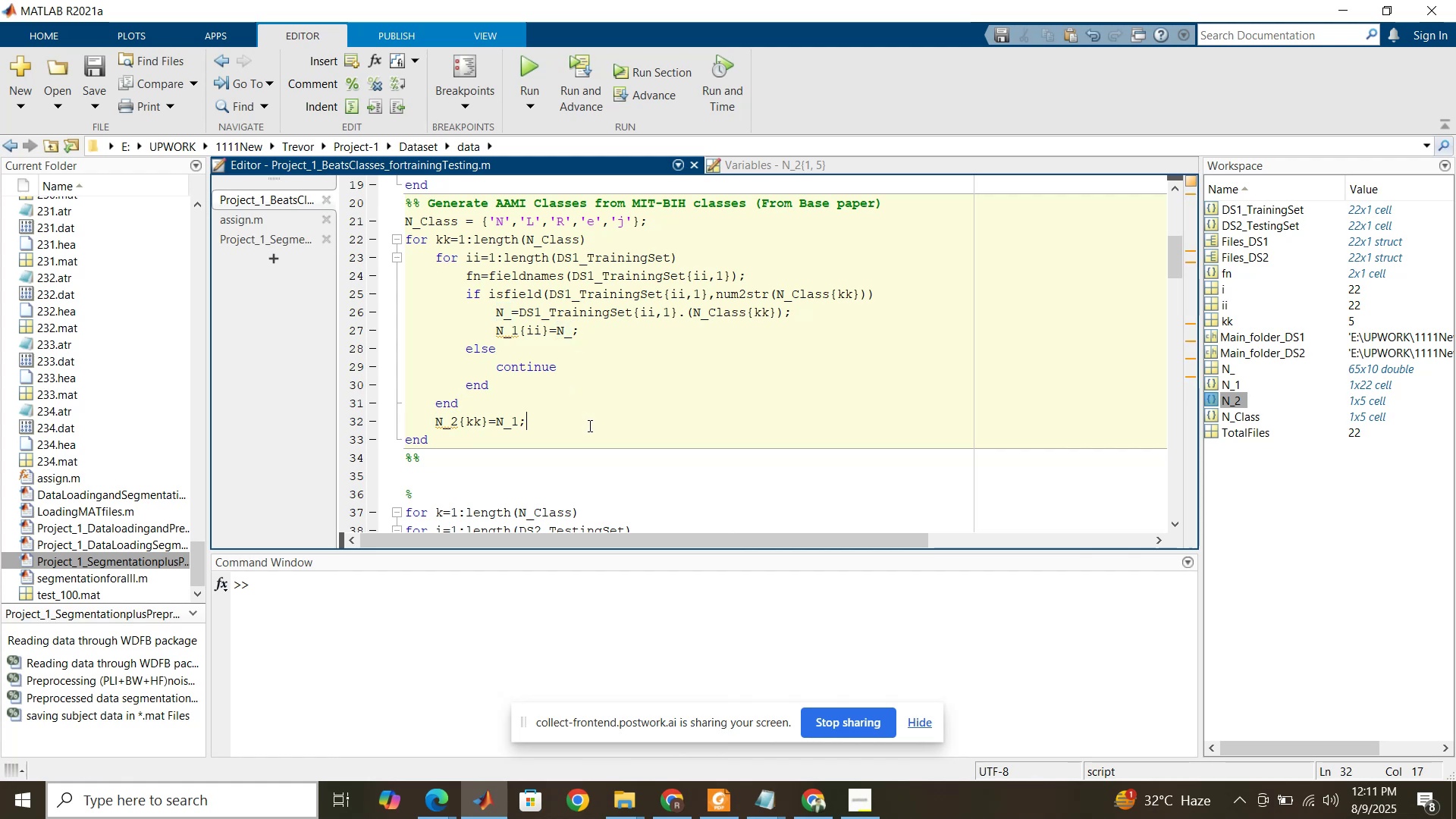 
key(Enter)
 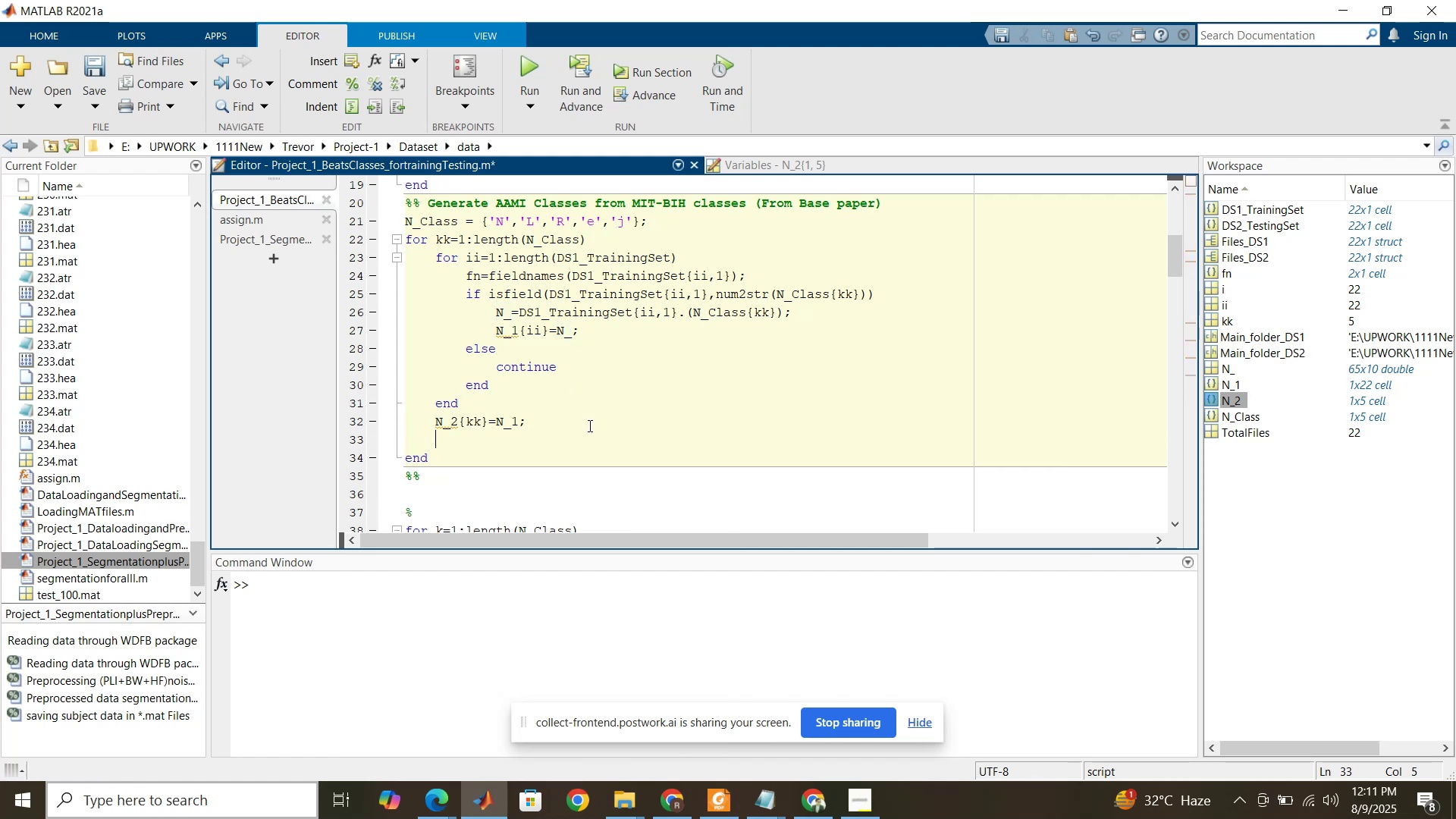 
type(clear N_1)
 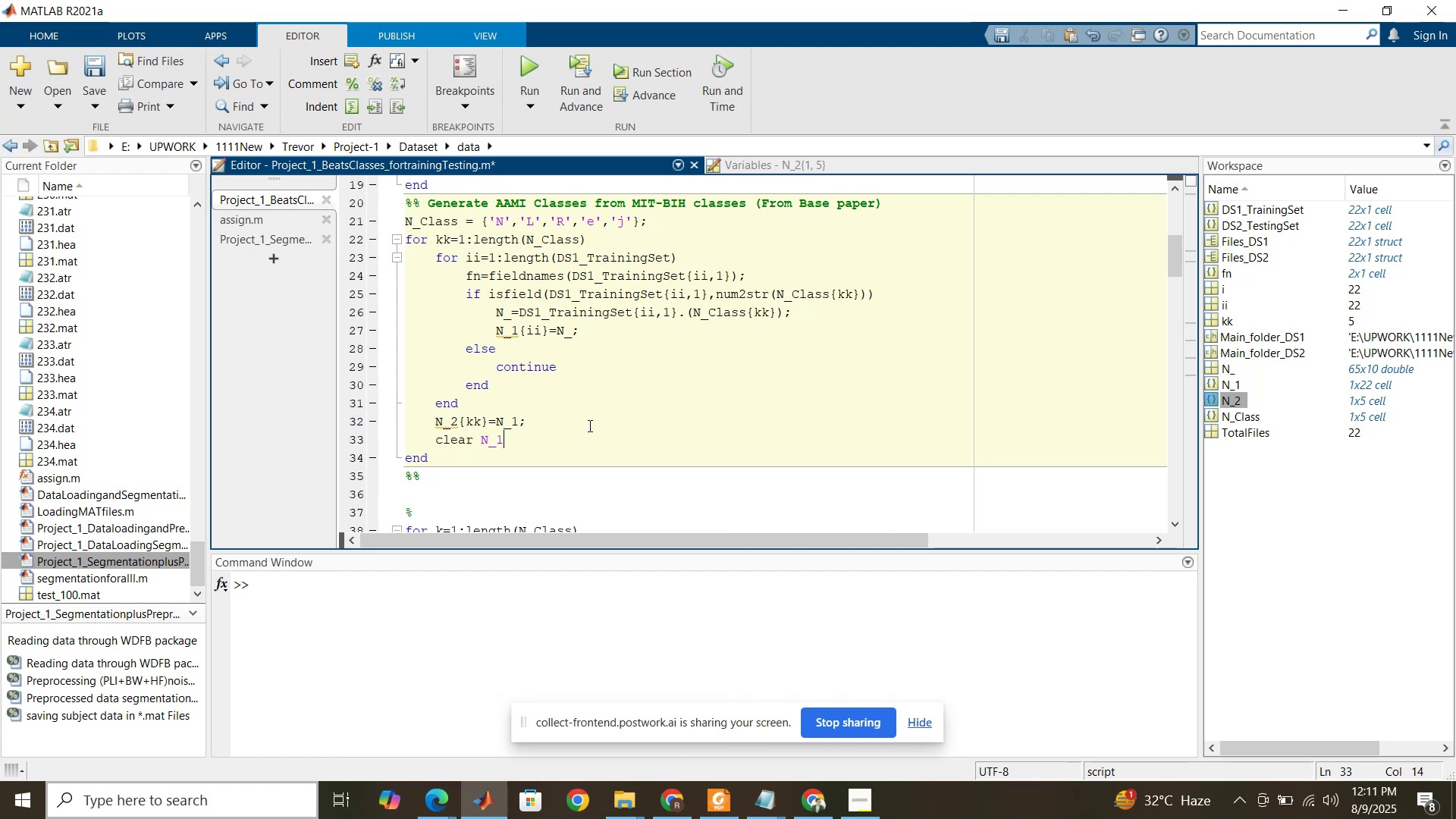 
wait(5.13)
 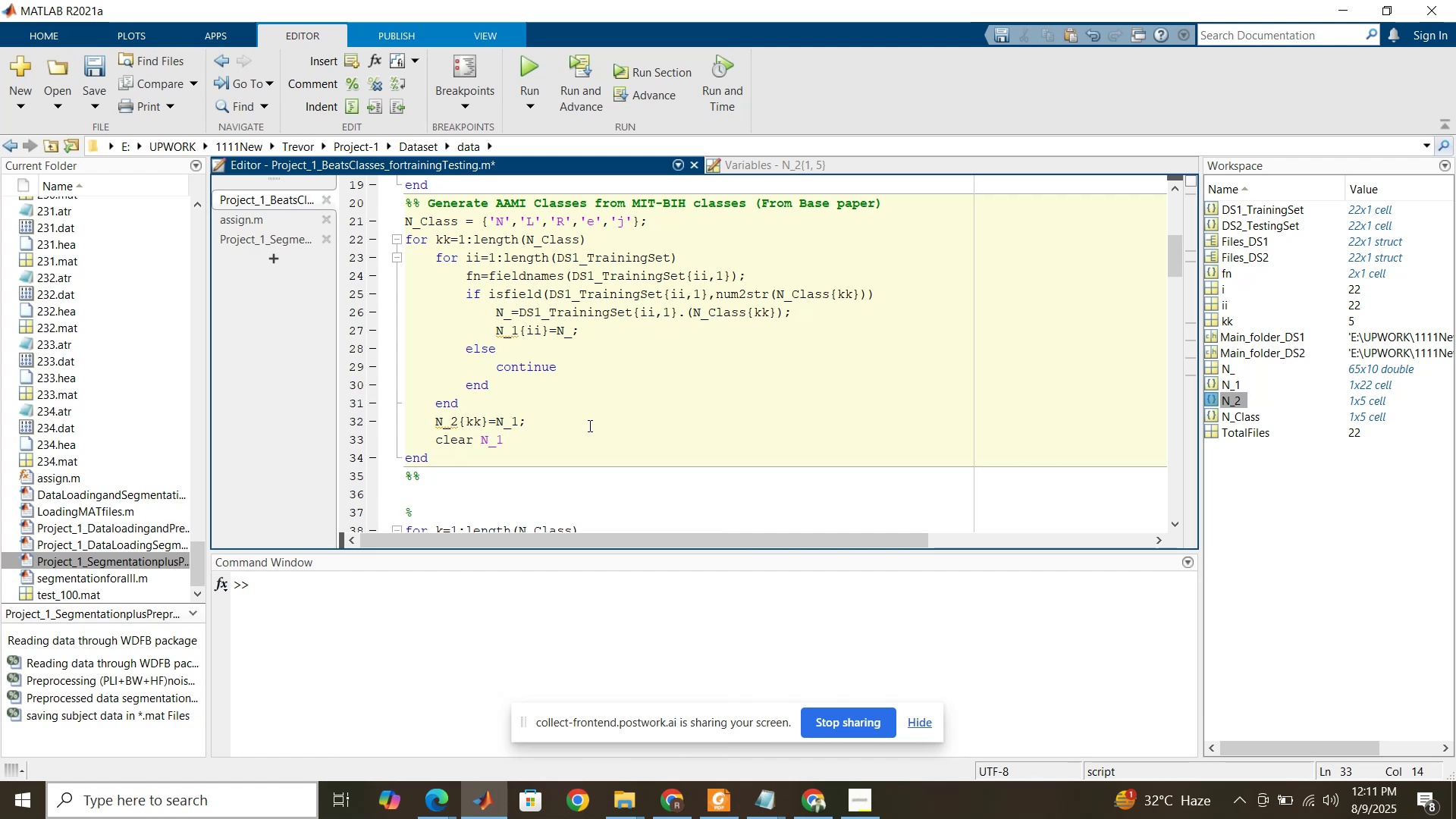 
scroll: coordinate [653, 284], scroll_direction: up, amount: 10.0
 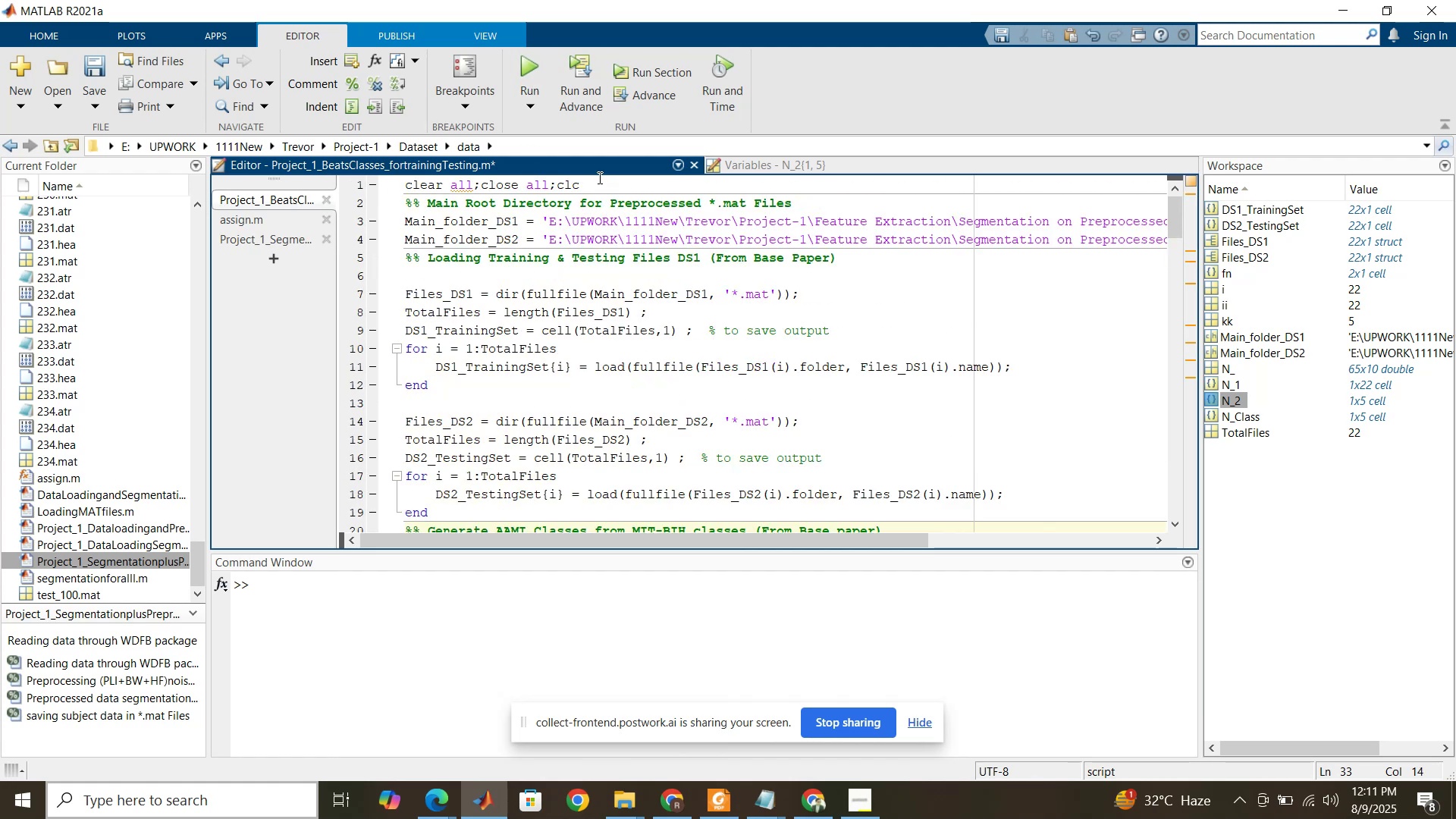 
left_click([598, 190])
 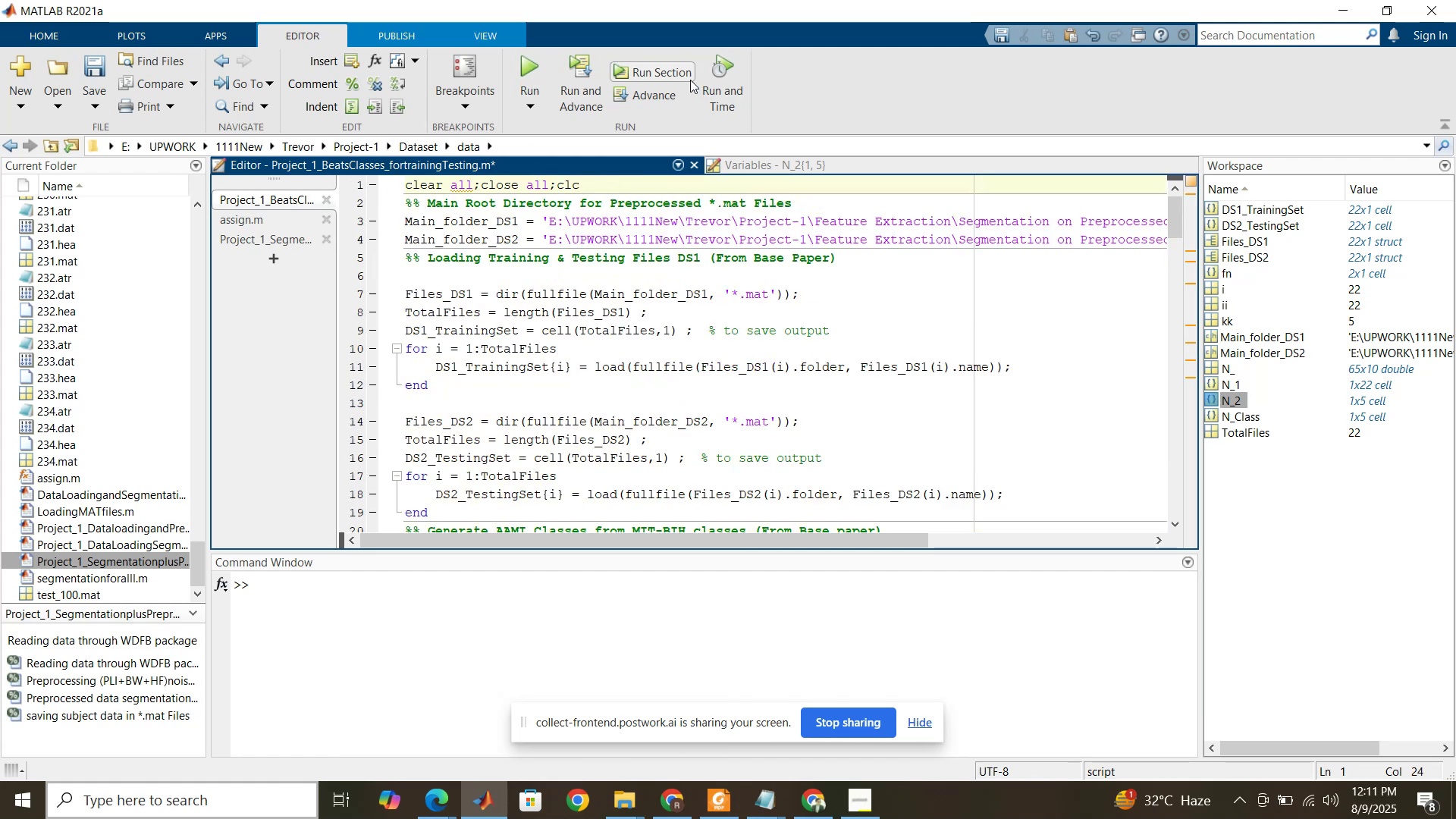 
left_click([684, 78])
 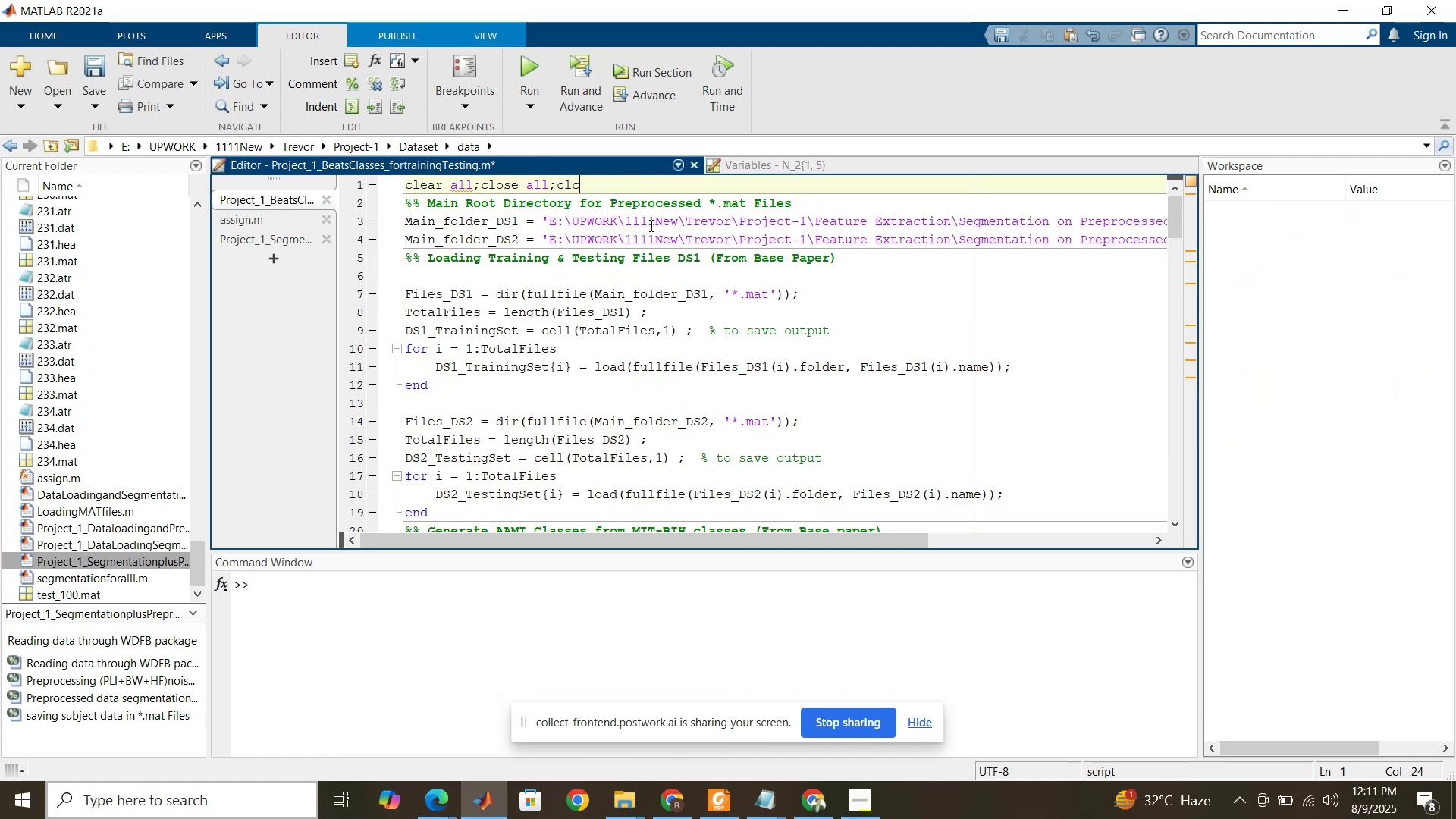 
left_click([650, 226])
 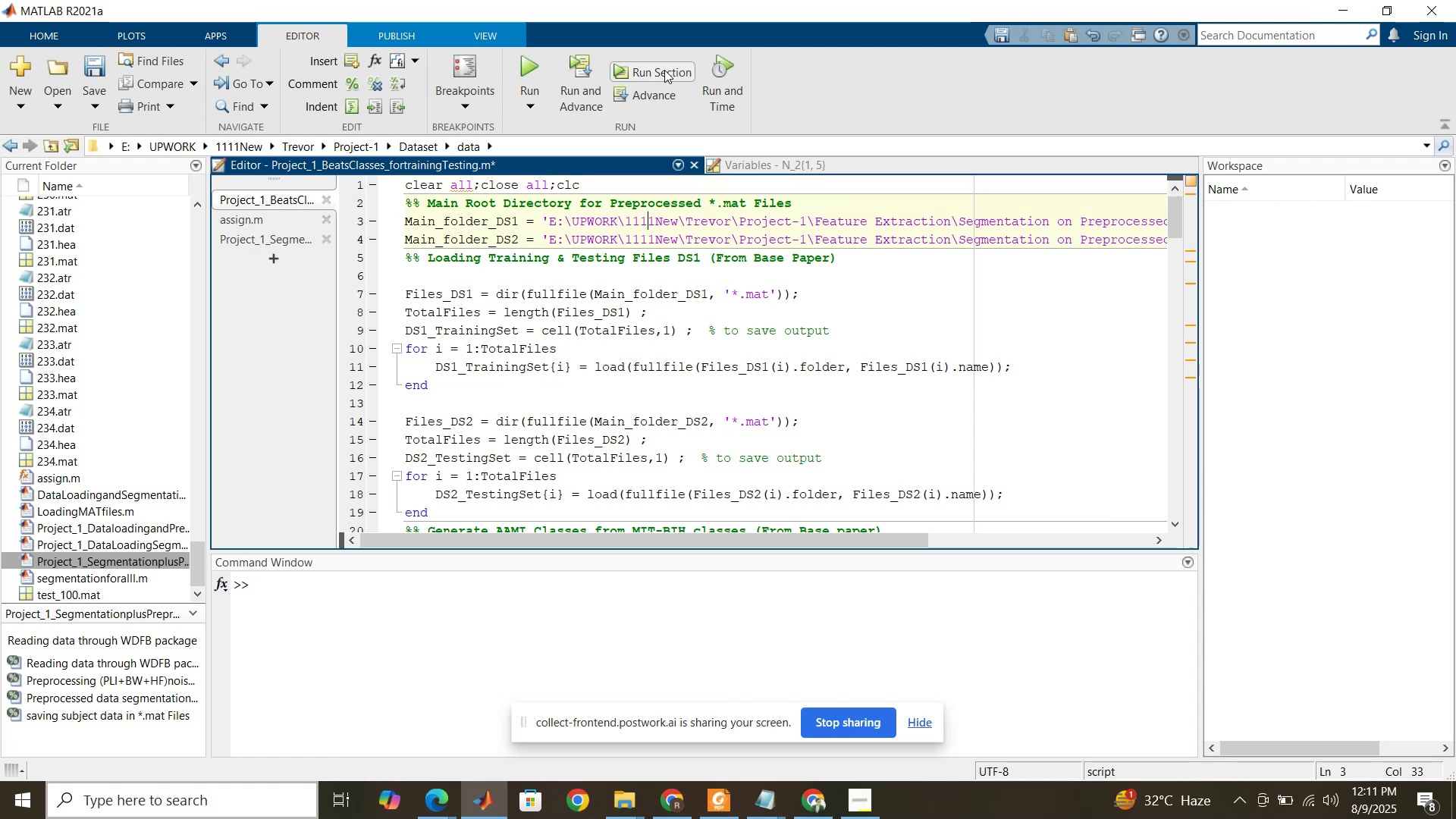 
left_click([664, 70])
 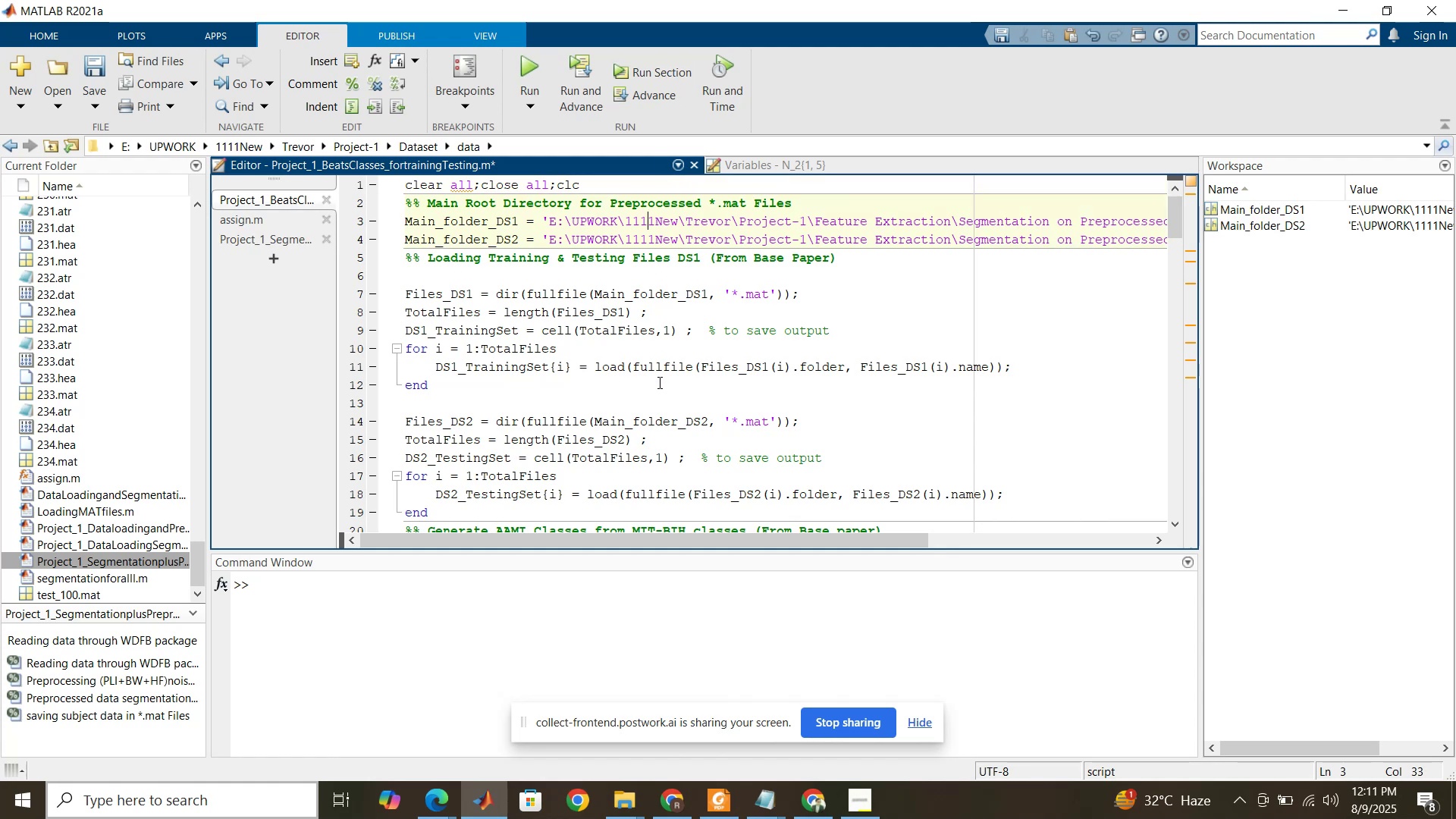 
left_click([658, 382])
 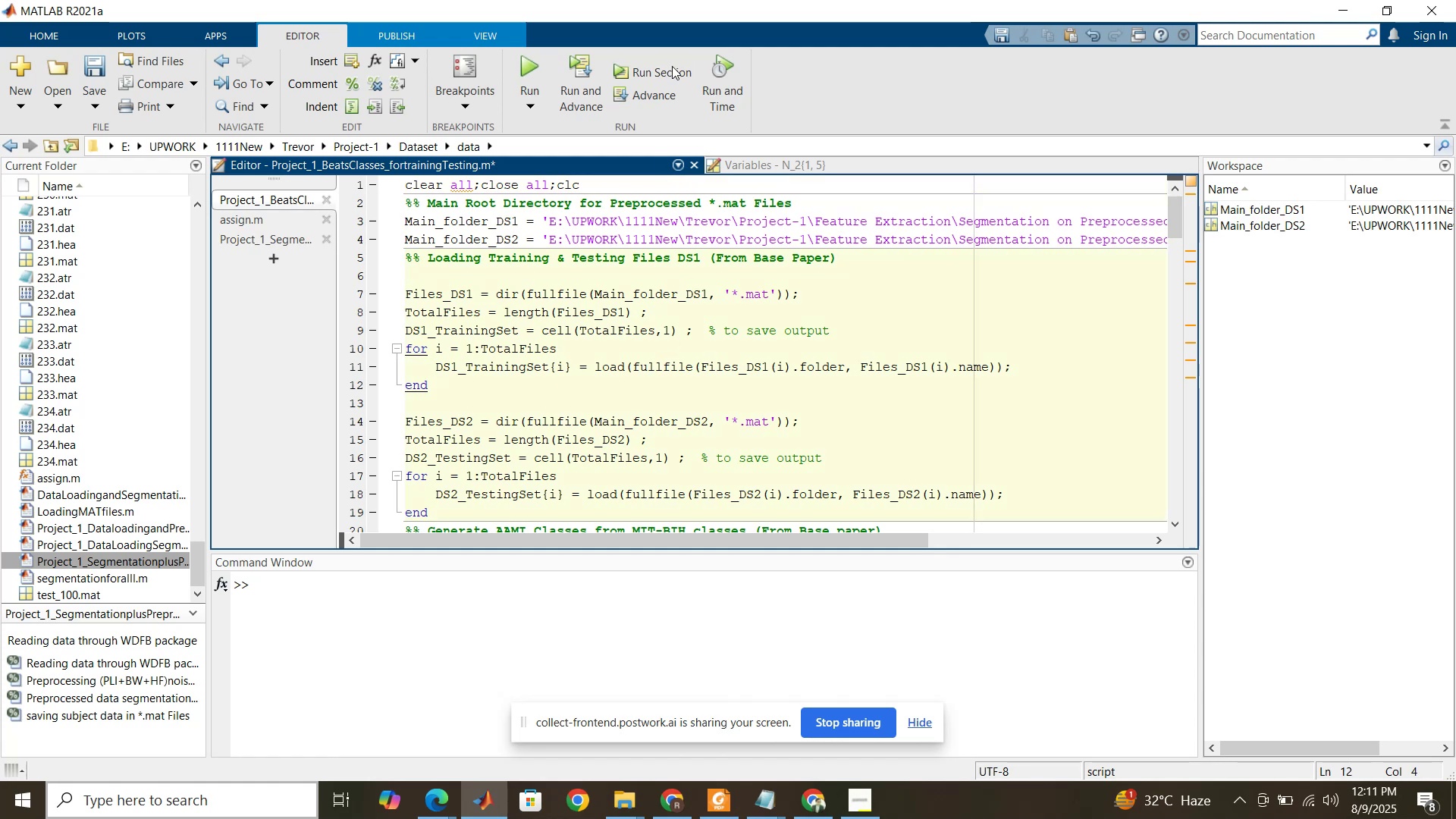 
left_click([672, 67])
 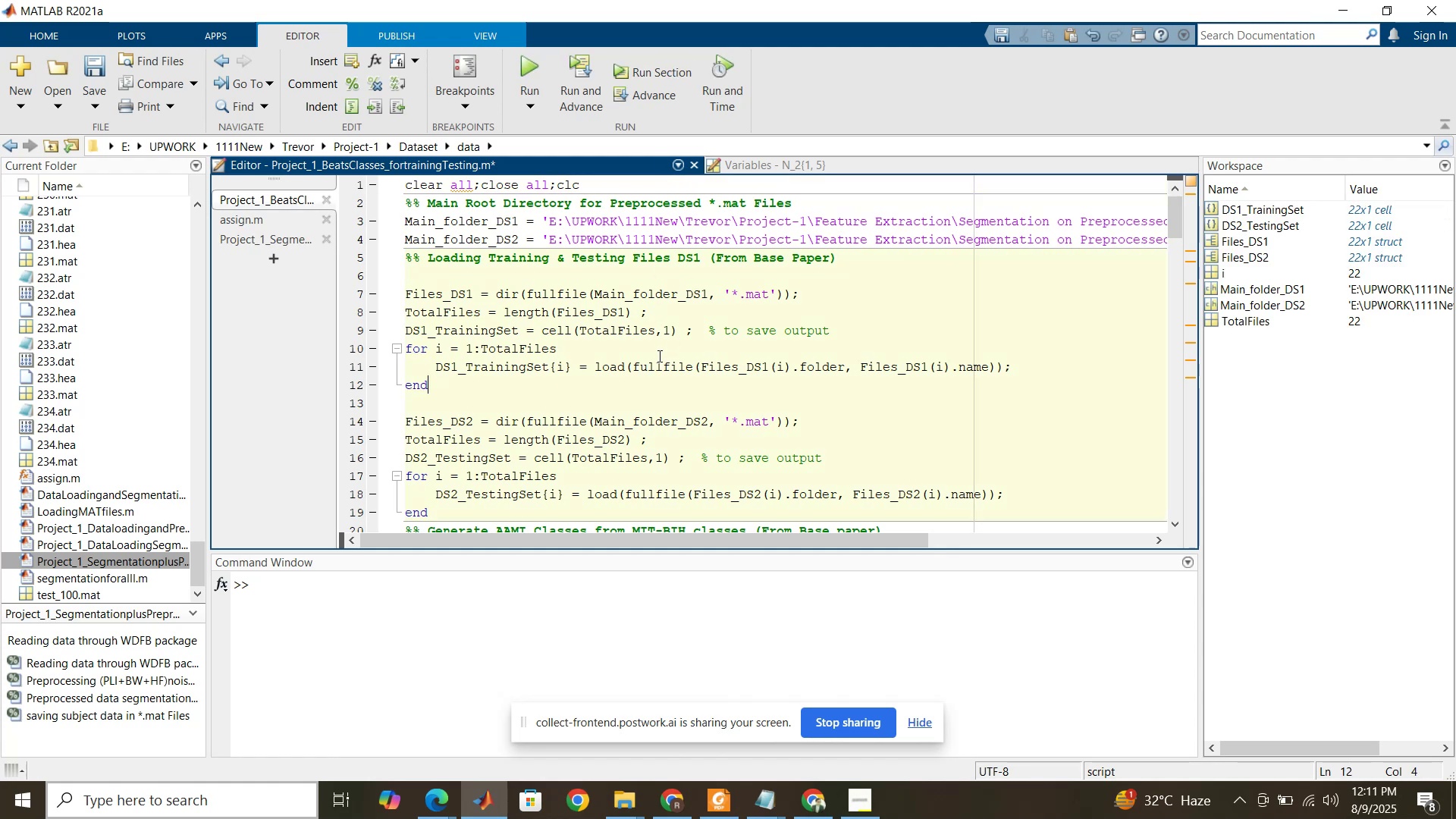 
scroll: coordinate [658, 358], scroll_direction: down, amount: 5.0
 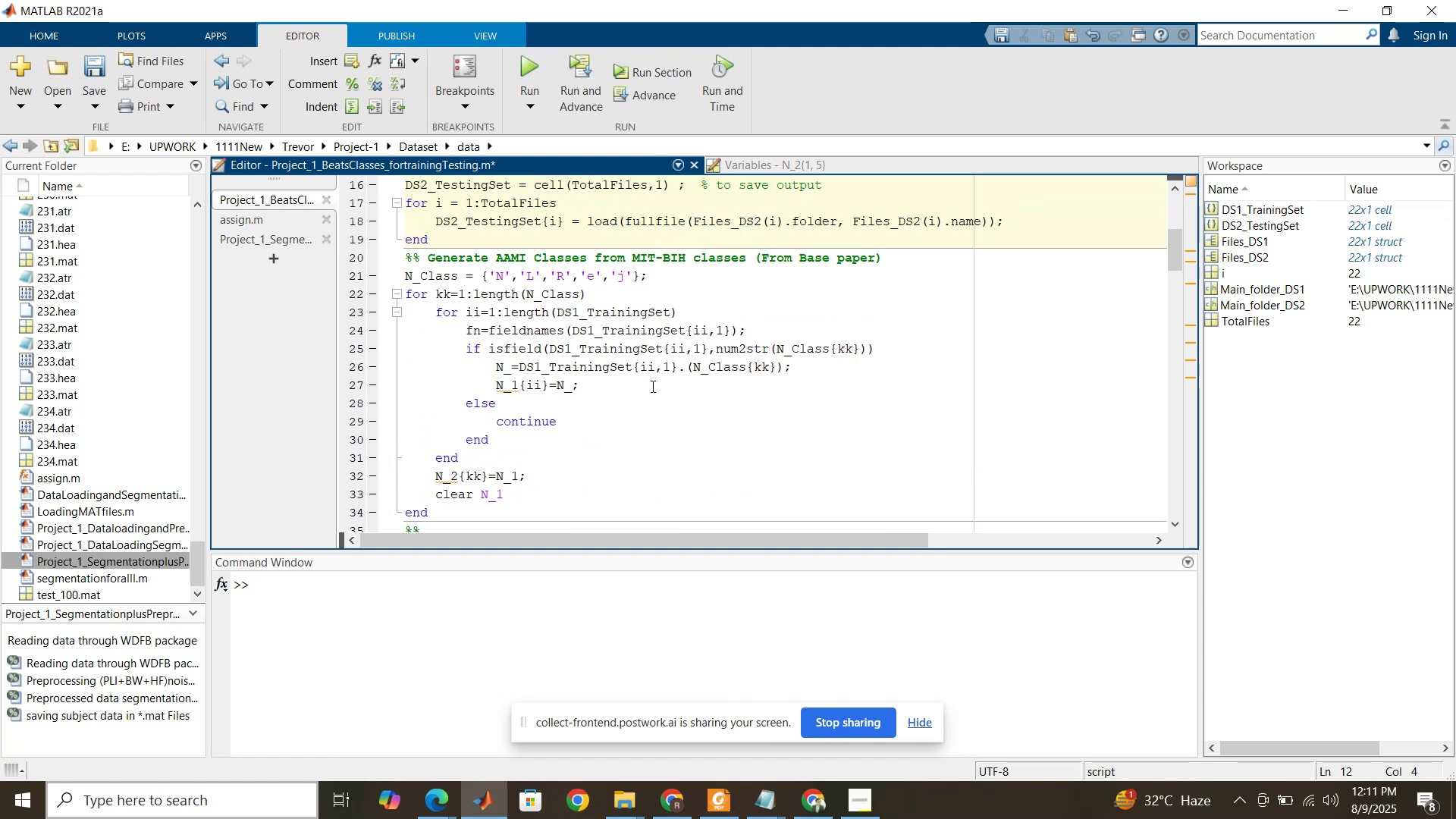 
left_click([651, 386])
 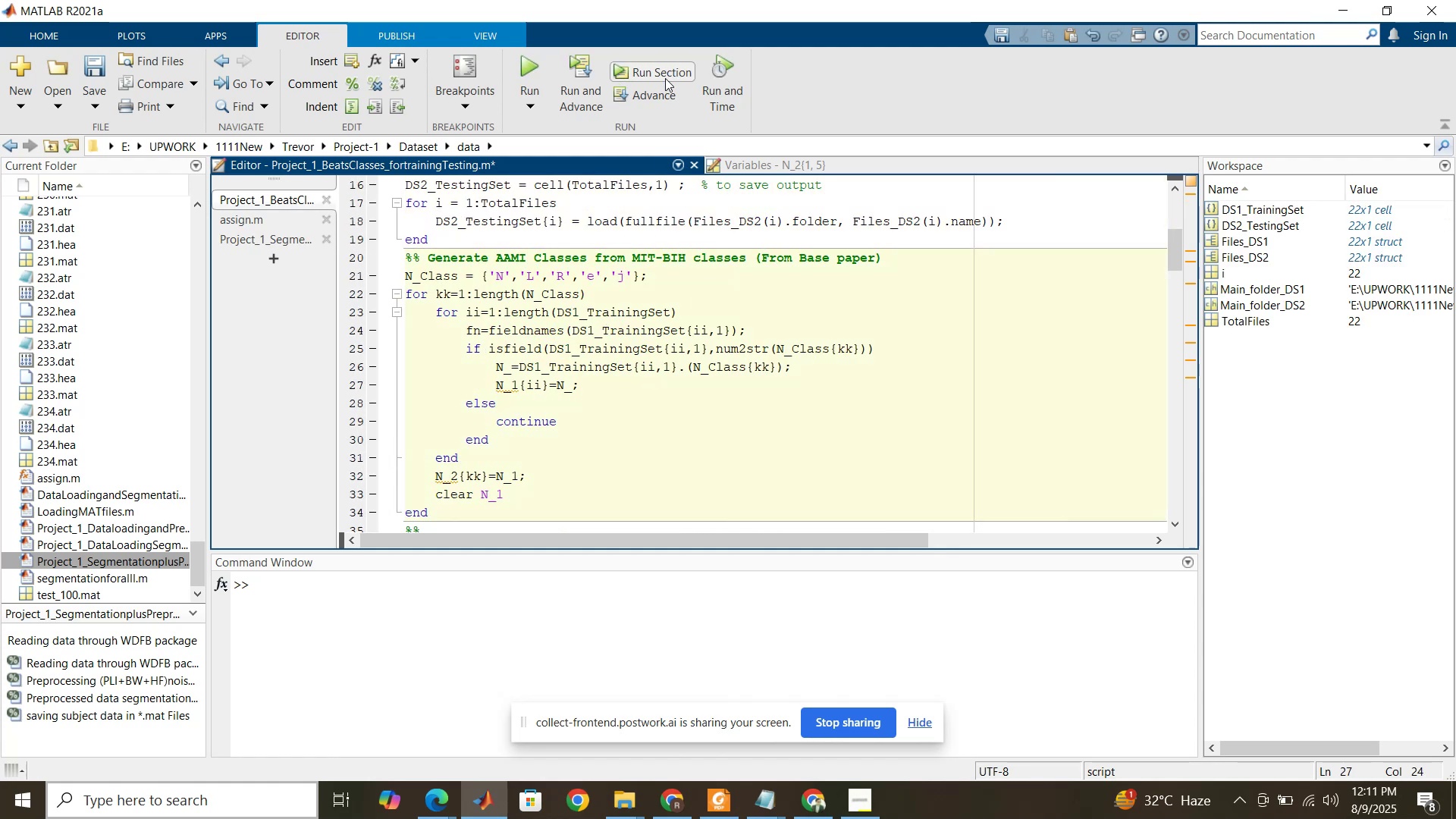 
left_click([664, 76])
 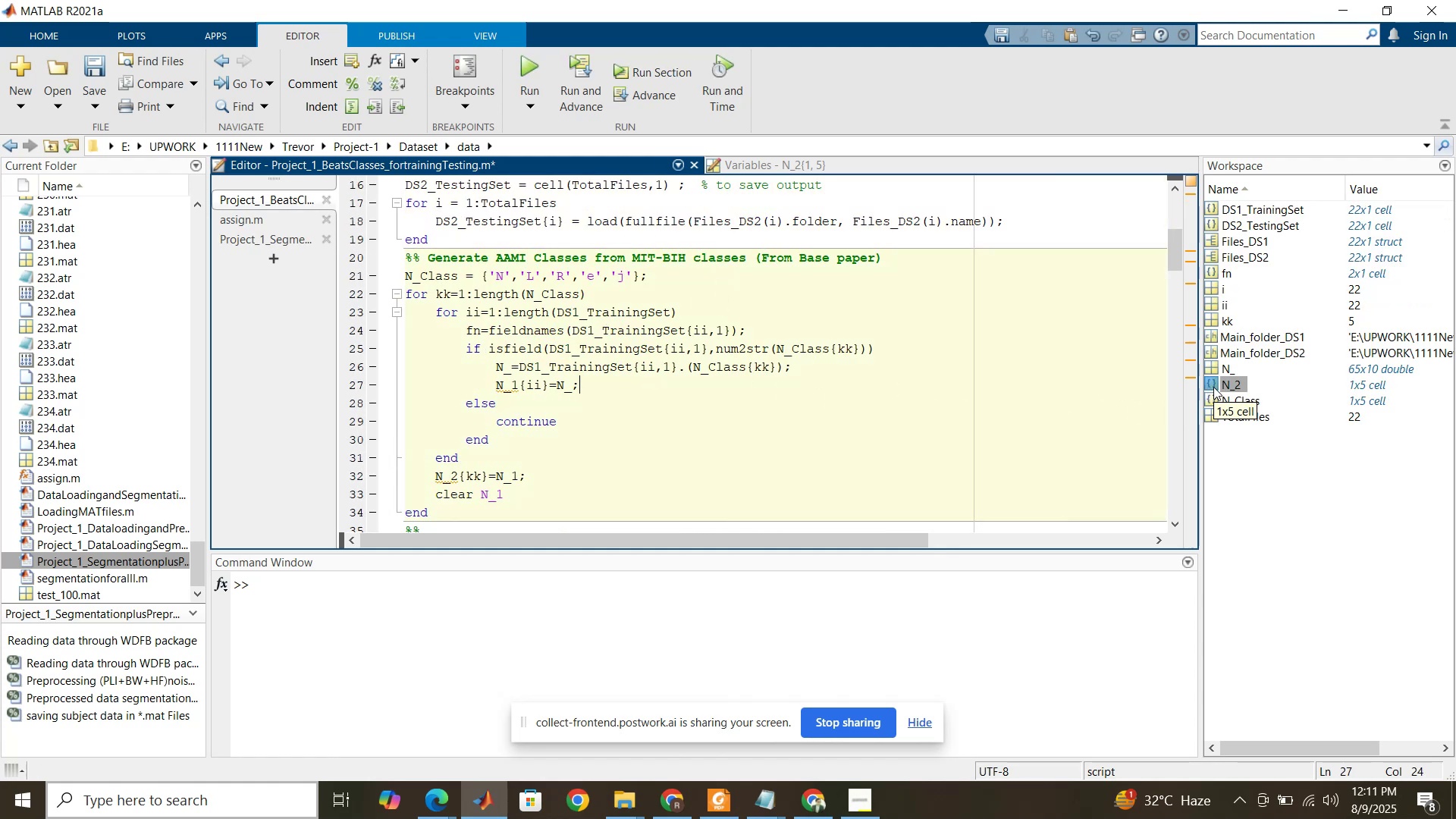 
double_click([1213, 387])
 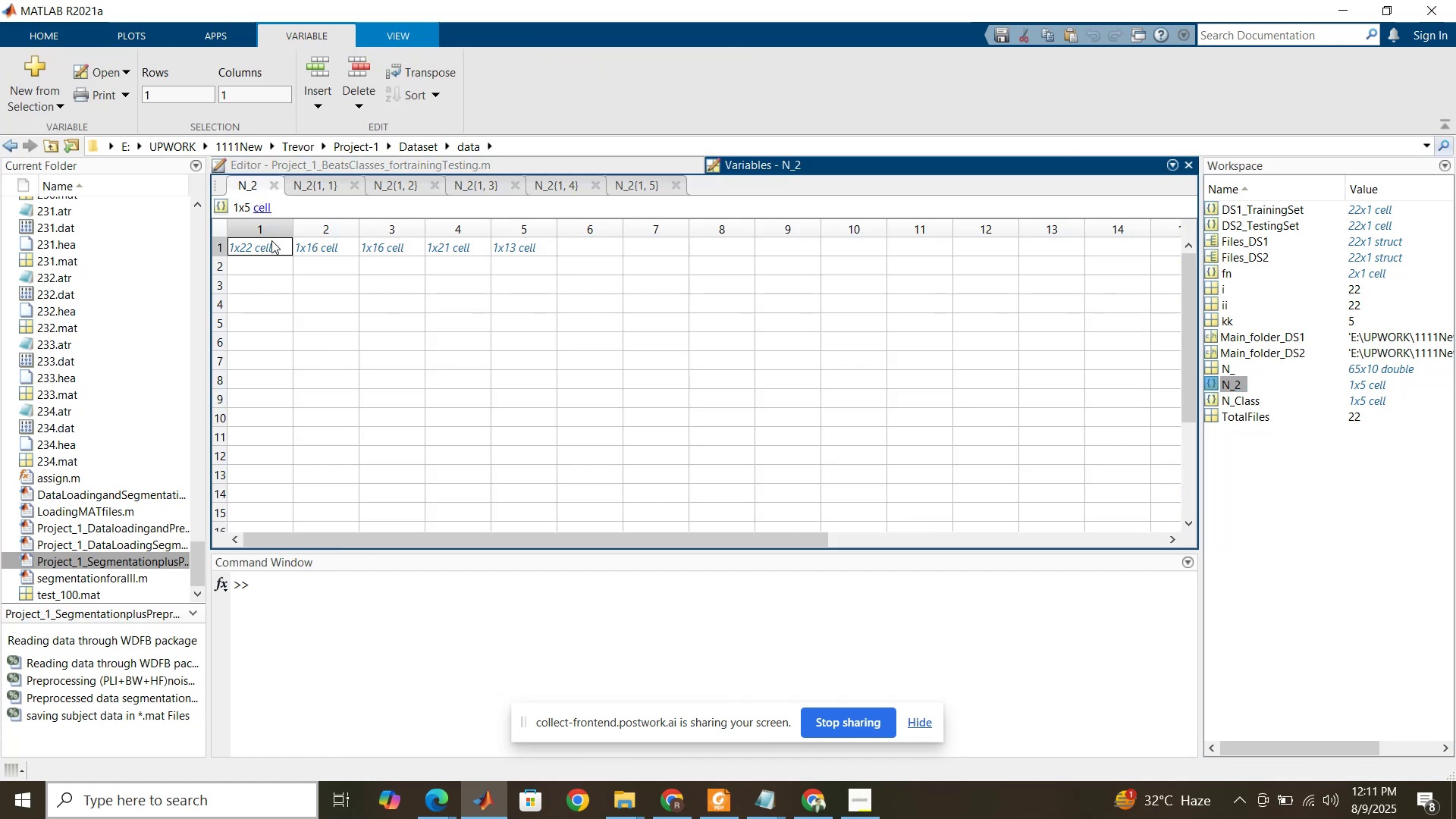 
double_click([272, 240])
 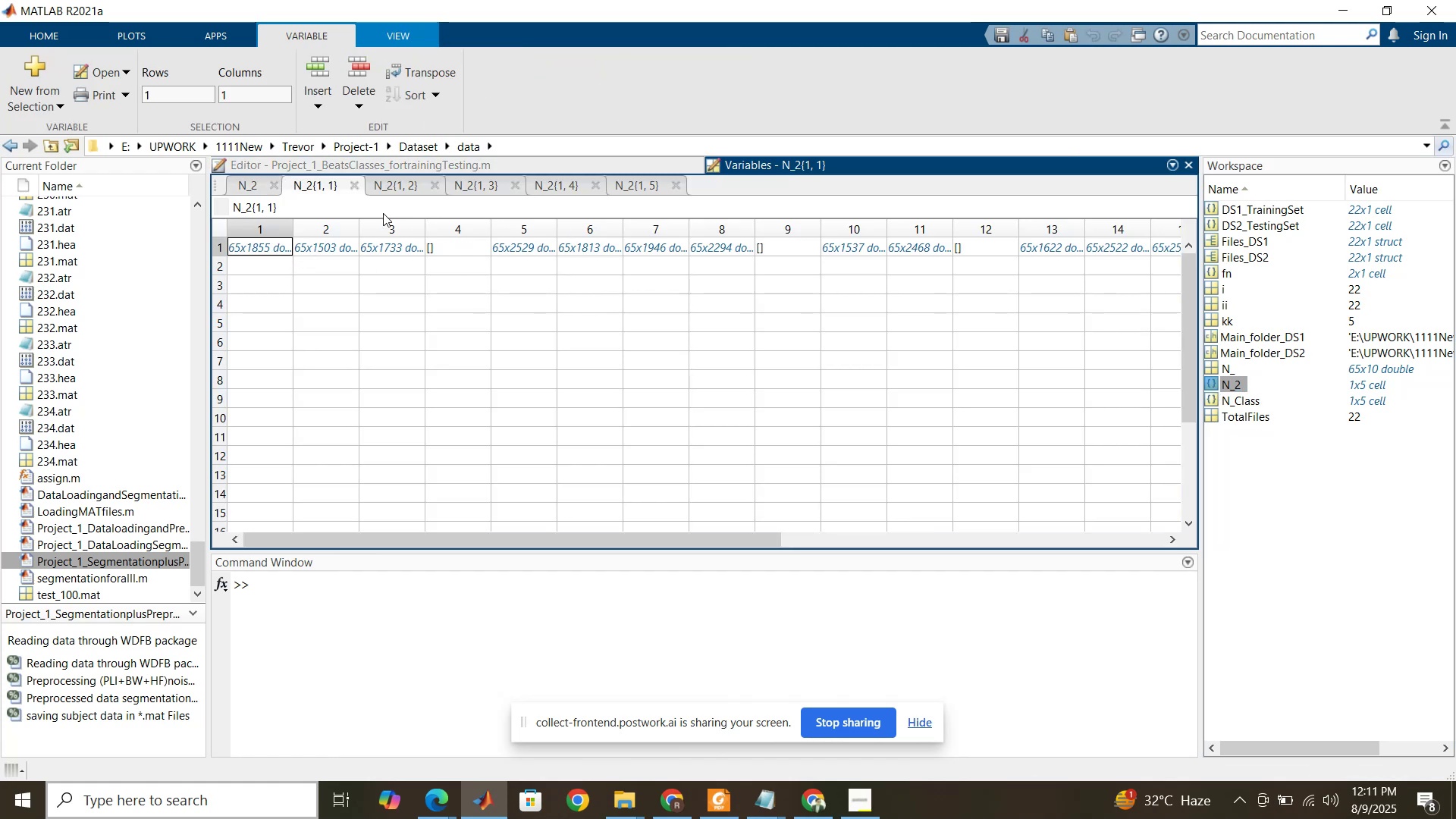 
left_click([381, 187])
 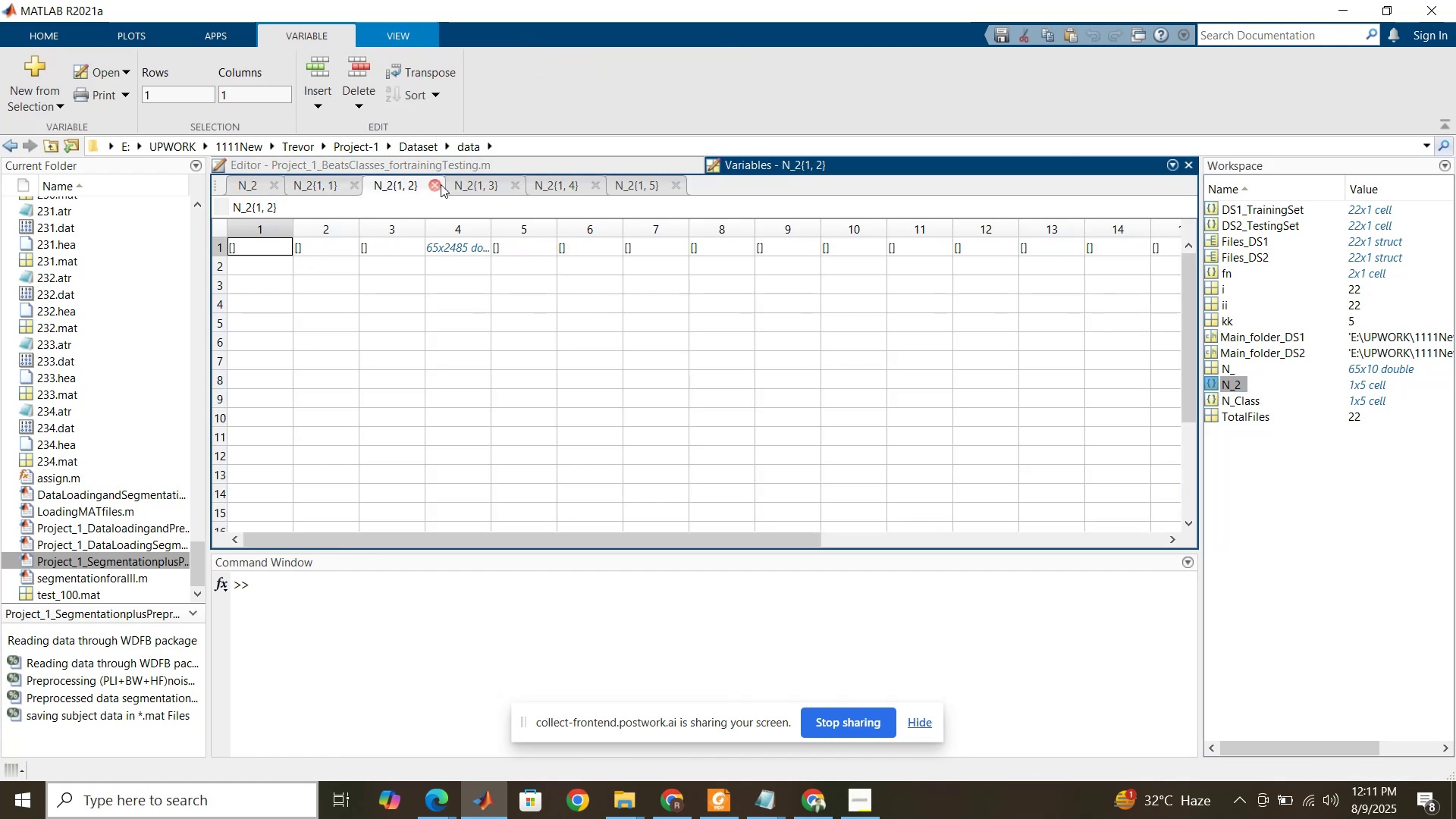 
left_click([469, 184])
 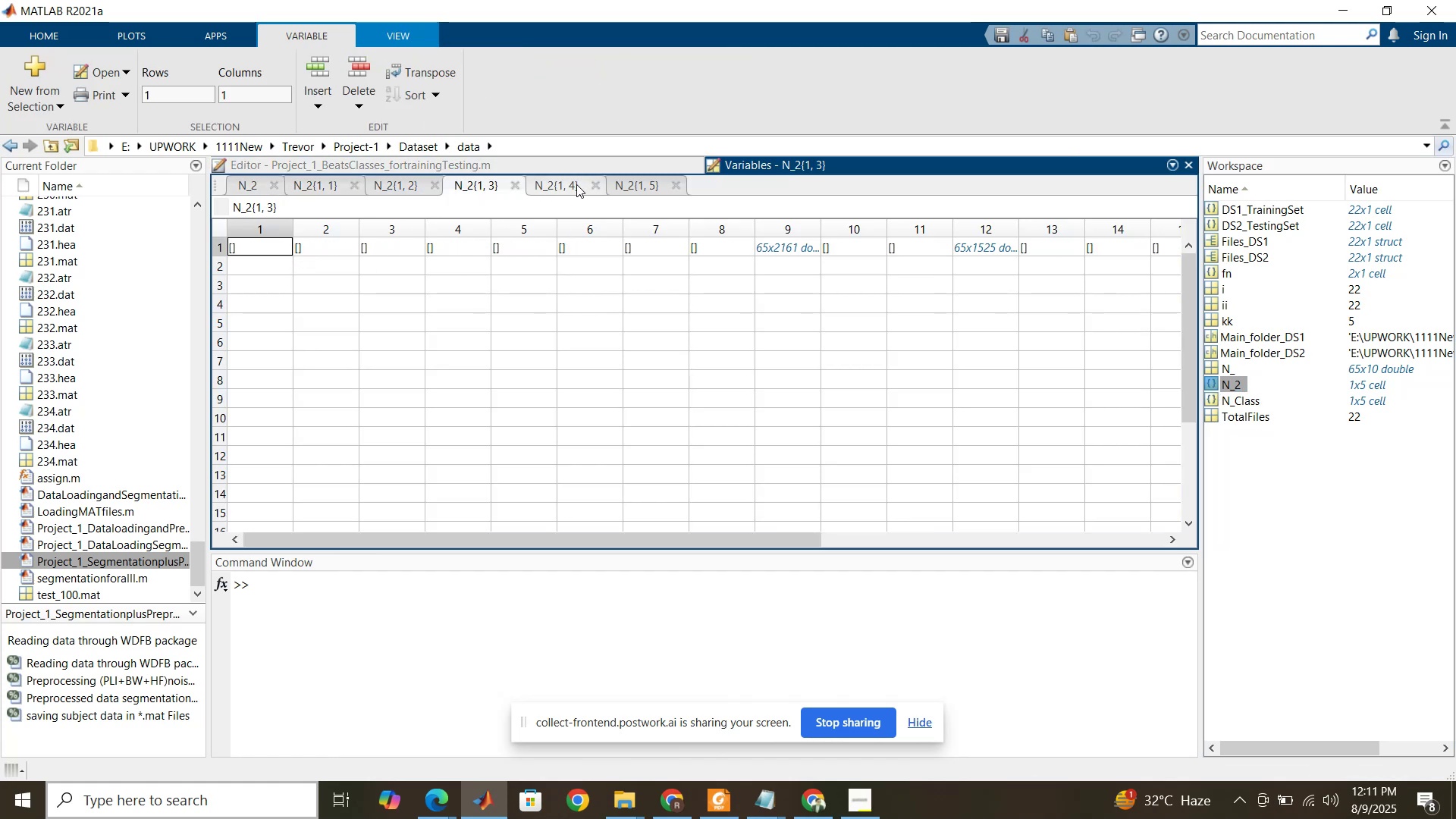 
left_click([566, 184])
 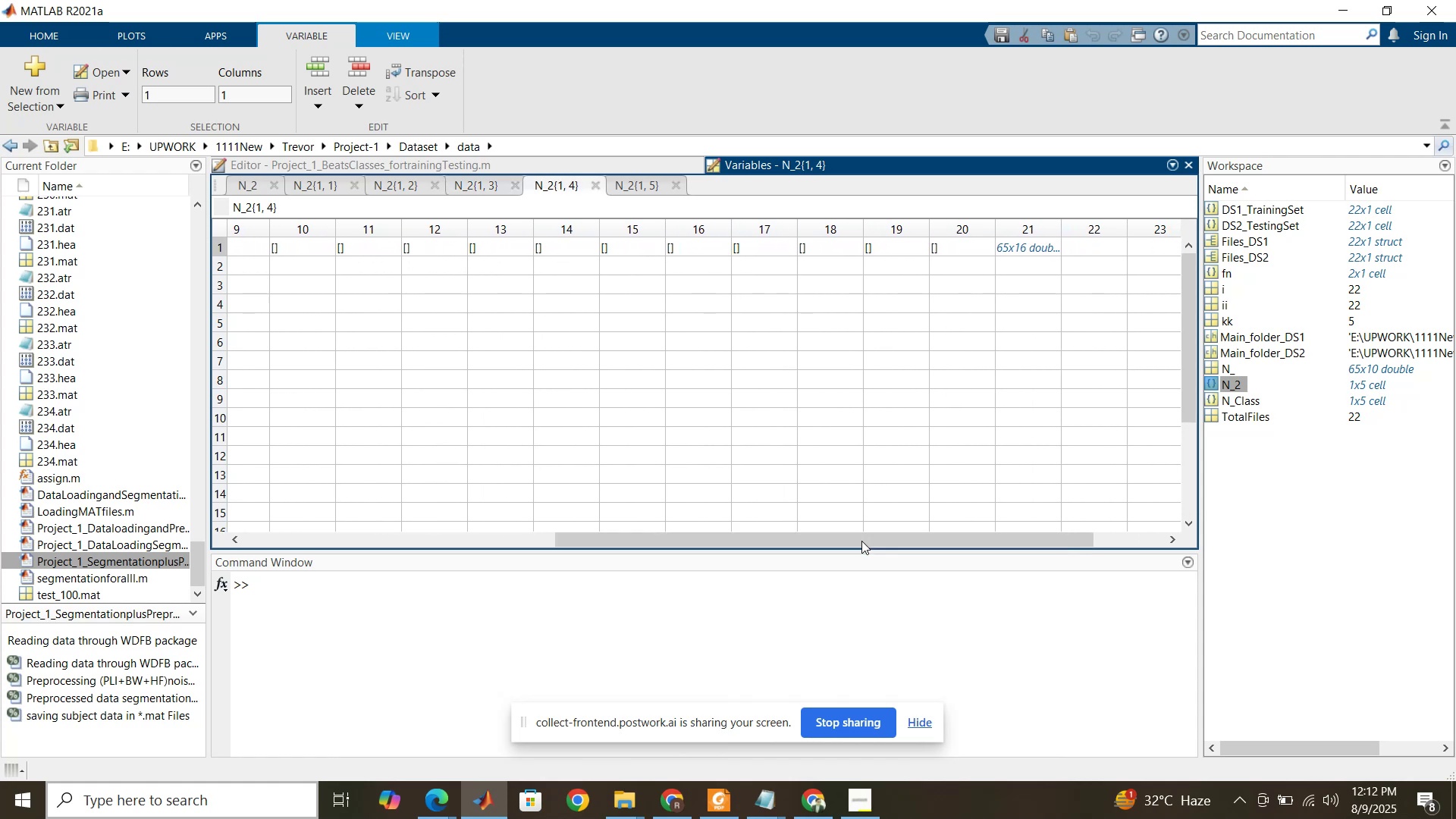 
left_click([638, 185])
 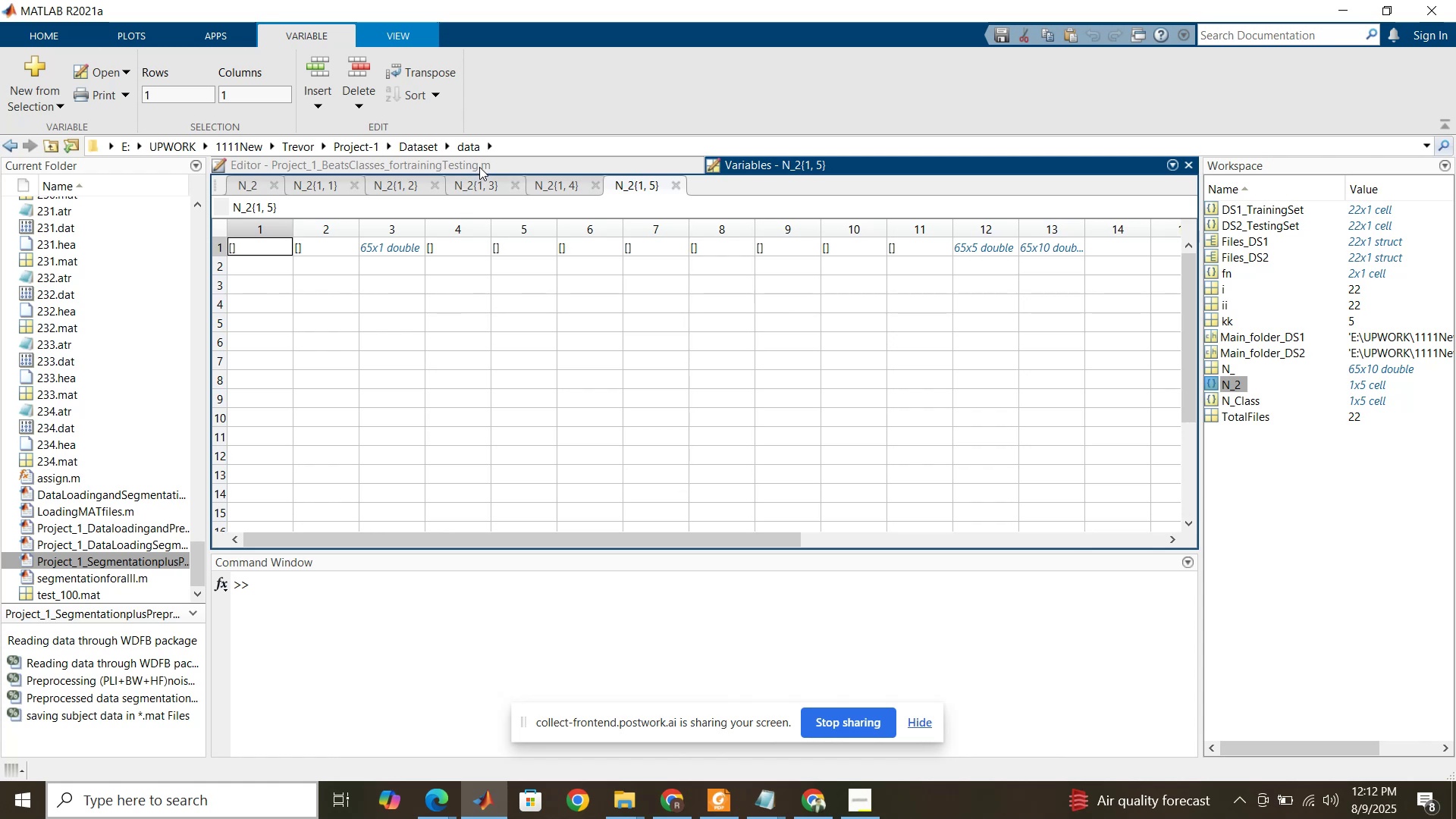 
wait(7.86)
 